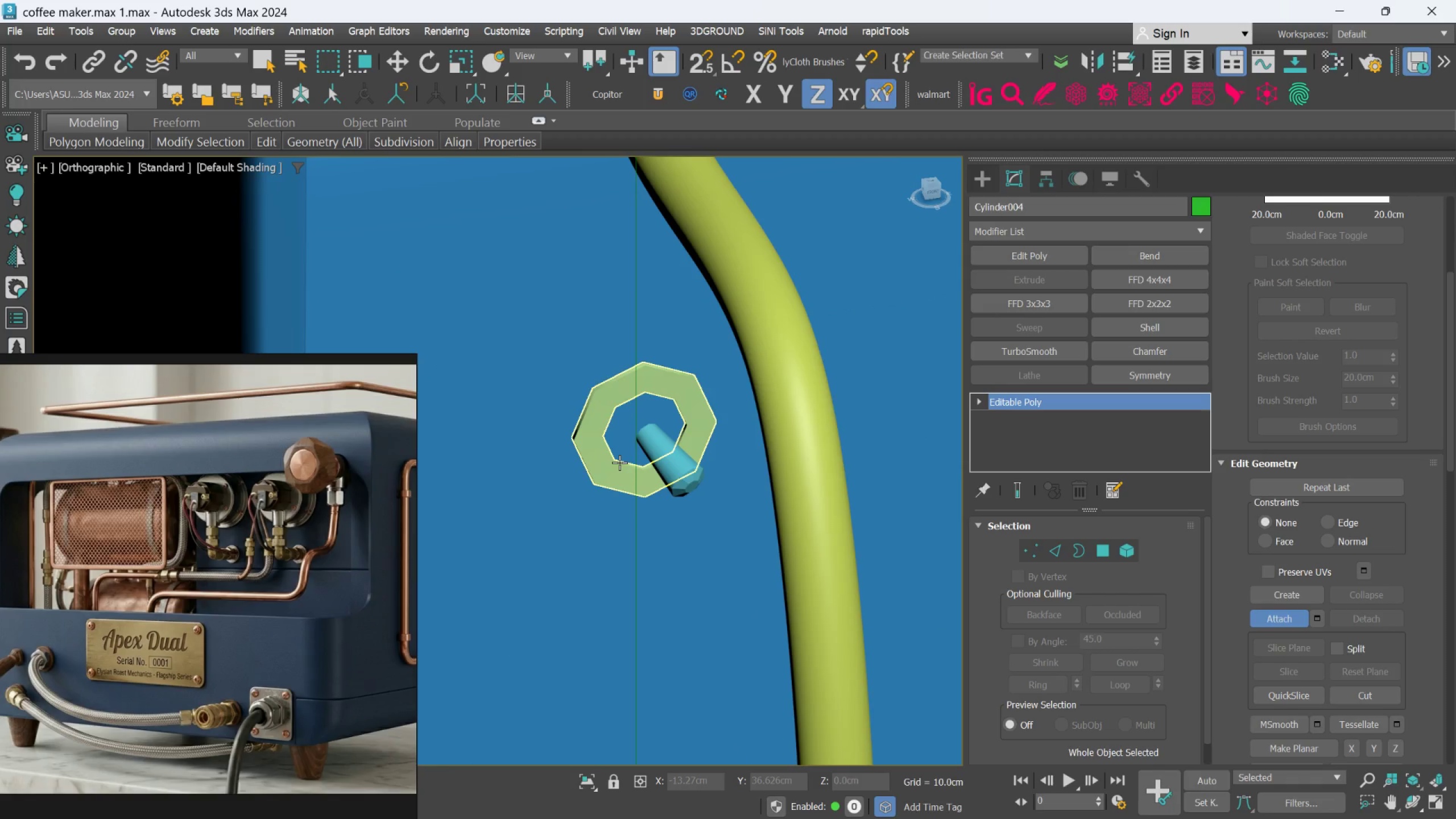 
left_click([615, 466])
 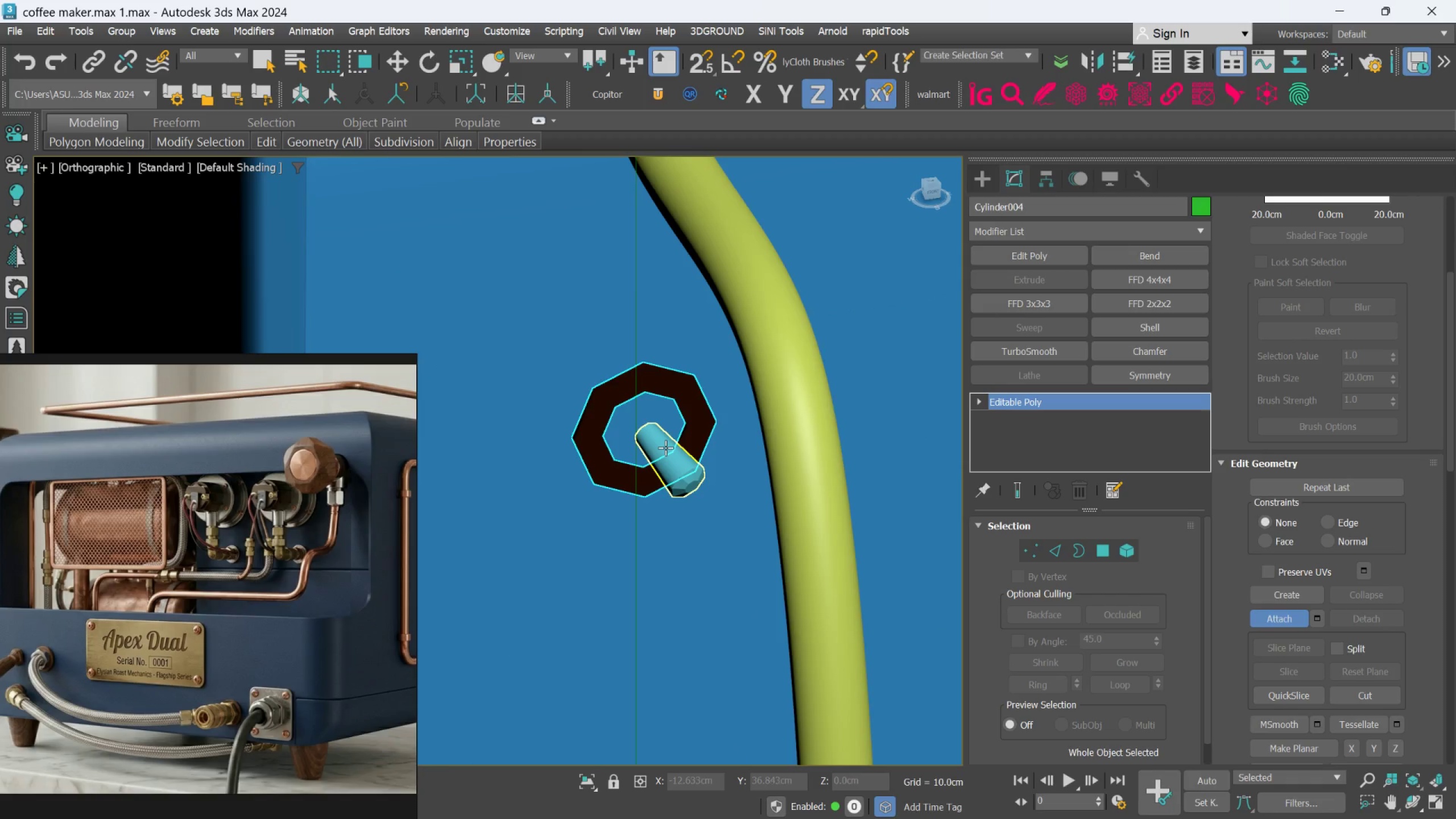 
left_click([666, 448])
 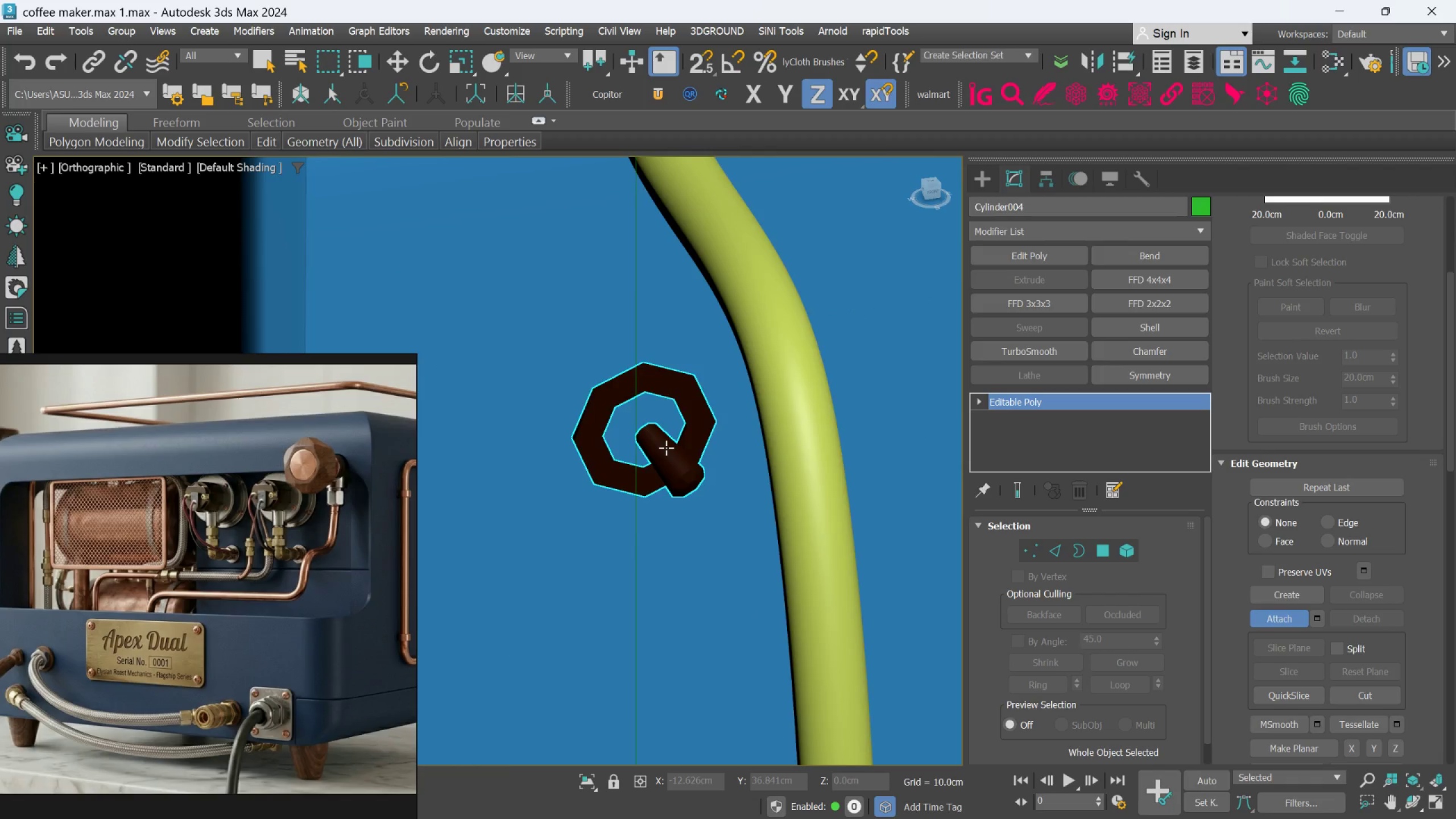 
scroll: coordinate [696, 449], scroll_direction: down, amount: 8.0
 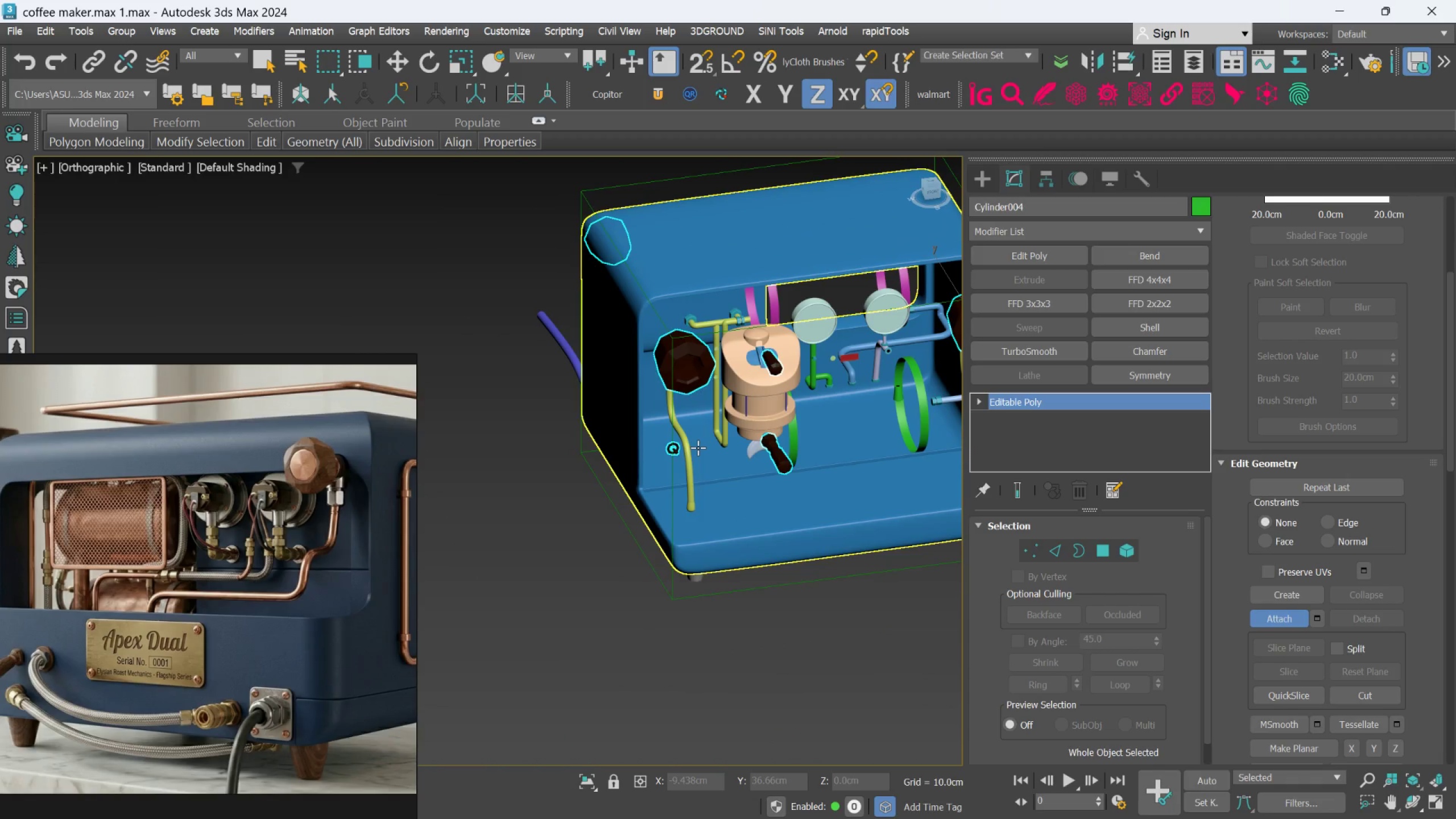 
hold_key(key=AltLeft, duration=0.69)
 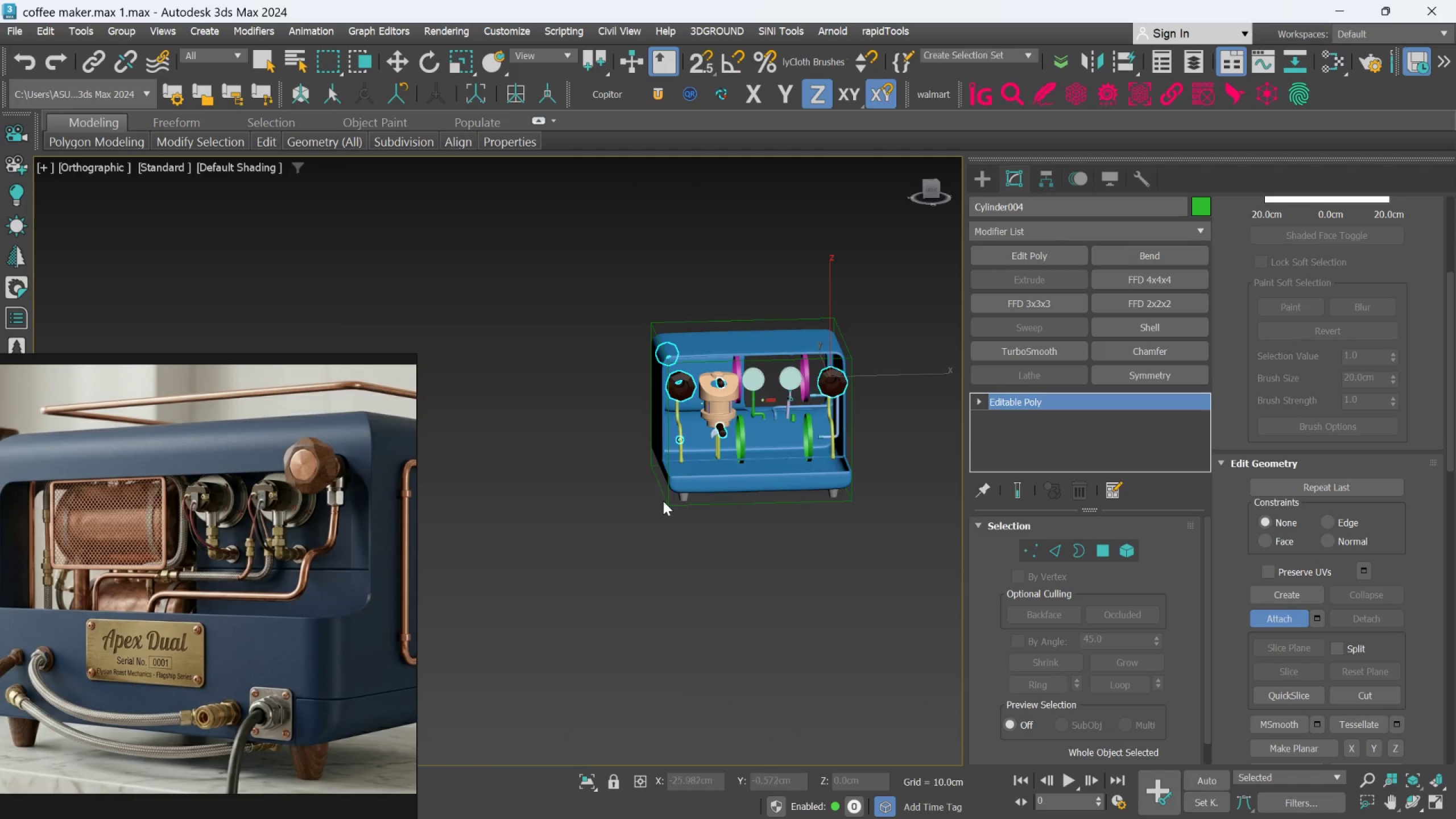 
scroll: coordinate [698, 448], scroll_direction: down, amount: 2.0
 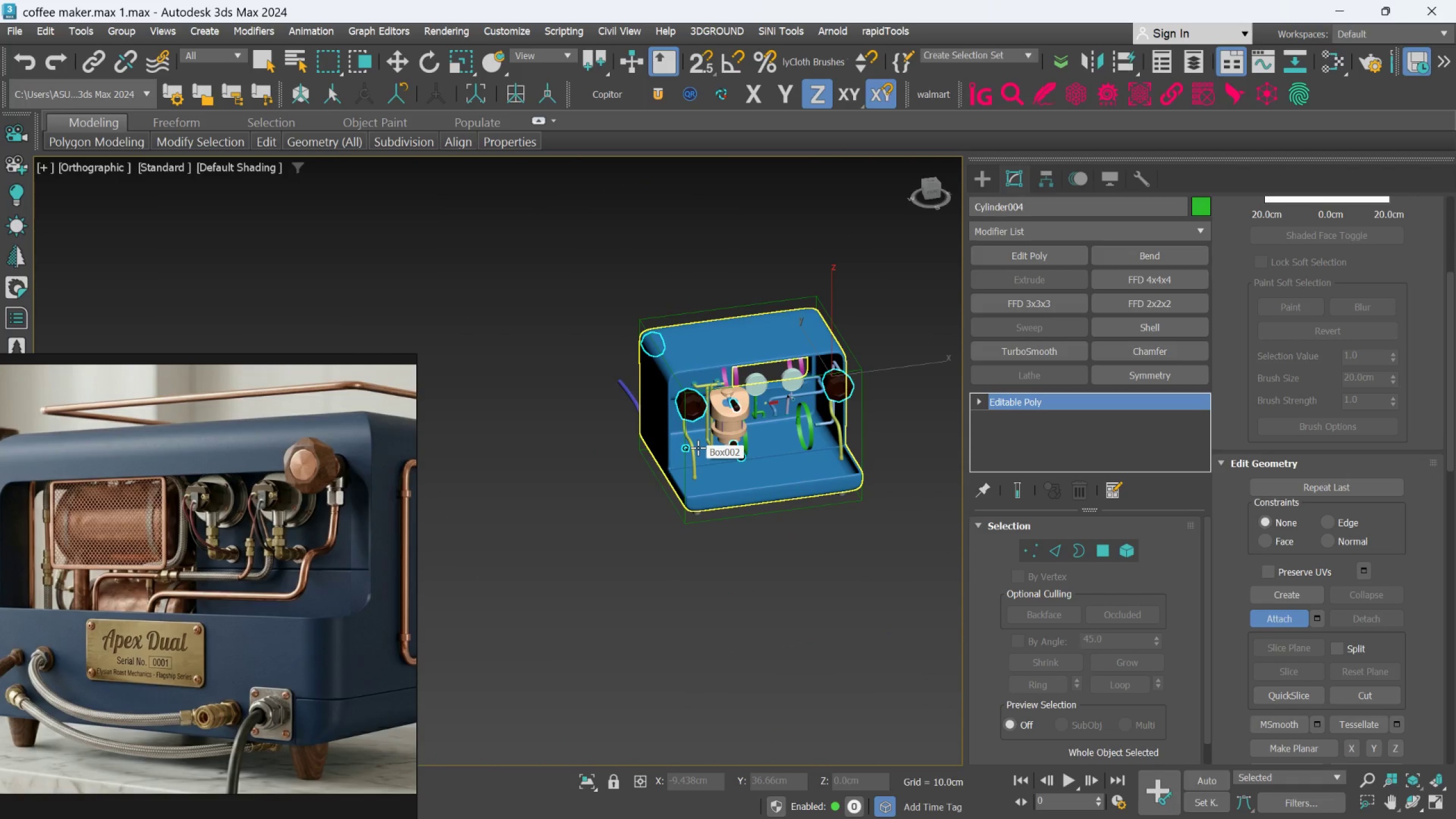 
scroll: coordinate [711, 486], scroll_direction: up, amount: 4.0
 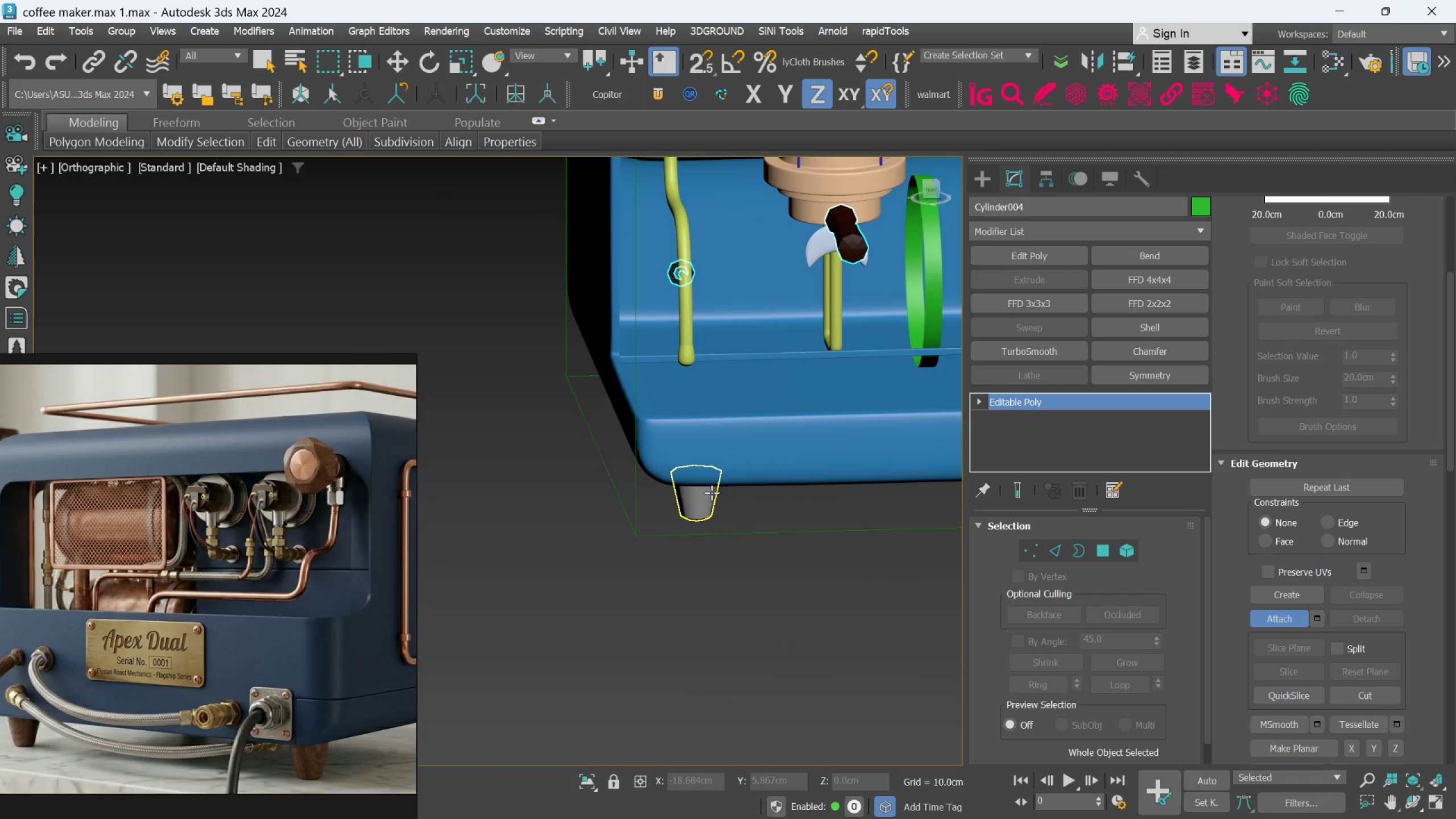 
left_click([712, 493])
 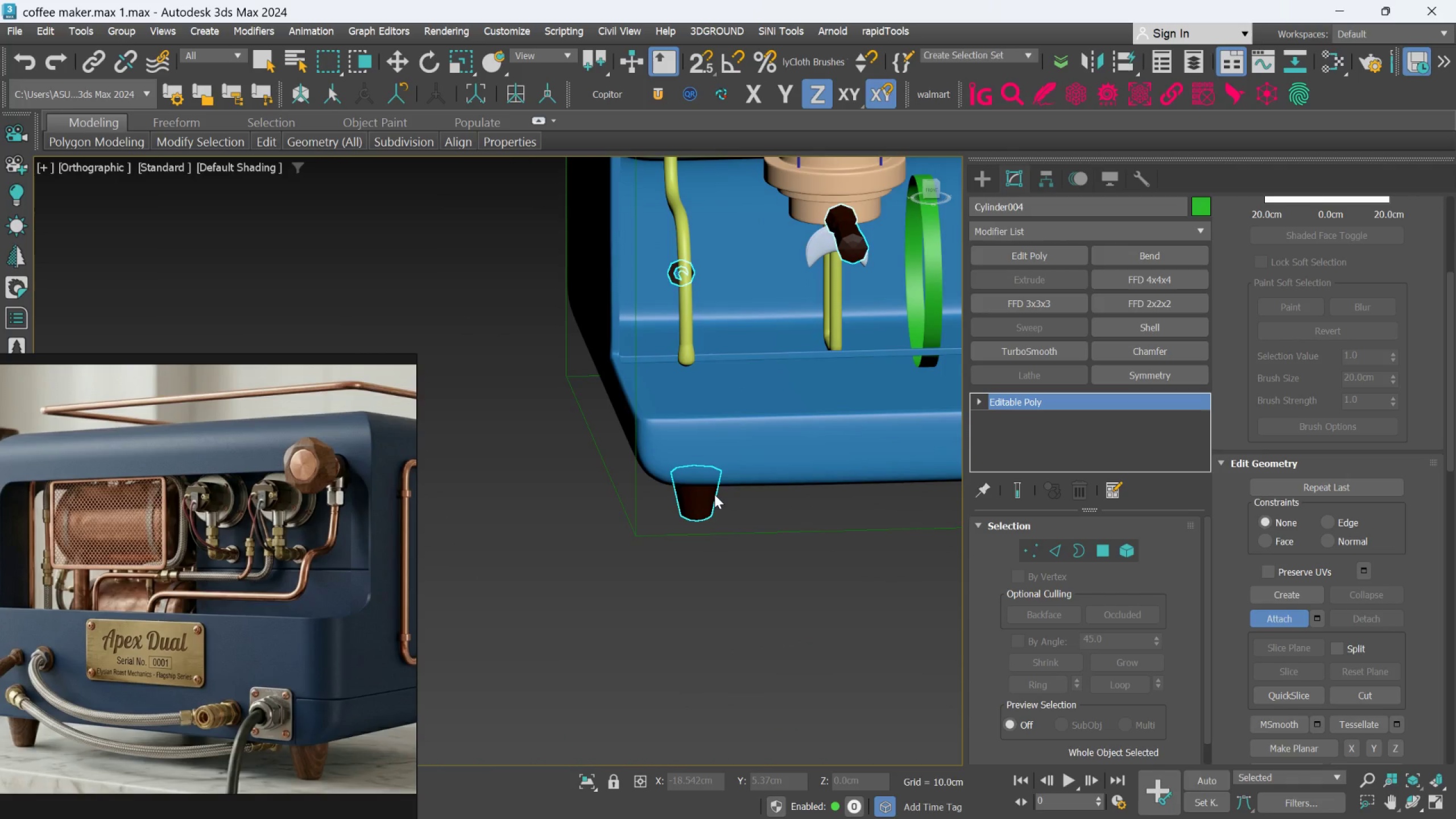 
scroll: coordinate [730, 495], scroll_direction: down, amount: 3.0
 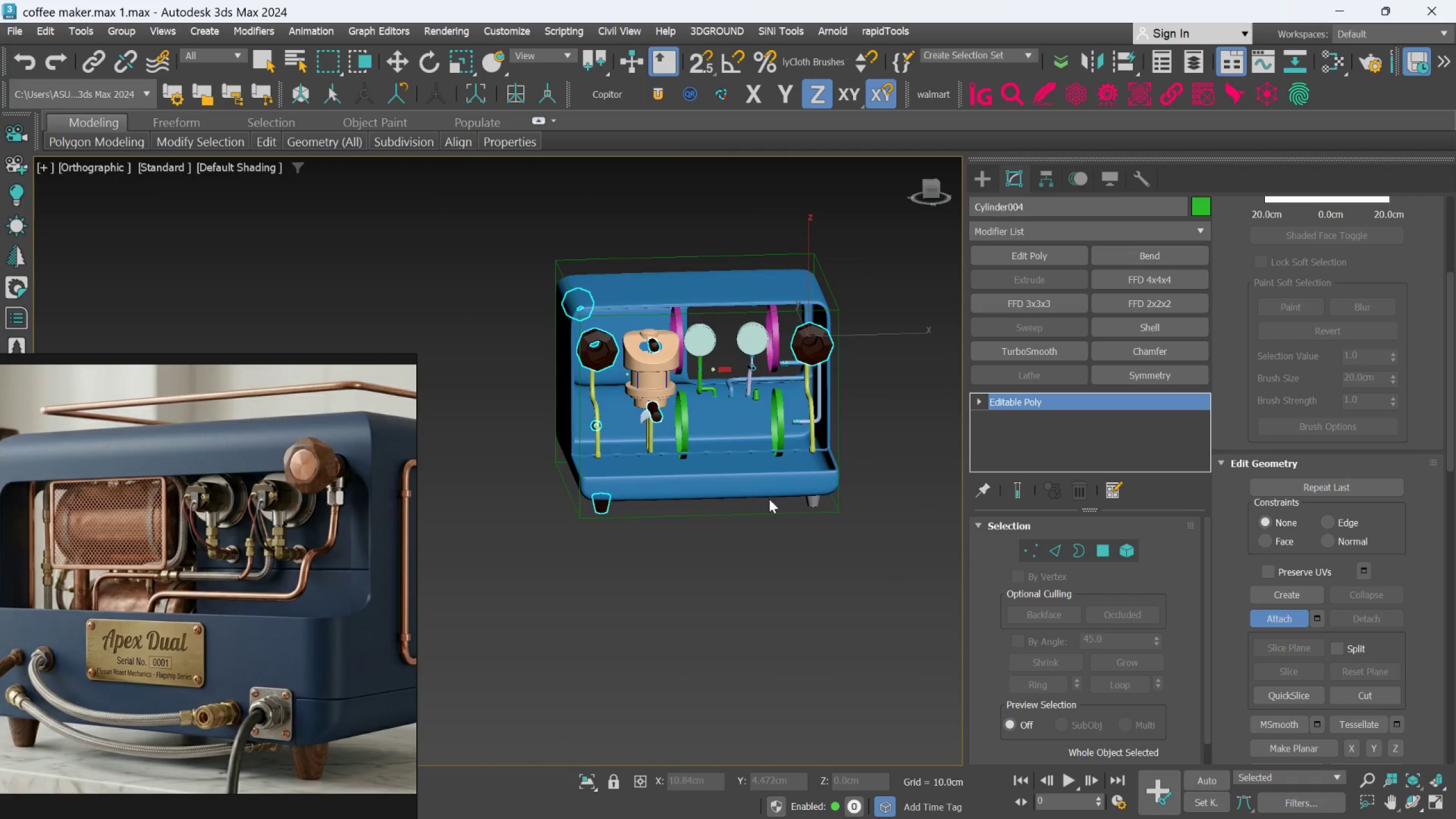 
scroll: coordinate [788, 494], scroll_direction: up, amount: 2.0
 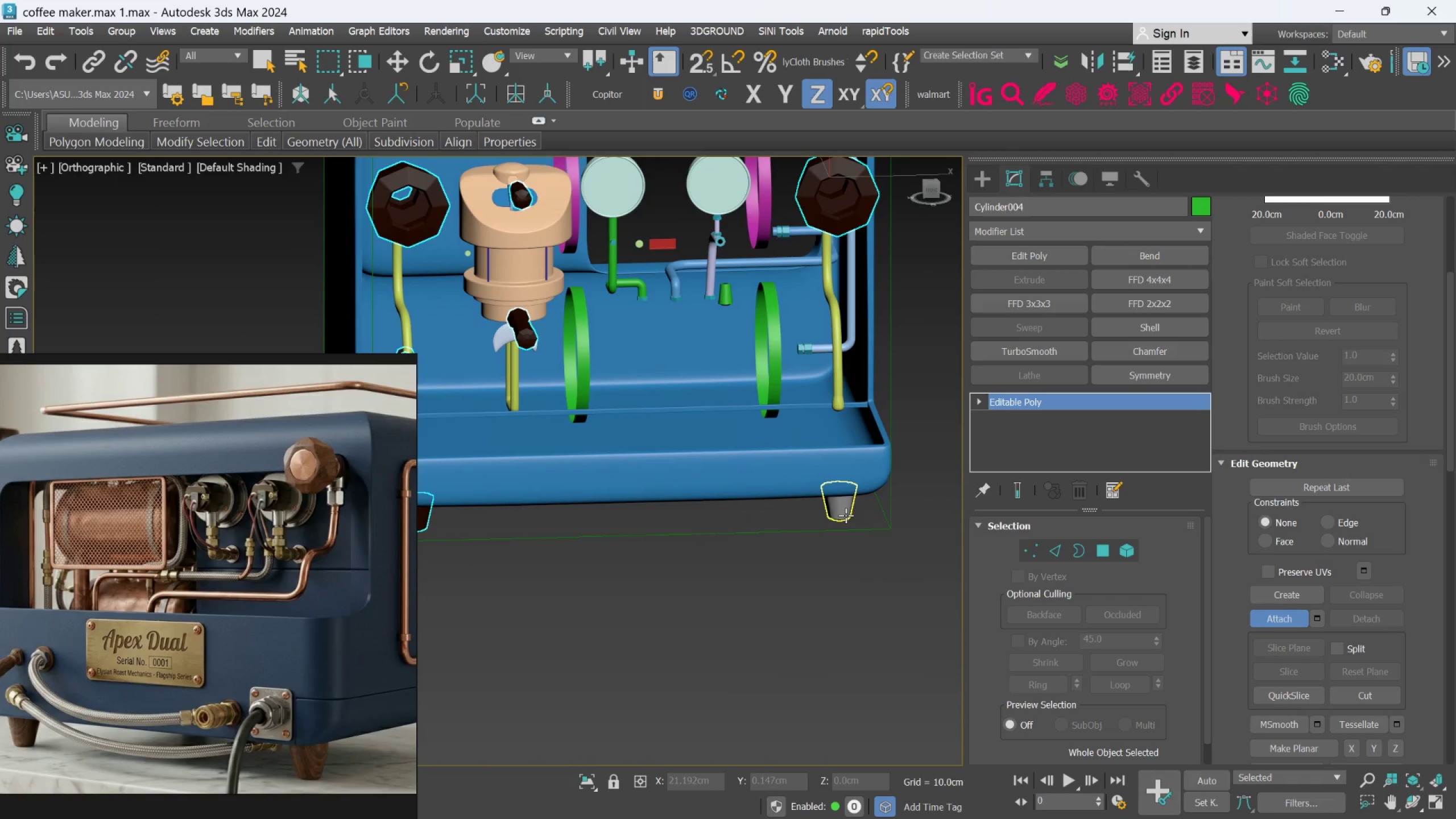 
left_click([846, 515])
 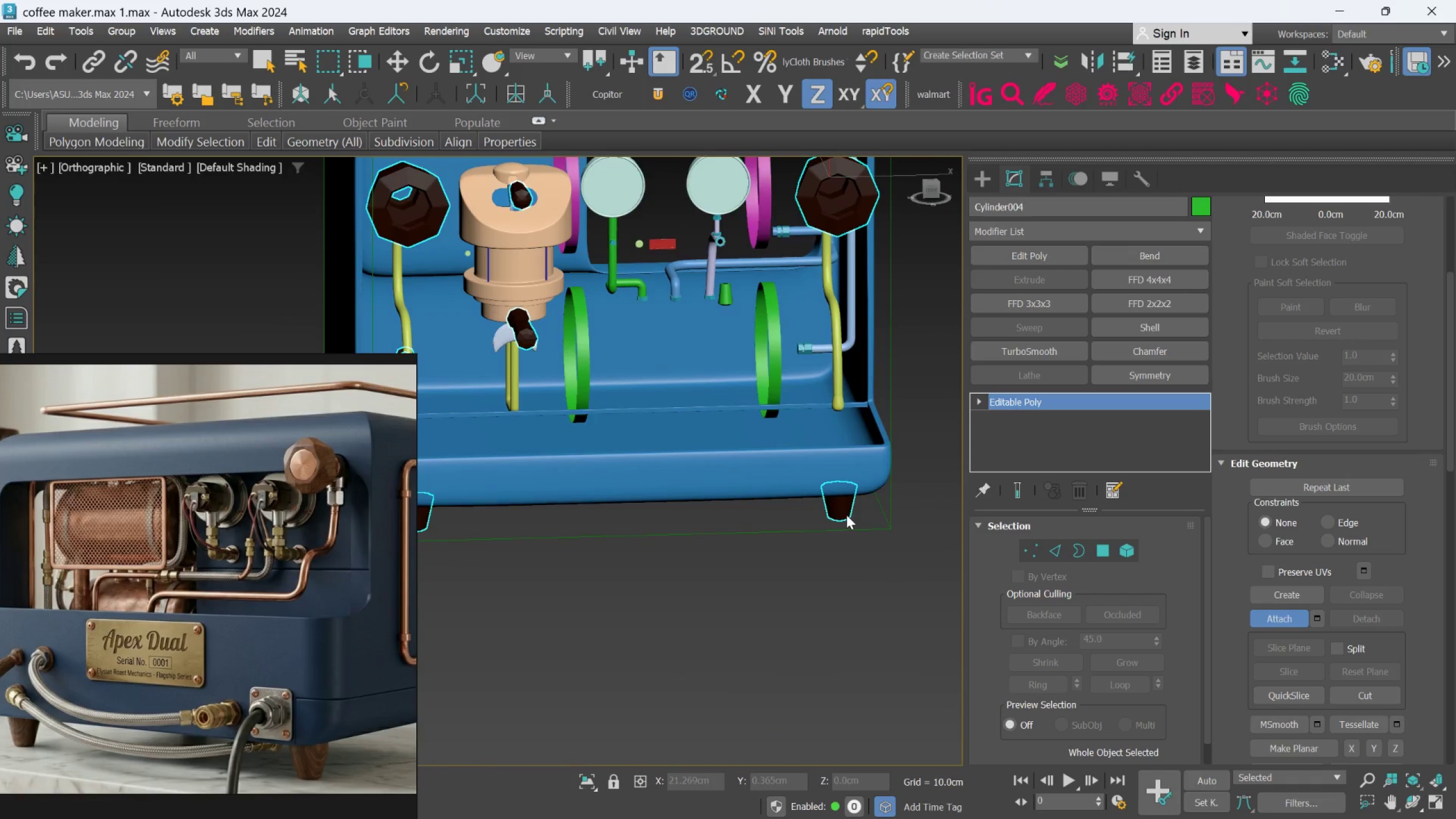 
hold_key(key=AltLeft, duration=0.58)
 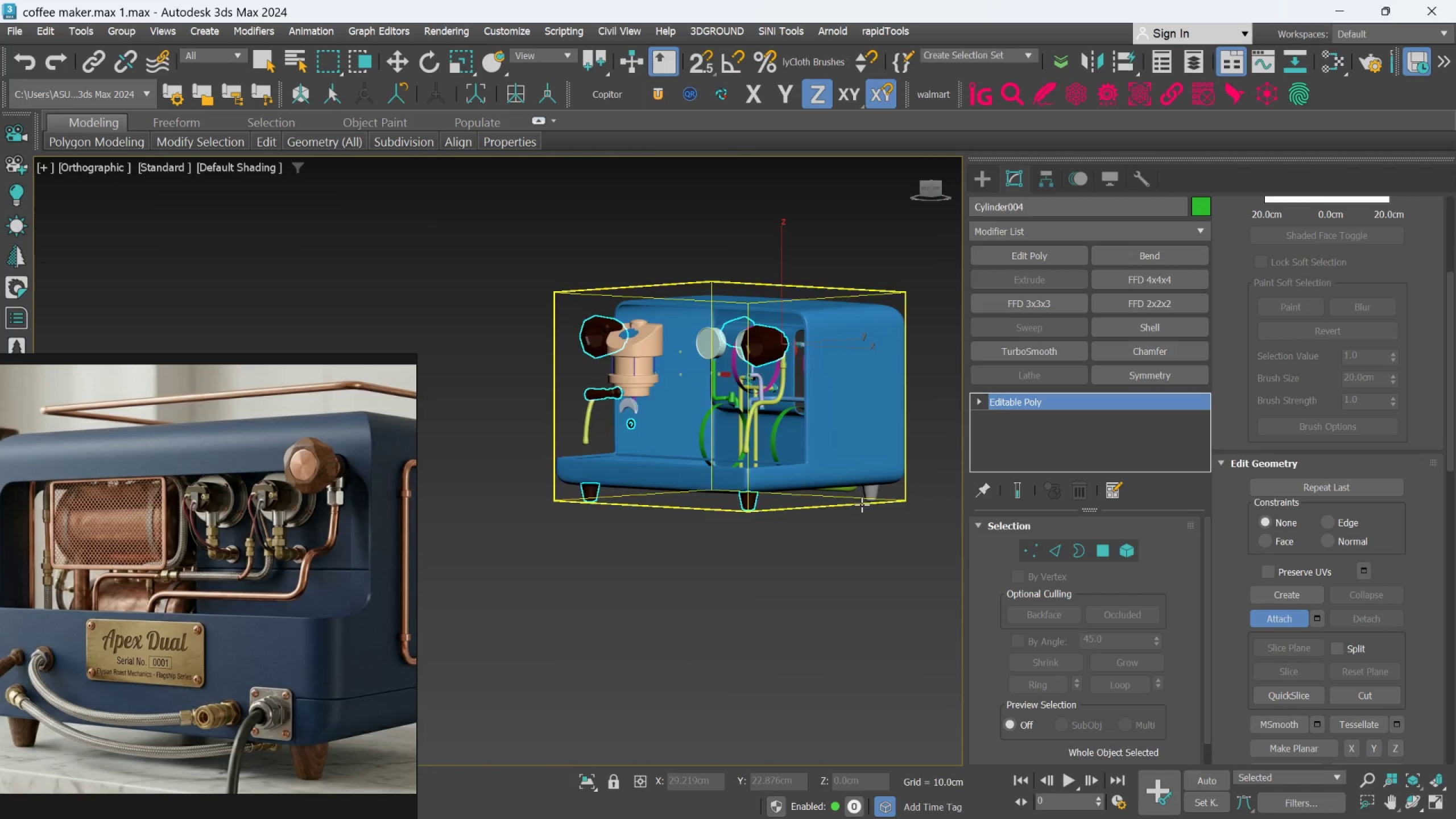 
scroll: coordinate [846, 515], scroll_direction: down, amount: 2.0
 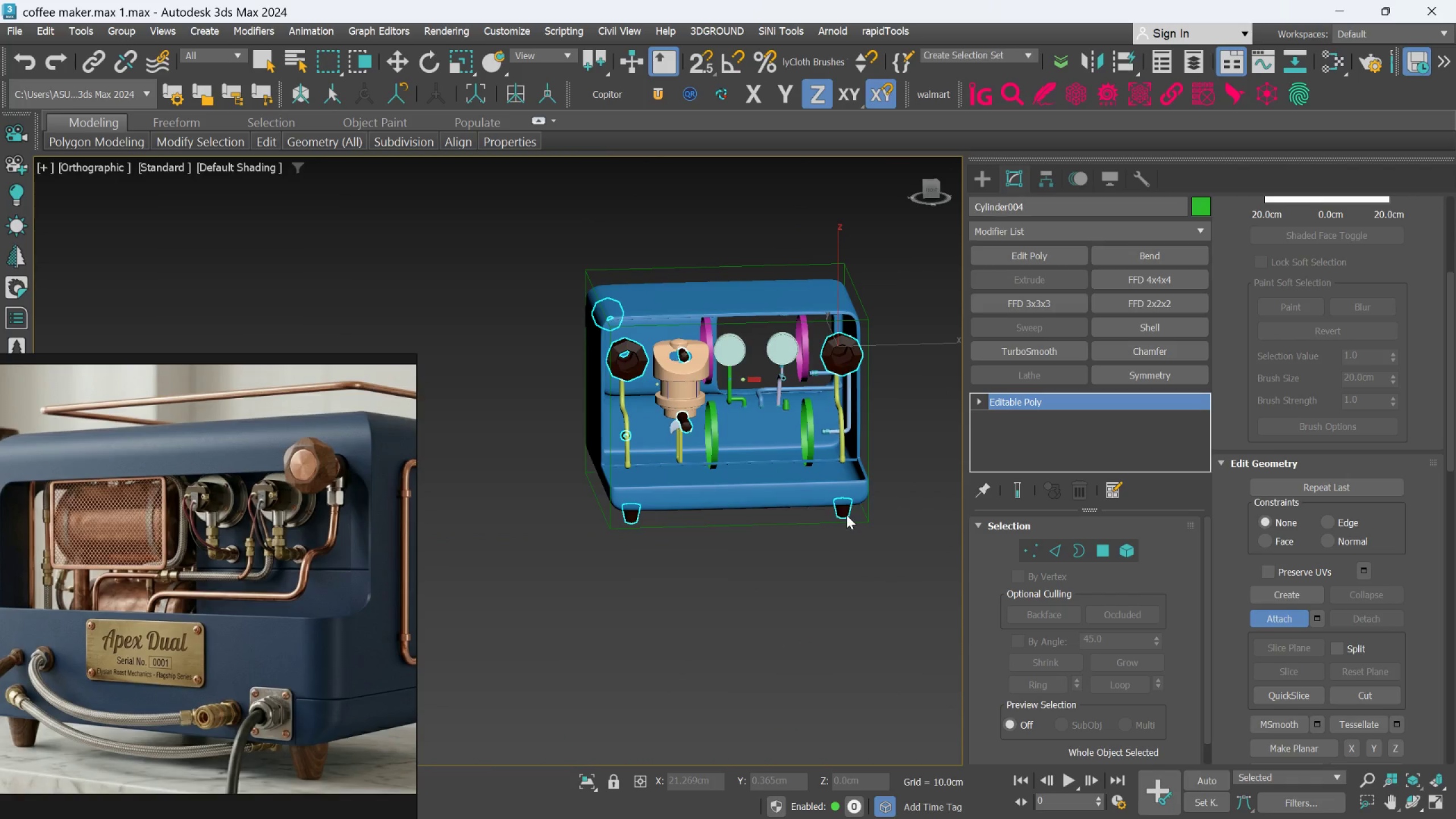 
left_click([873, 489])
 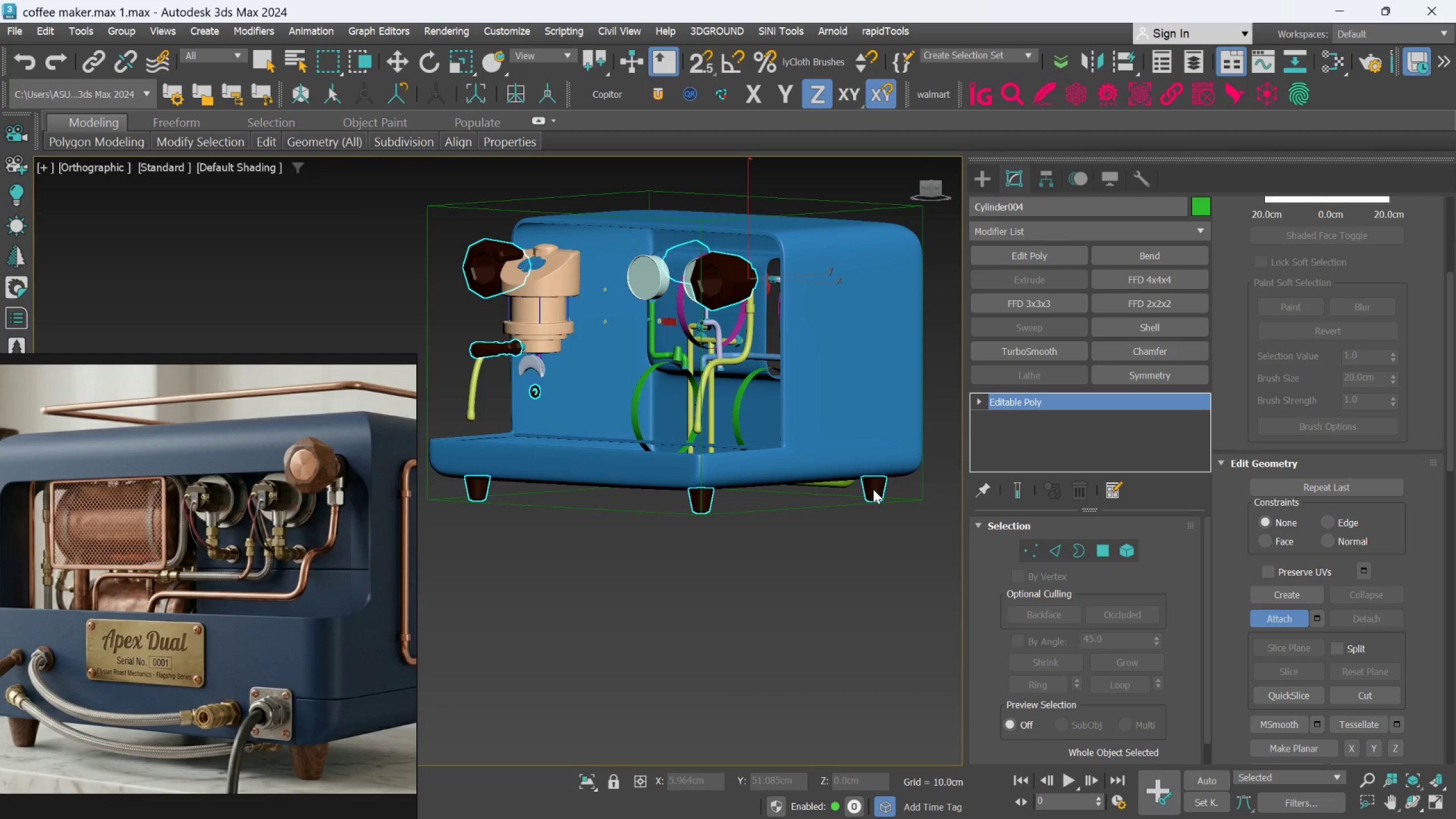 
scroll: coordinate [862, 502], scroll_direction: up, amount: 1.0
 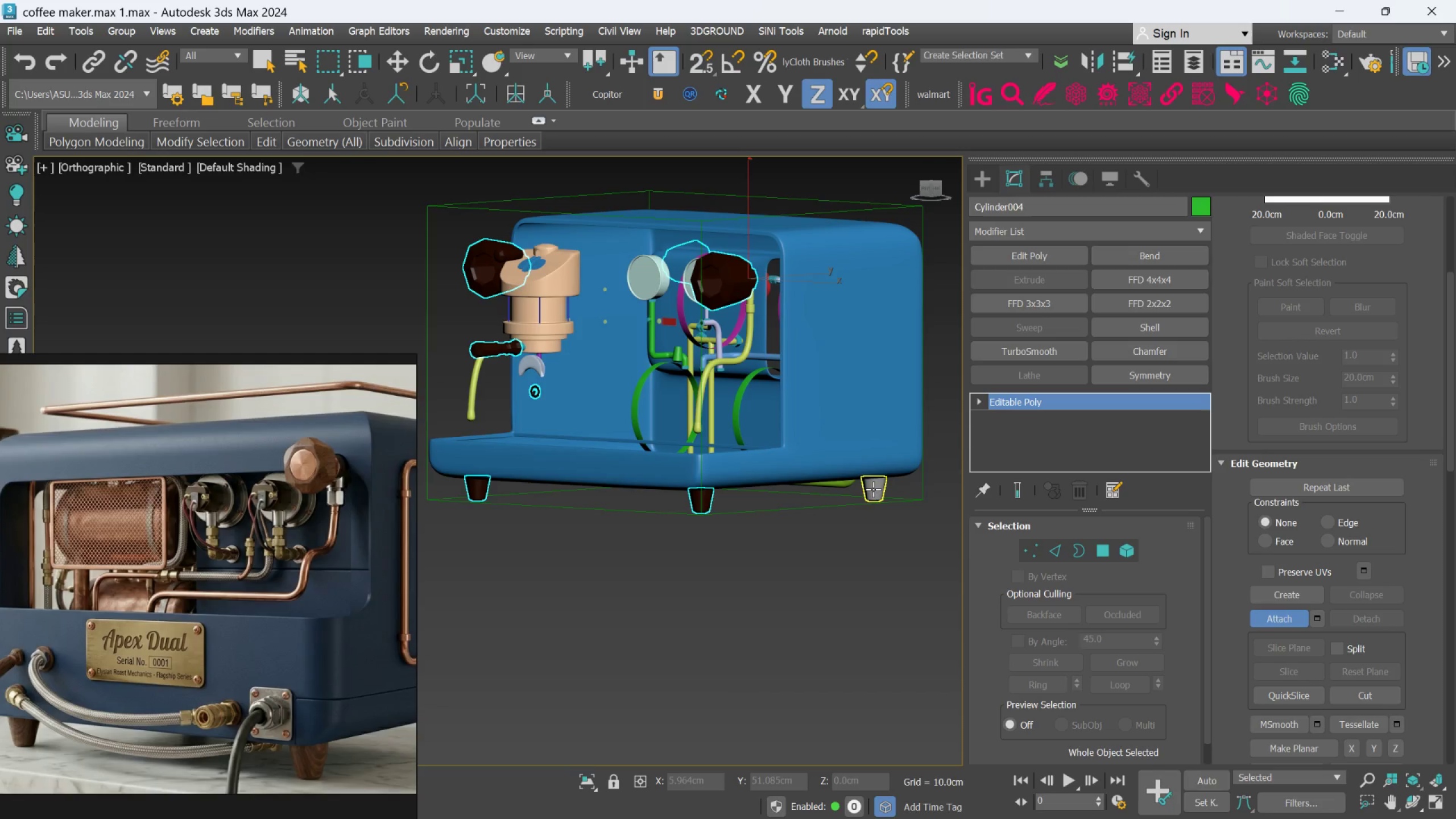 
hold_key(key=AltLeft, duration=0.53)
 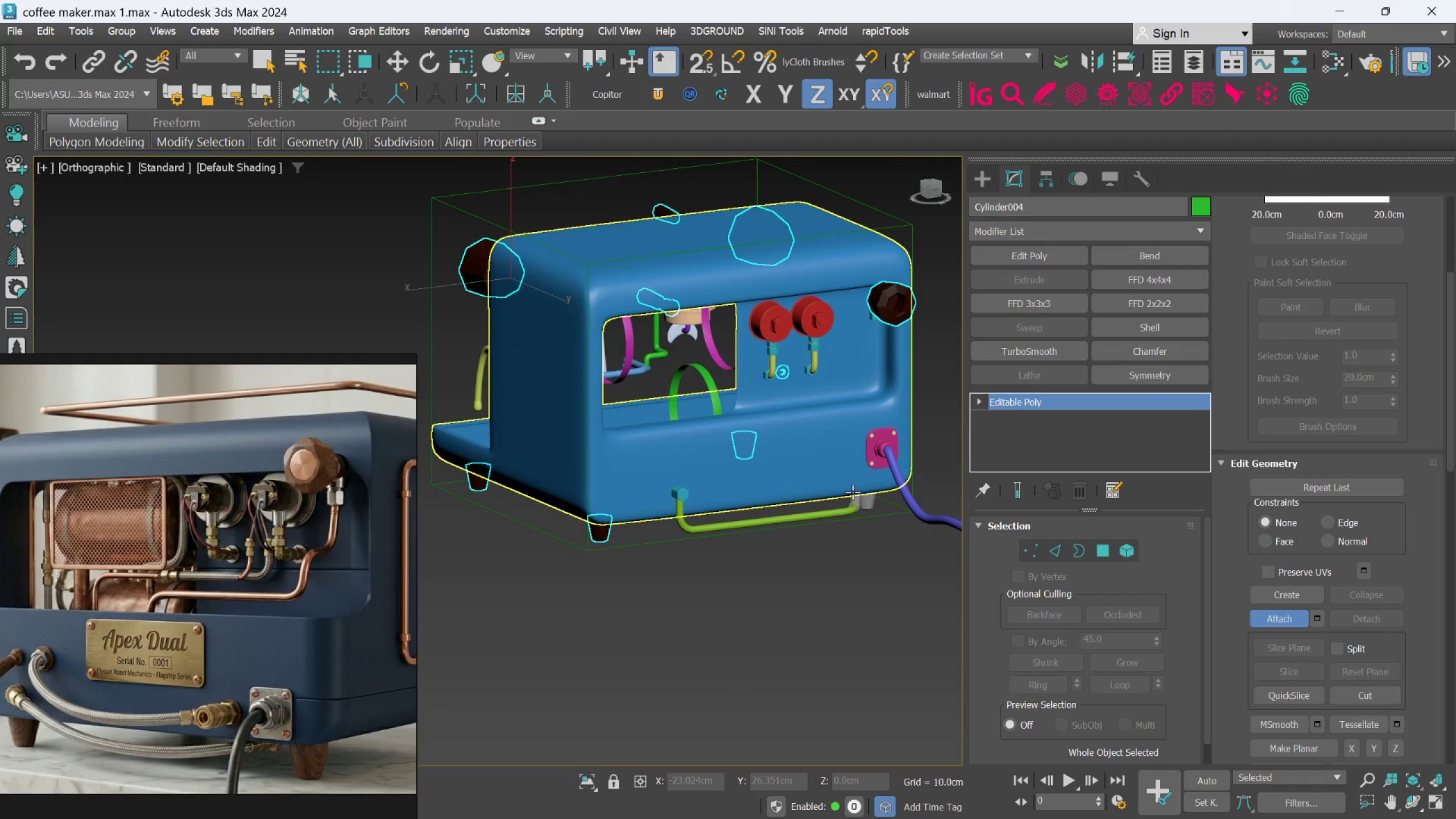 
scroll: coordinate [853, 492], scroll_direction: up, amount: 2.0
 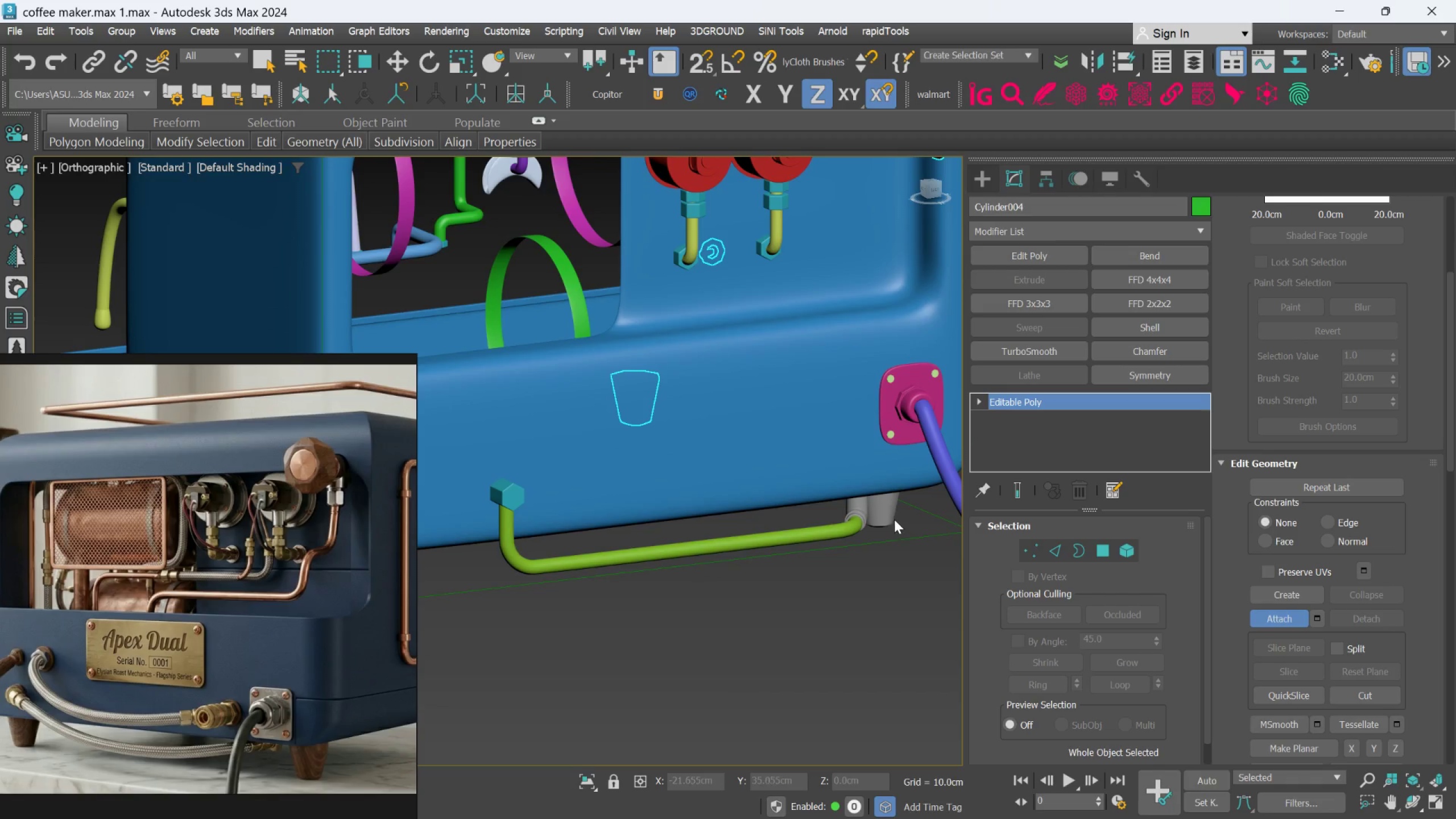 
left_click([890, 516])
 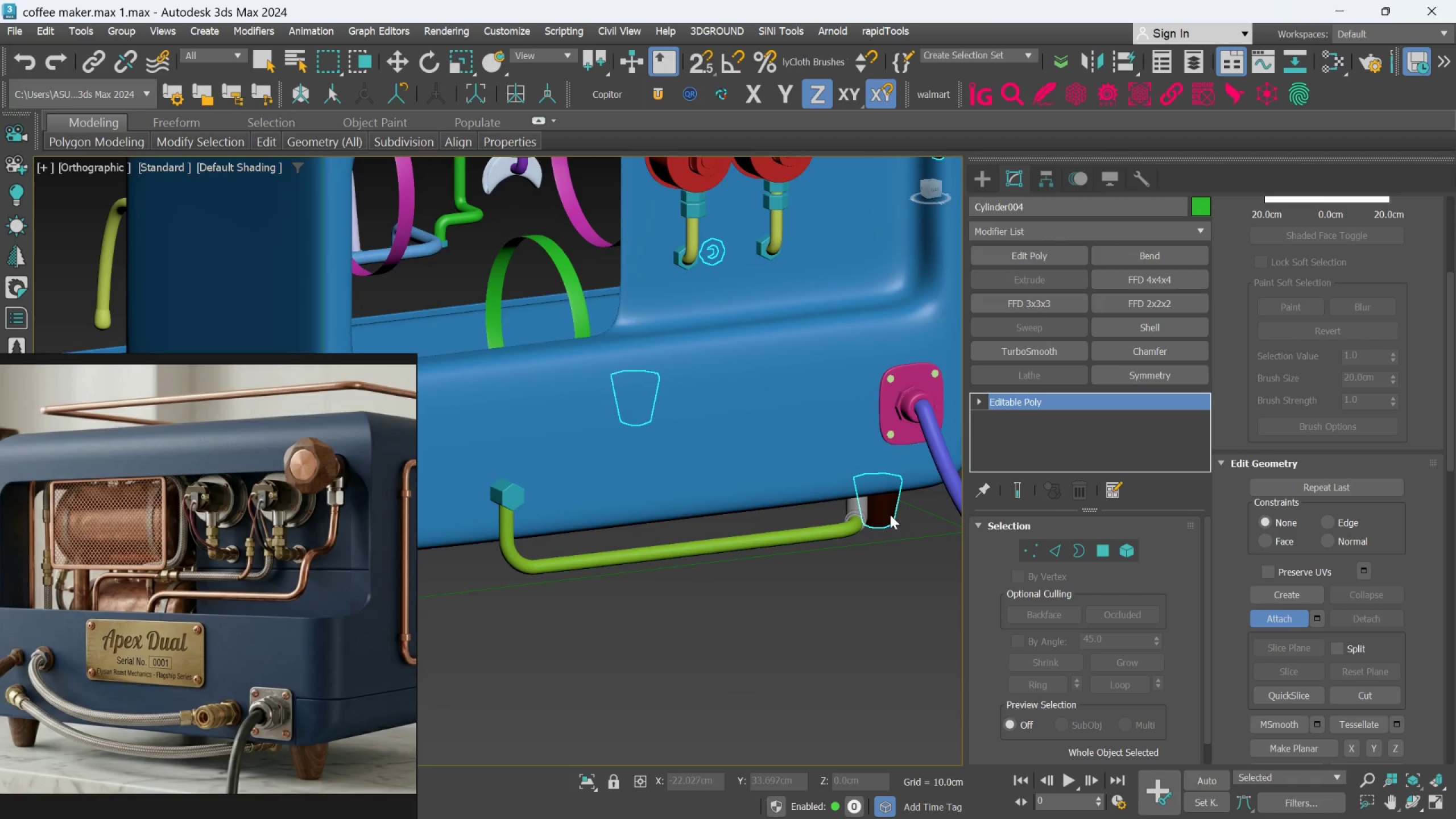 
hold_key(key=AltLeft, duration=2.23)
 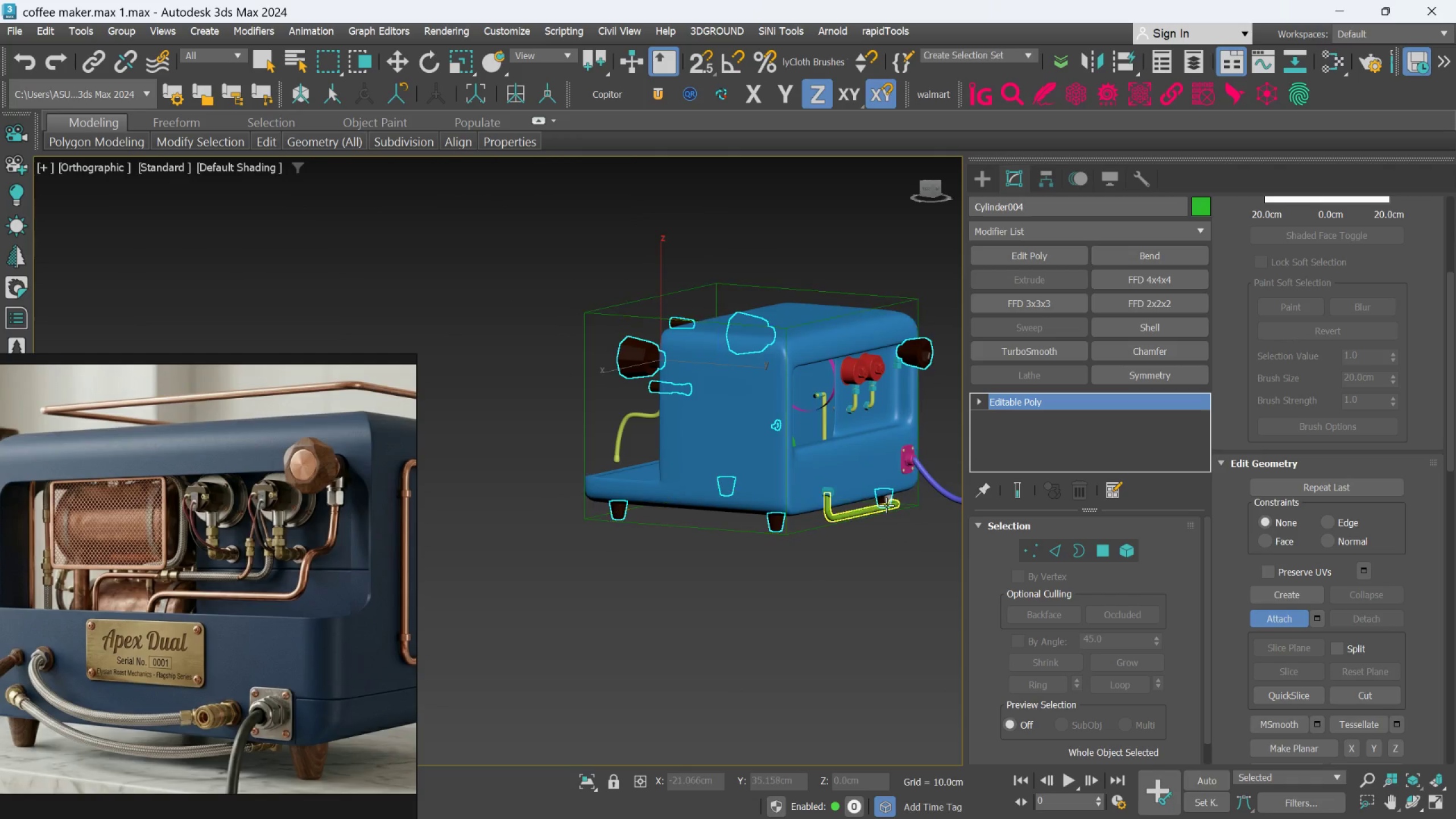 
scroll: coordinate [890, 515], scroll_direction: down, amount: 3.0
 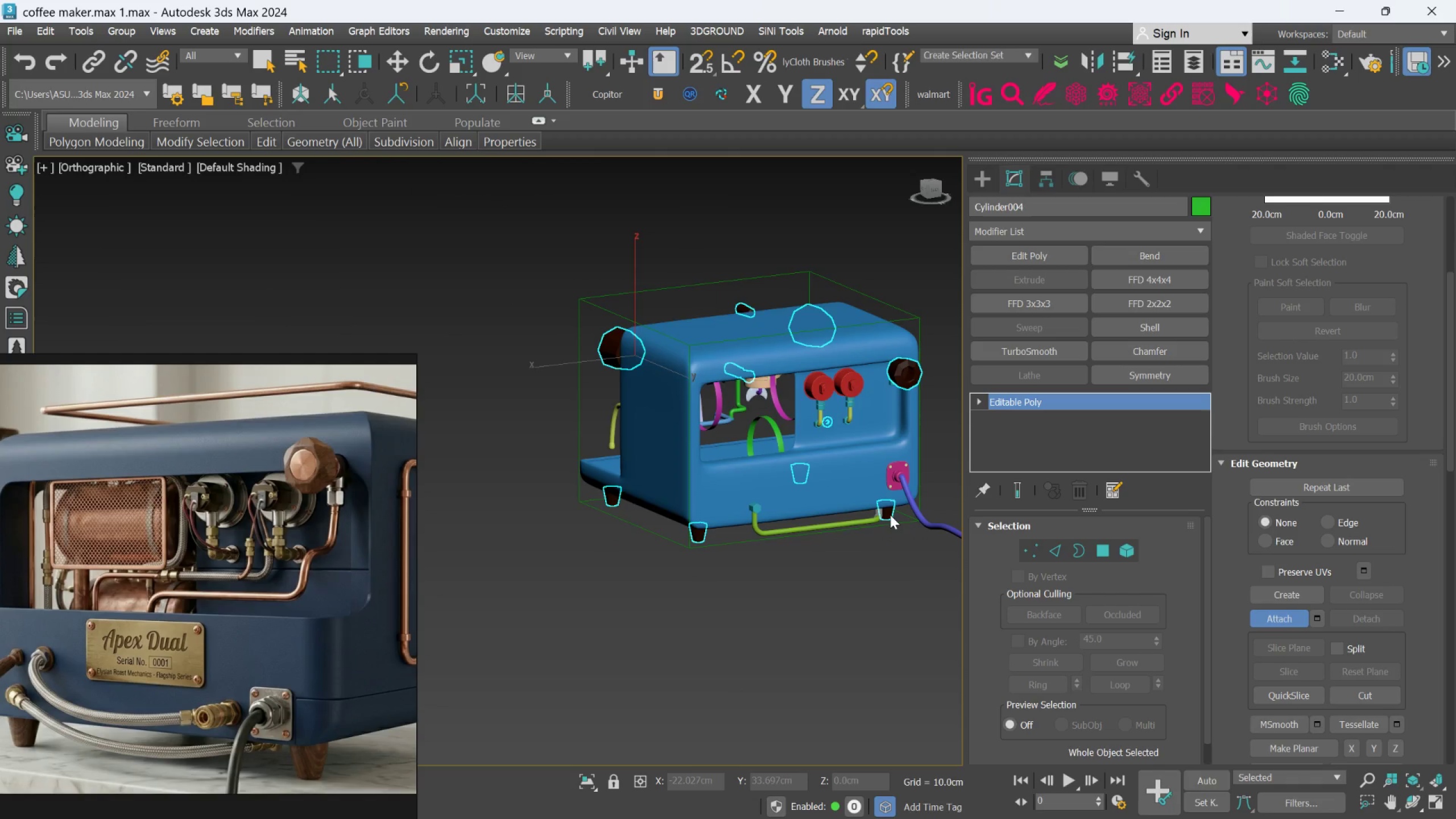 
hold_key(key=AltLeft, duration=0.69)
 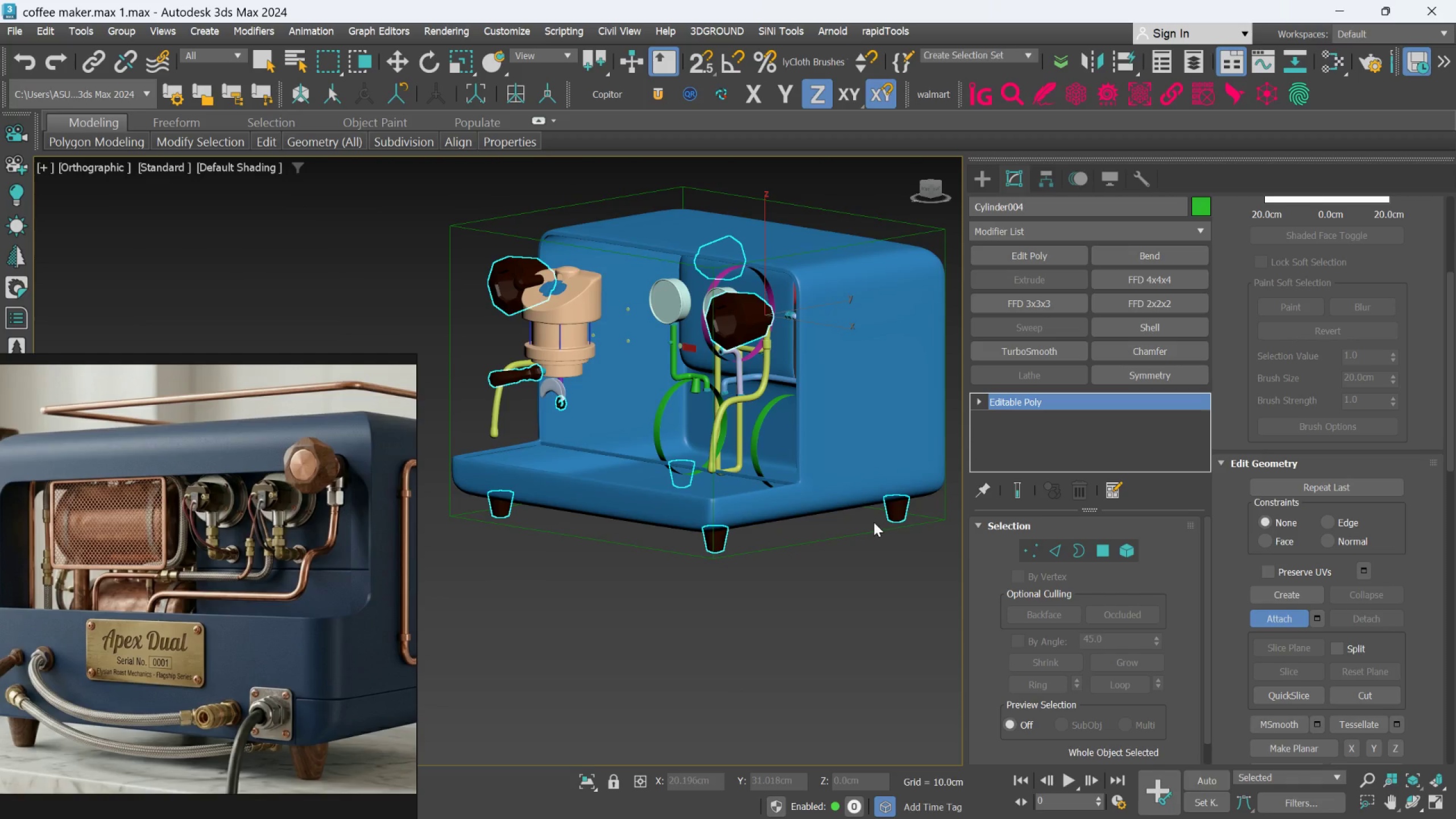 
scroll: coordinate [886, 505], scroll_direction: up, amount: 1.0
 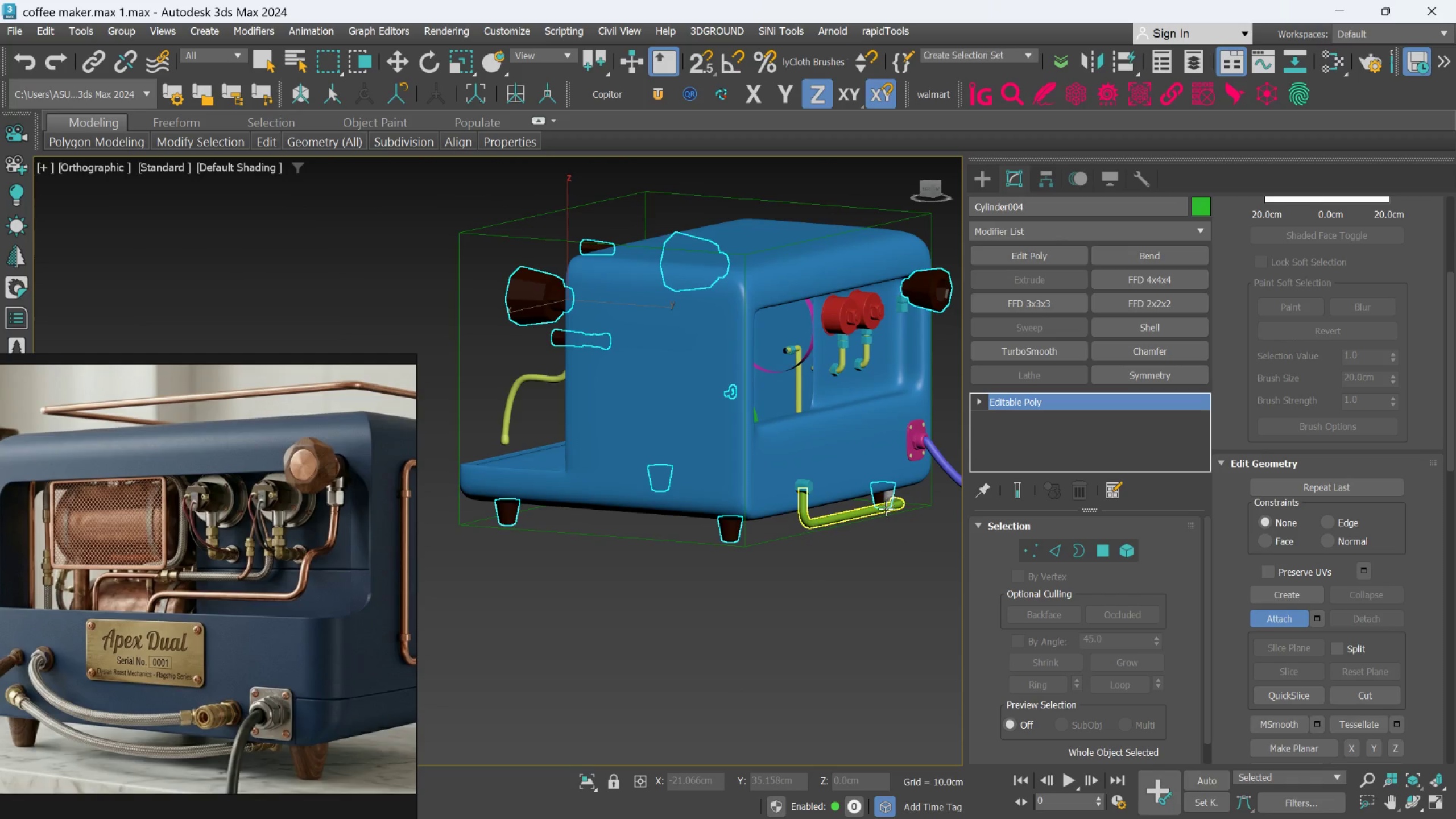 
hold_key(key=AltLeft, duration=0.39)
 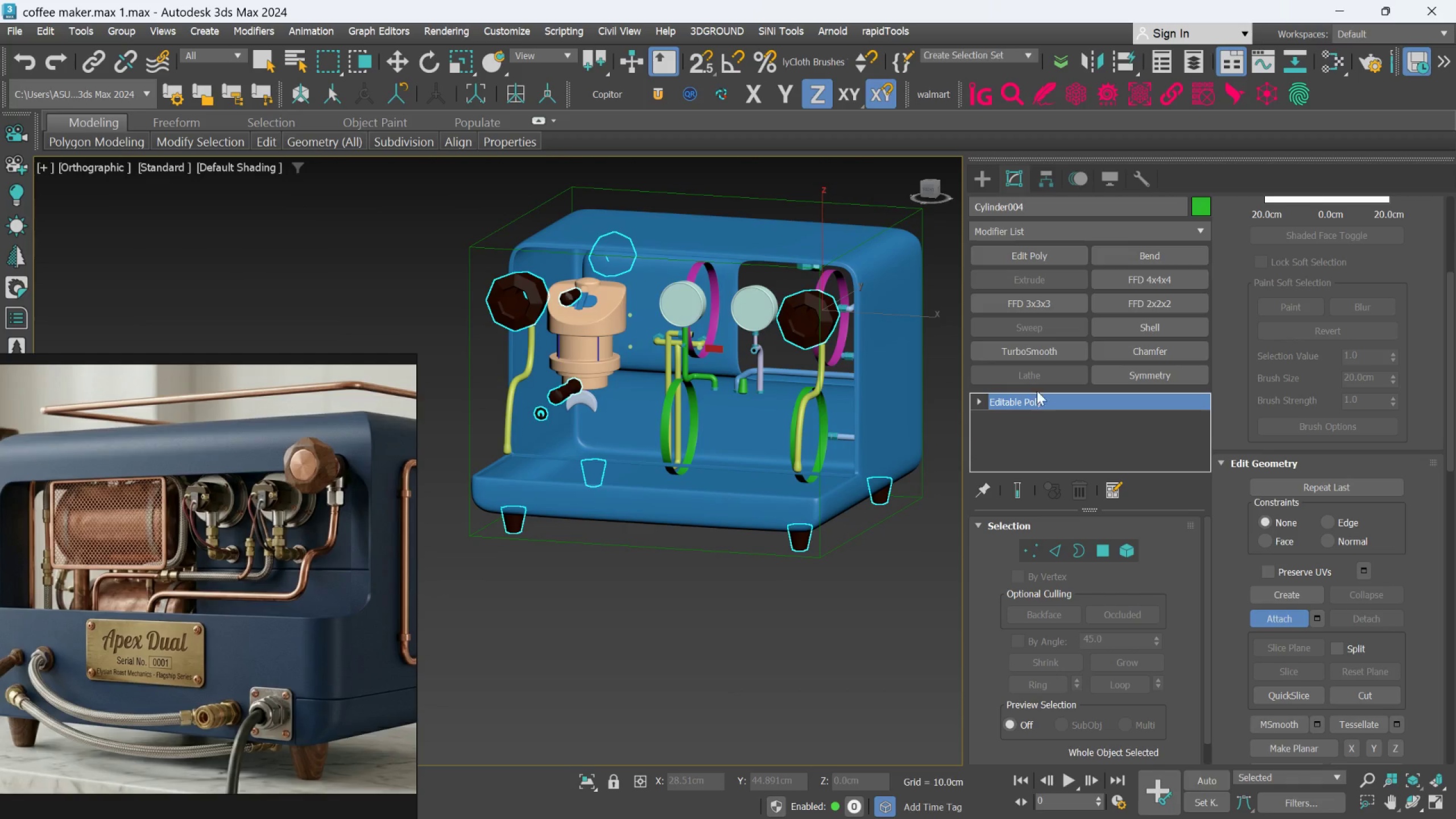 
left_click([1044, 351])
 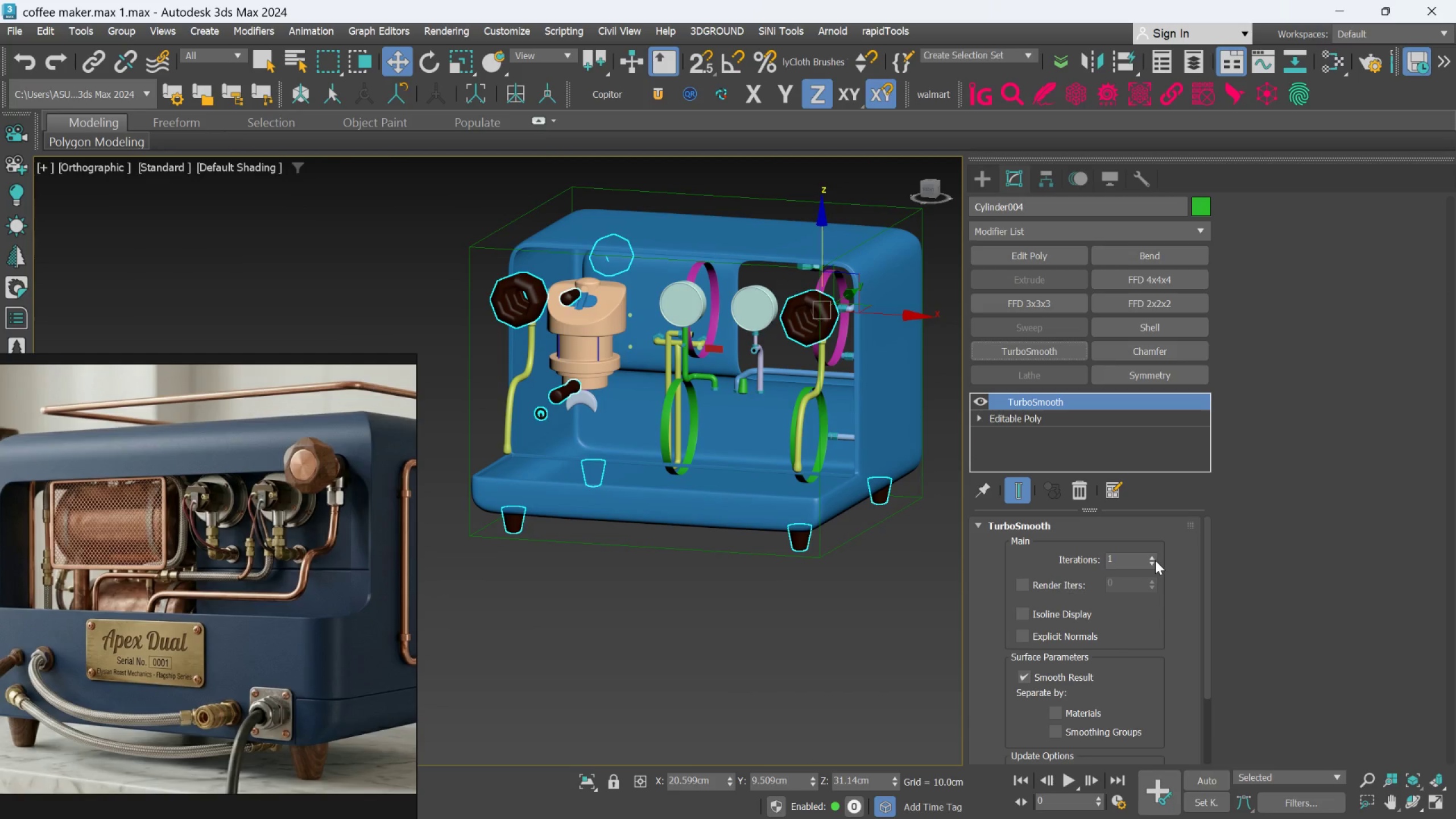 
double_click([1155, 560])
 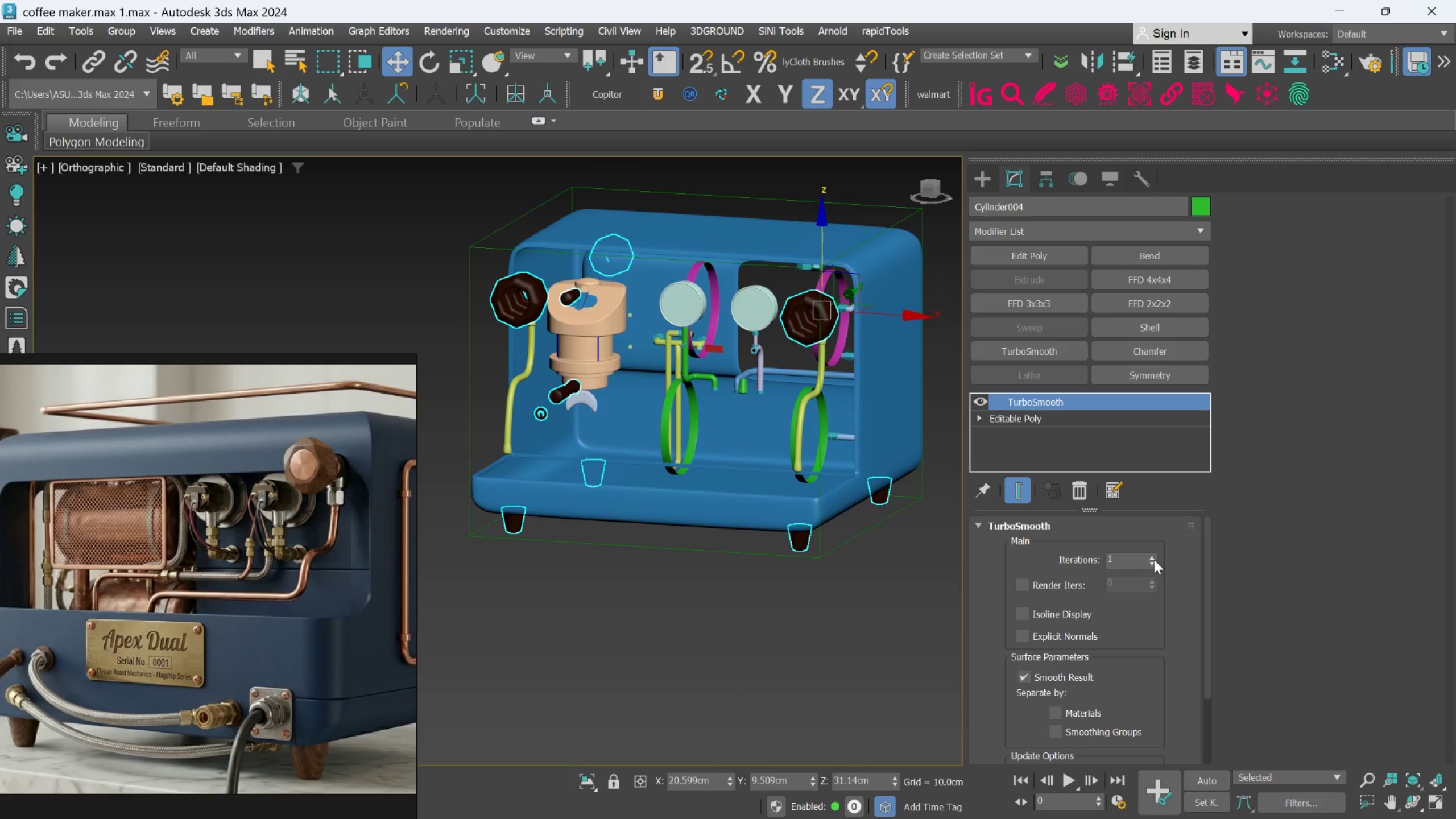 
left_click([1153, 557])
 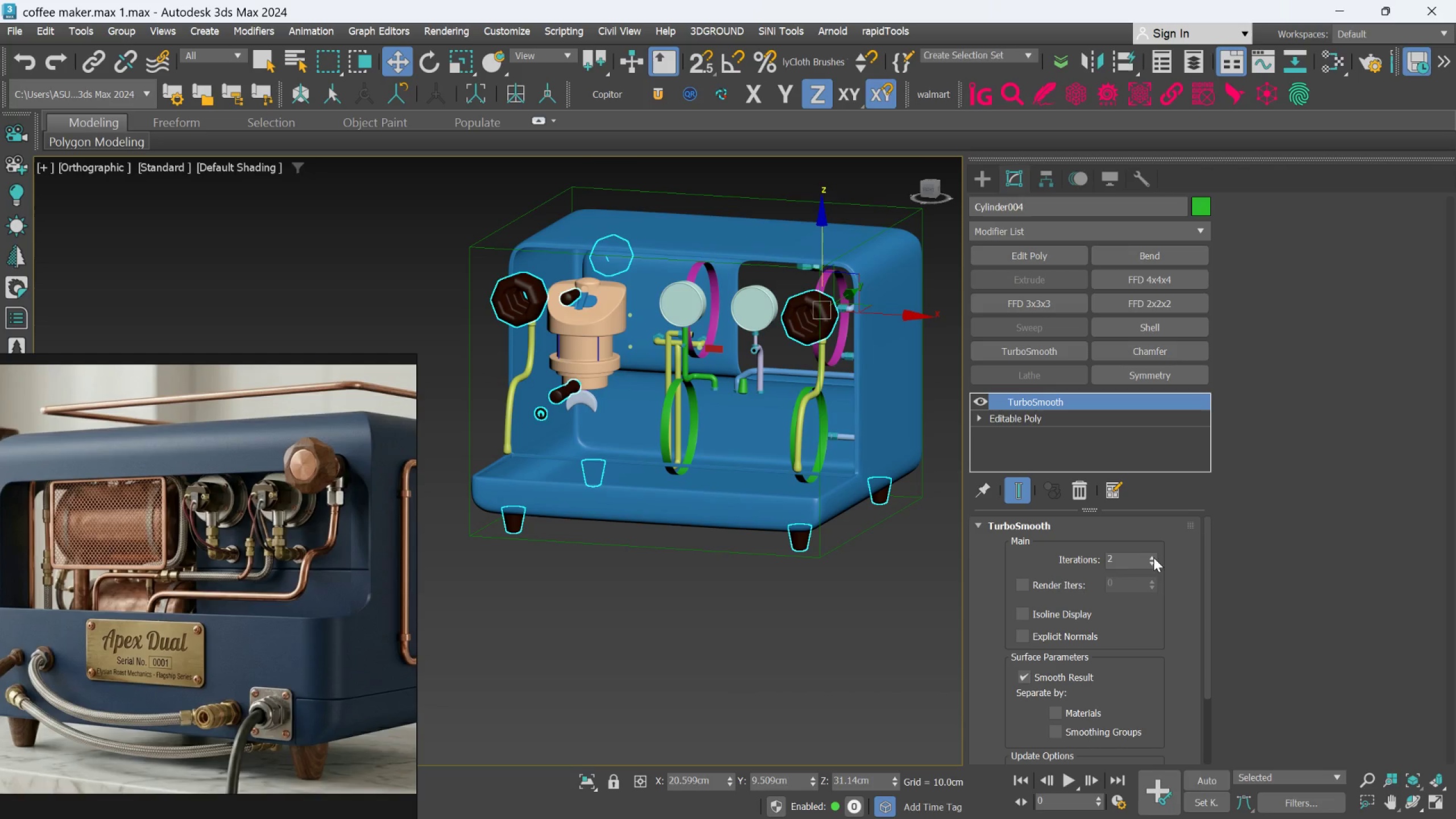 
hold_key(key=AltLeft, duration=0.81)
 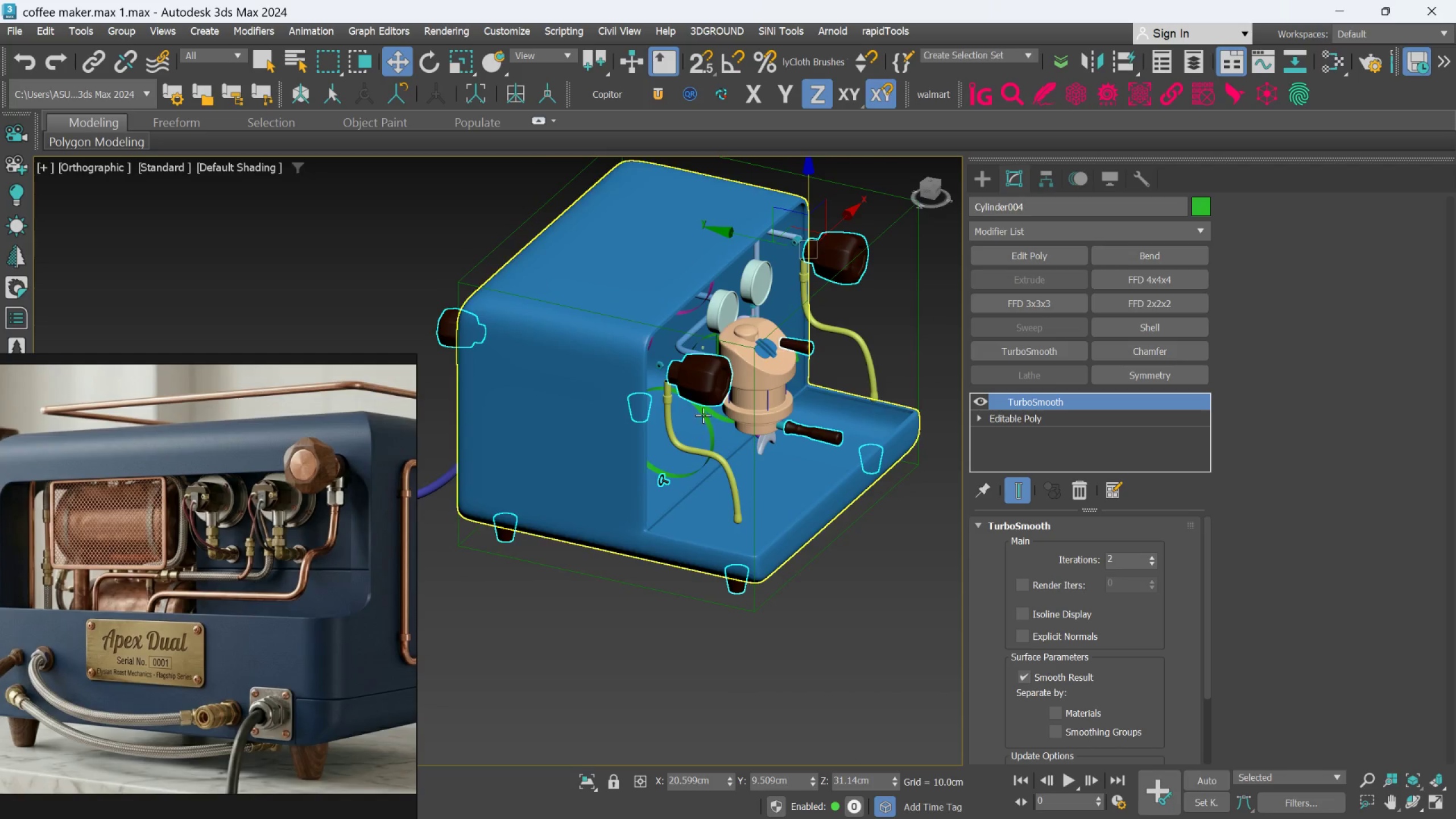 
scroll: coordinate [712, 403], scroll_direction: up, amount: 3.0
 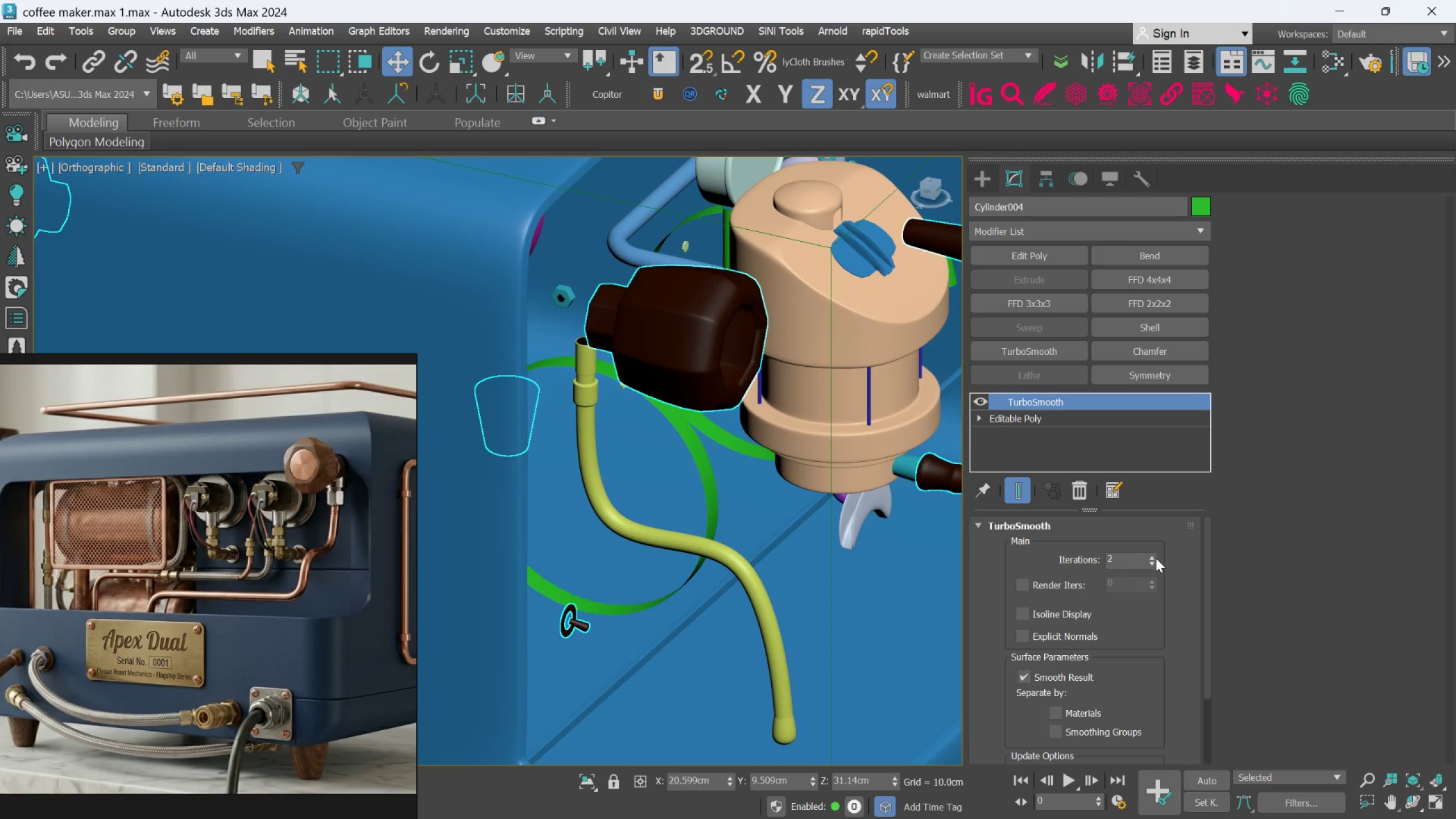 
left_click([1156, 558])
 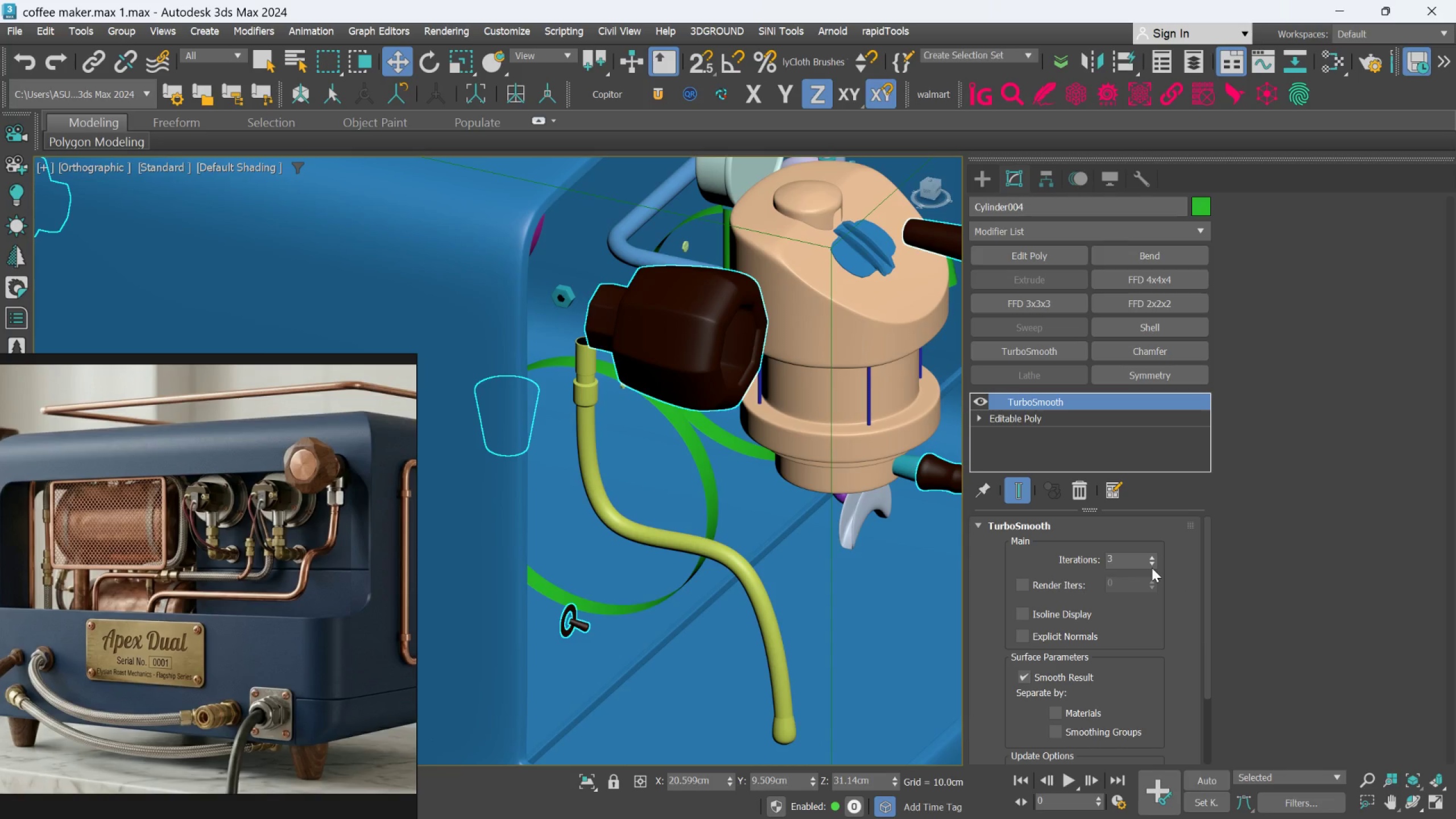 
left_click([1152, 568])
 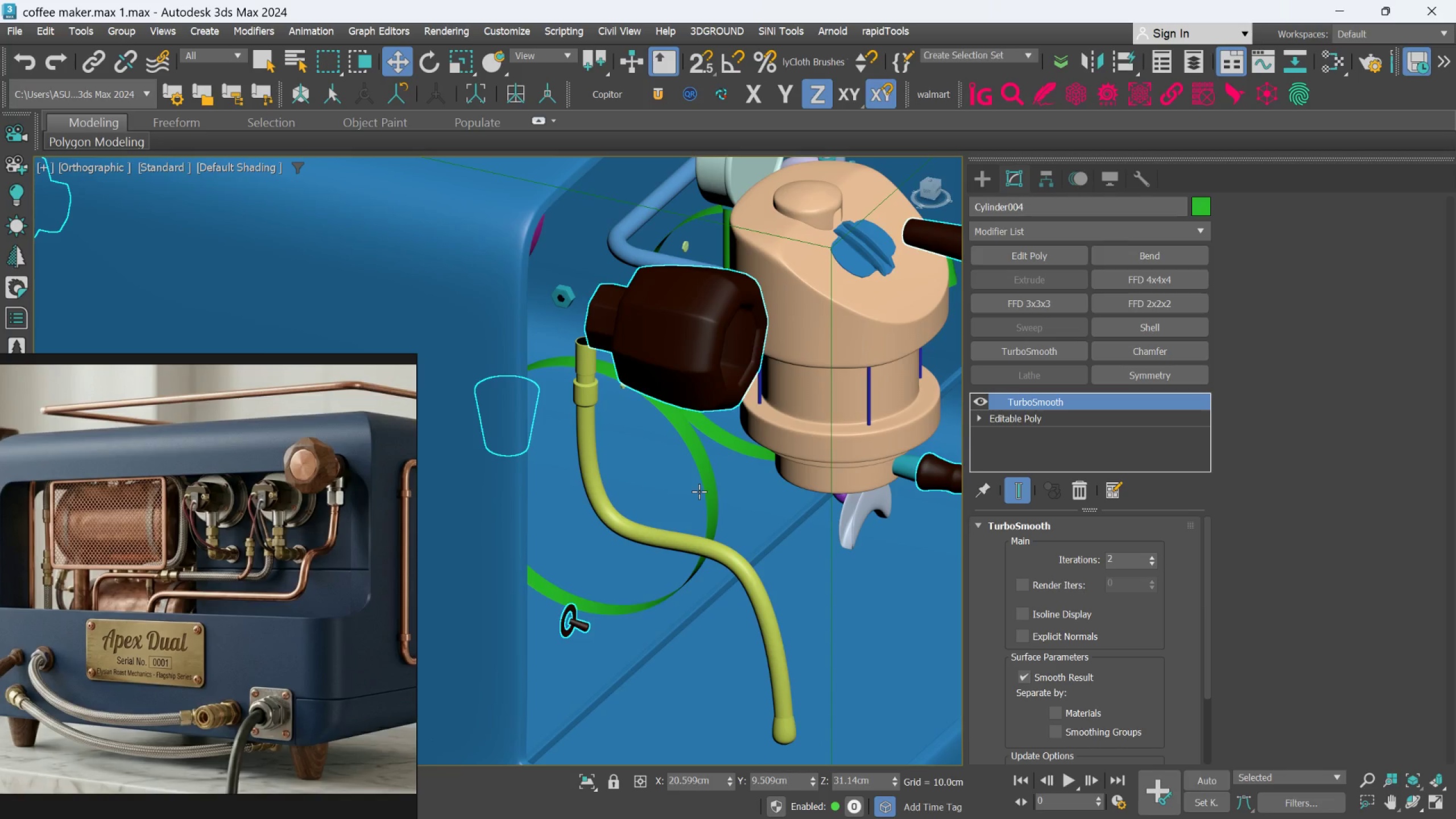 
hold_key(key=AltLeft, duration=1.33)
 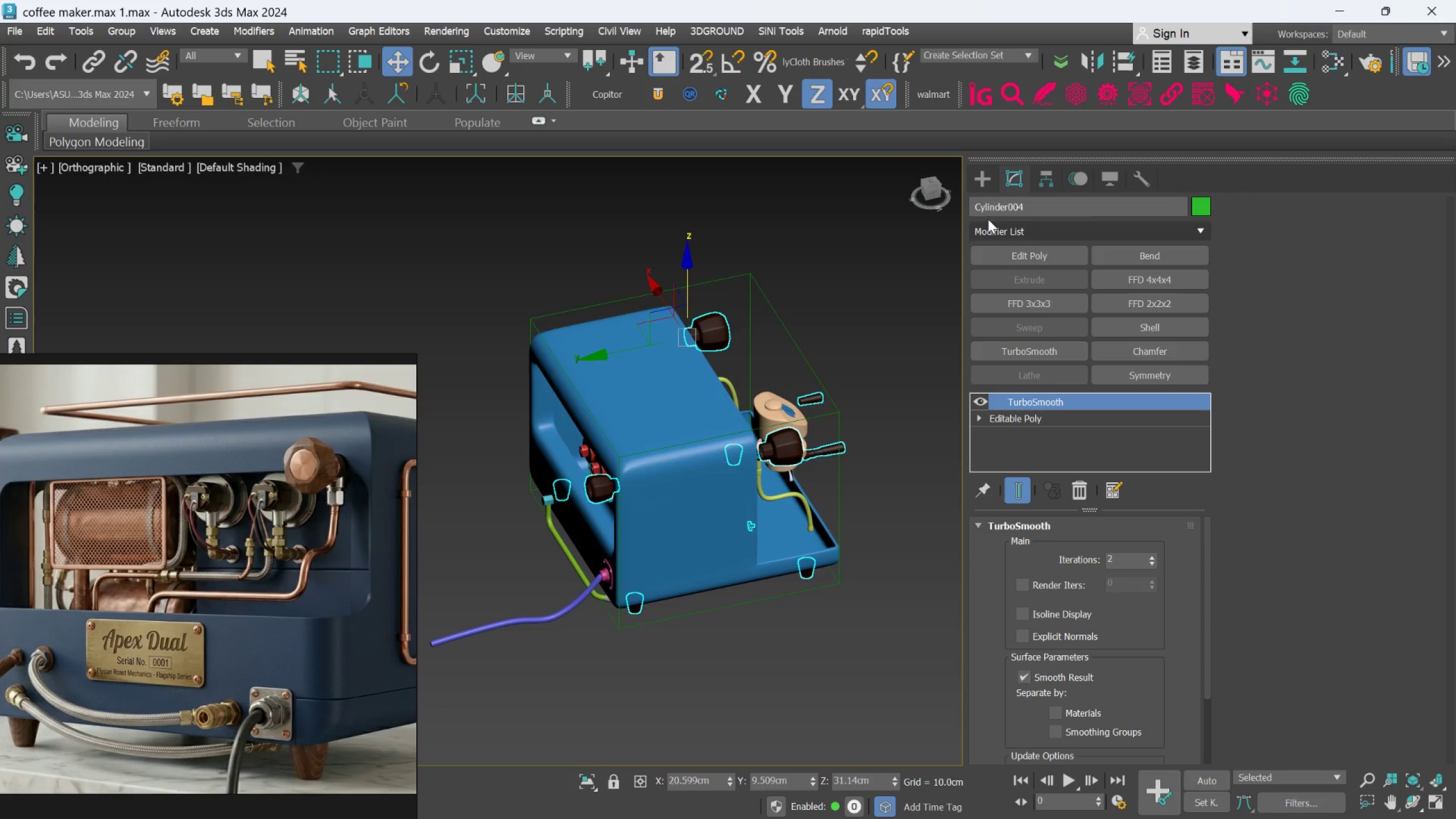 
scroll: coordinate [699, 491], scroll_direction: down, amount: 4.0
 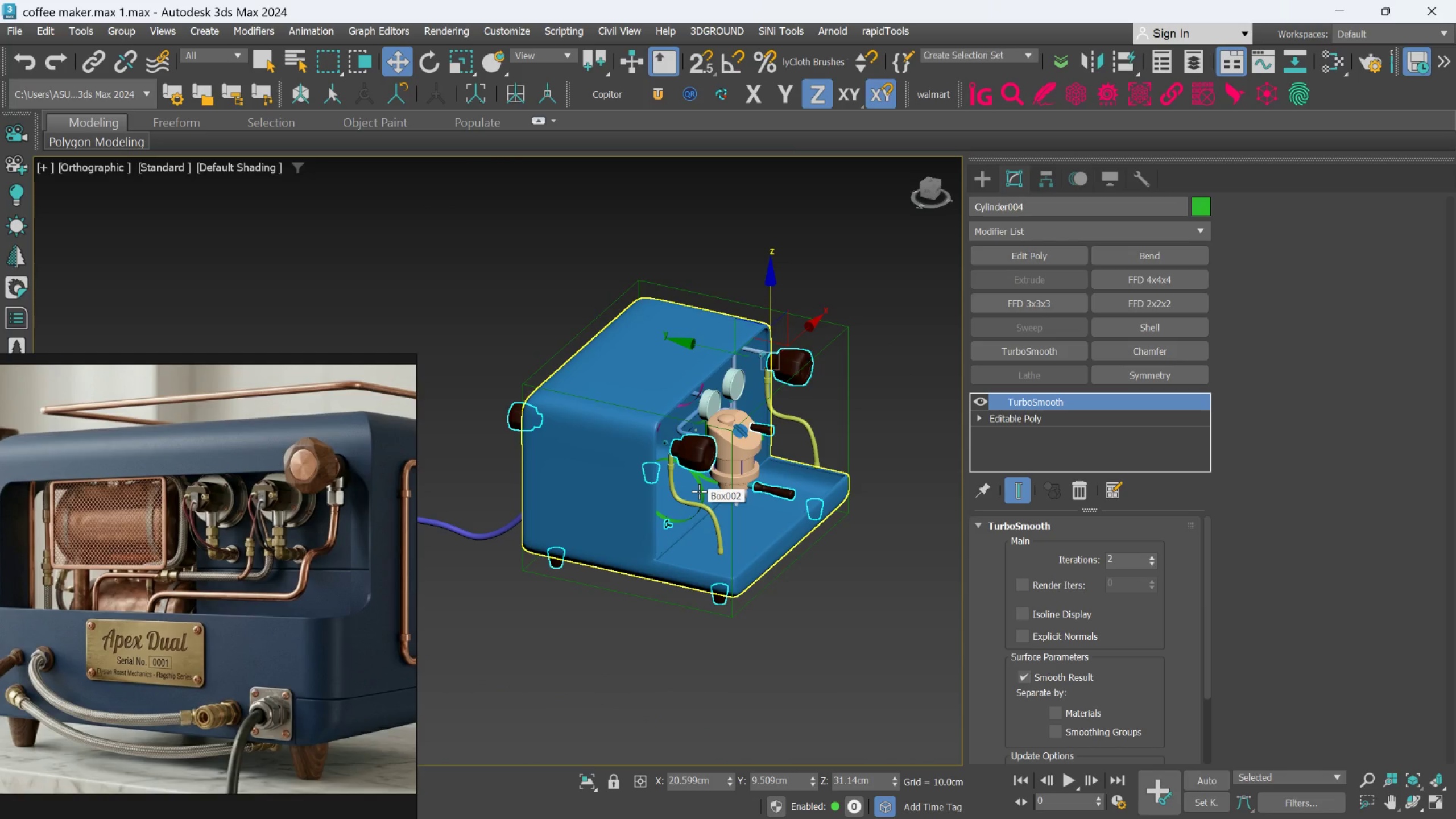 
left_click([987, 182])
 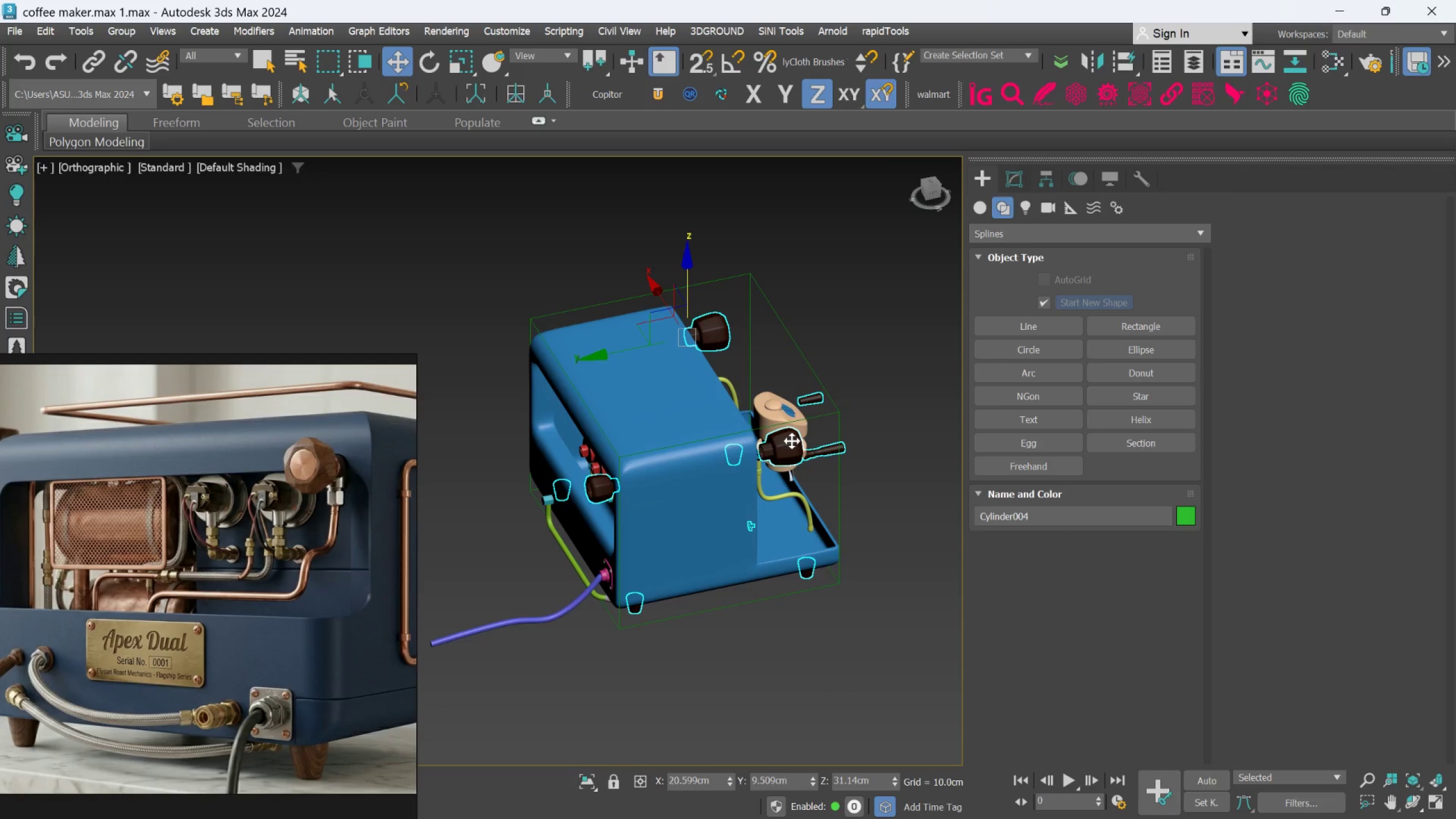 
right_click([792, 441])
 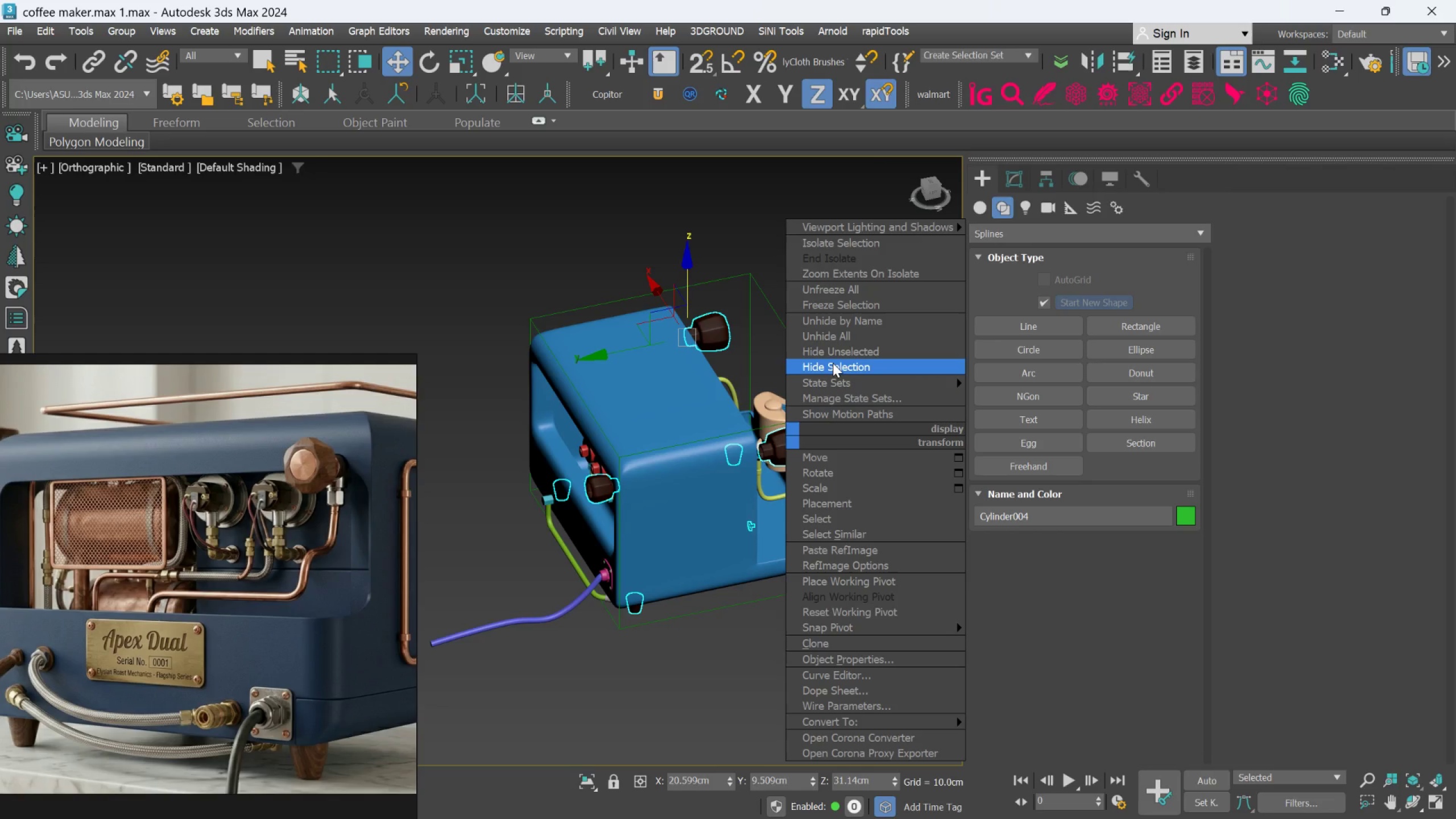 
left_click([833, 363])
 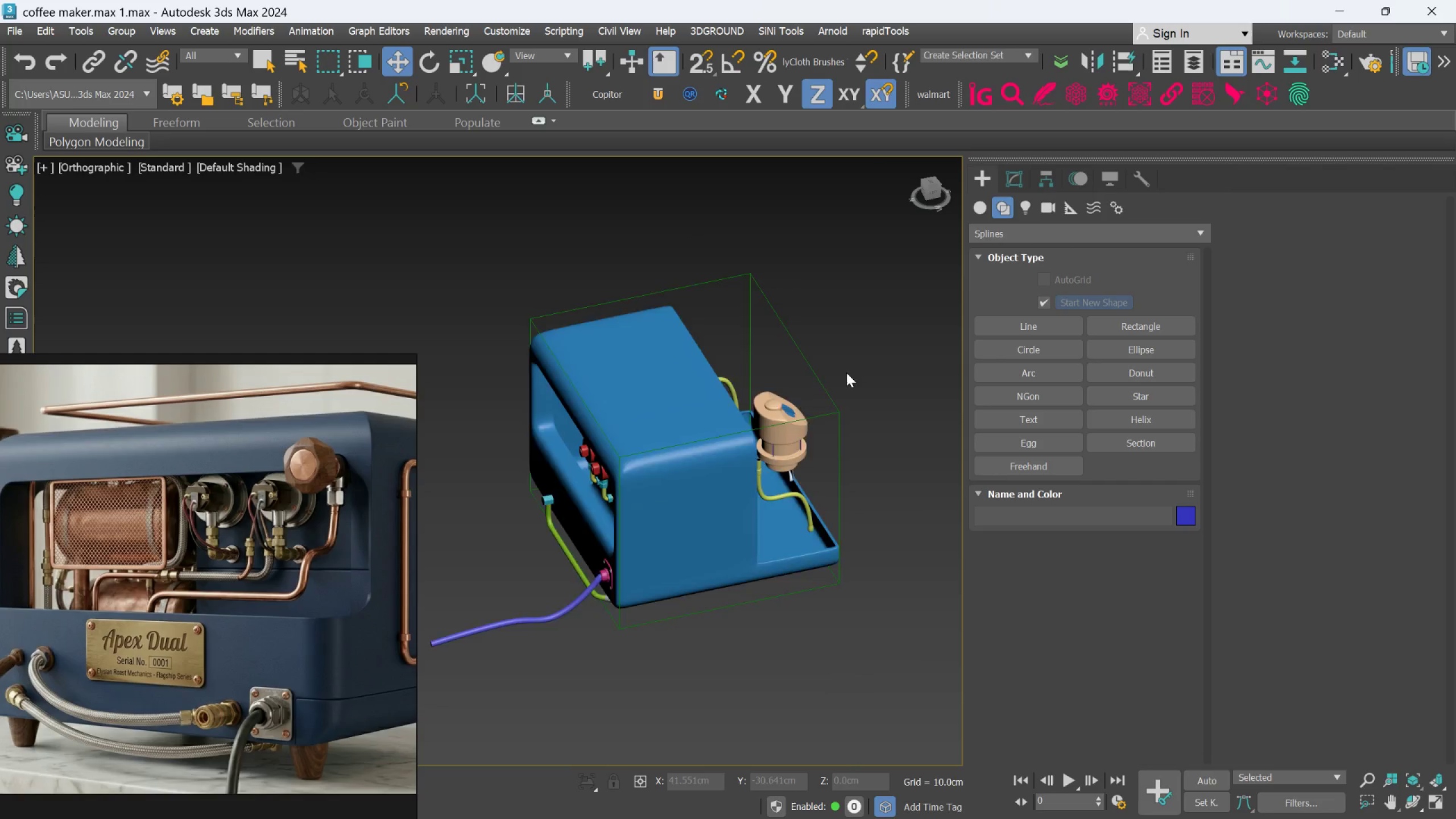 
hold_key(key=AltLeft, duration=0.91)
 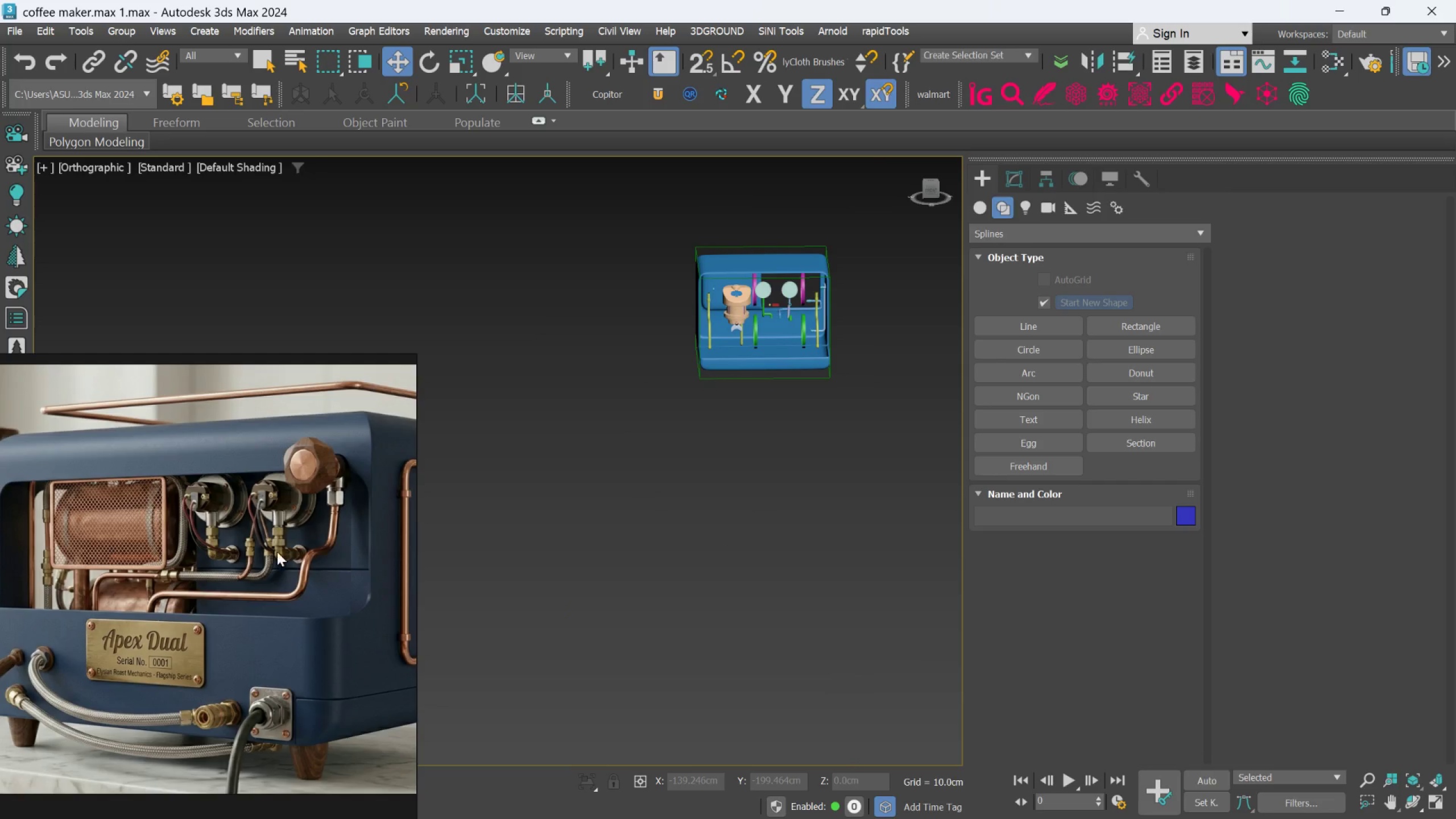 
scroll: coordinate [268, 551], scroll_direction: down, amount: 4.0
 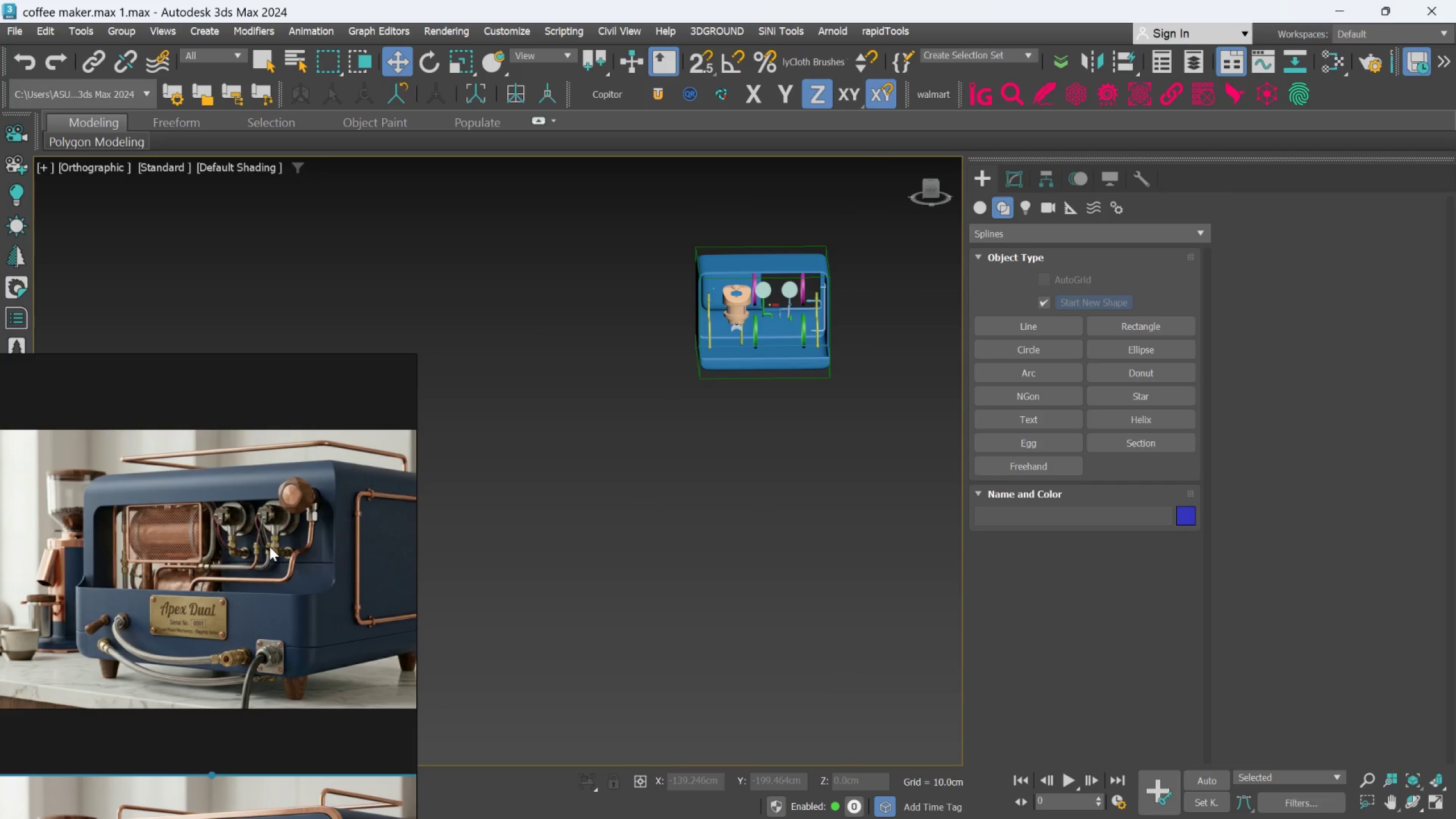 
wait(8.86)
 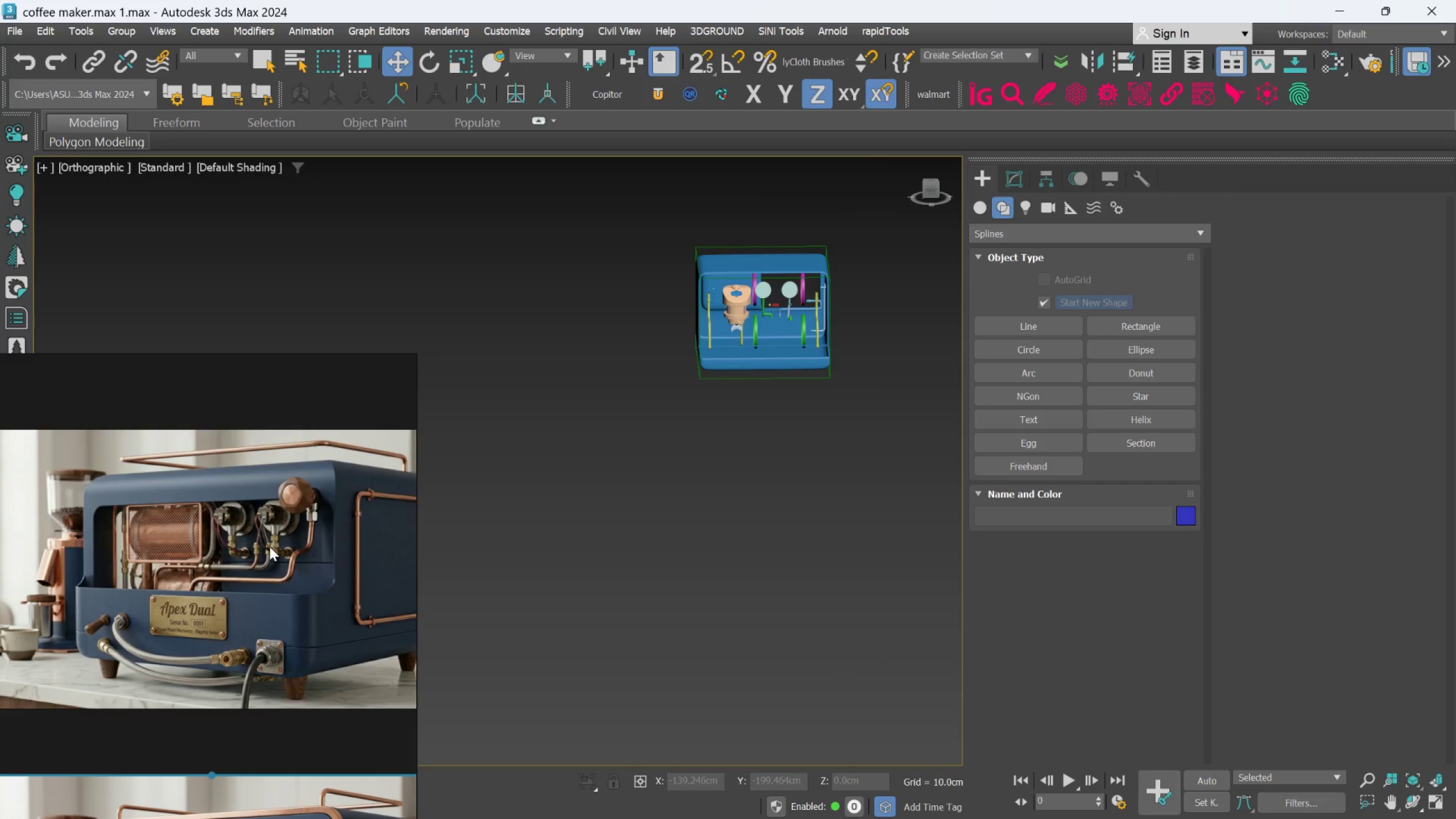 
scroll: coordinate [273, 587], scroll_direction: down, amount: 4.0
 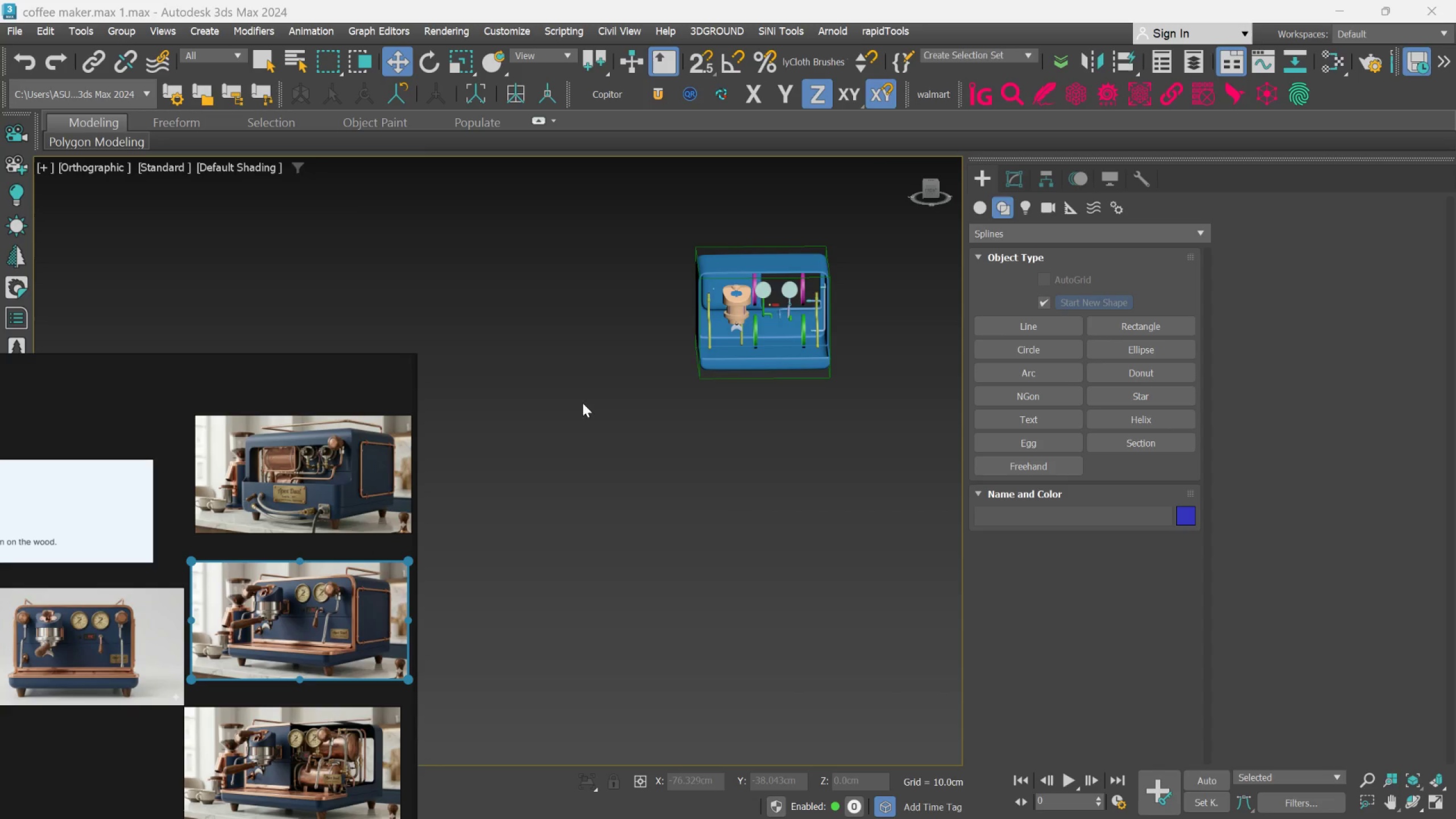 
scroll: coordinate [696, 319], scroll_direction: up, amount: 5.0
 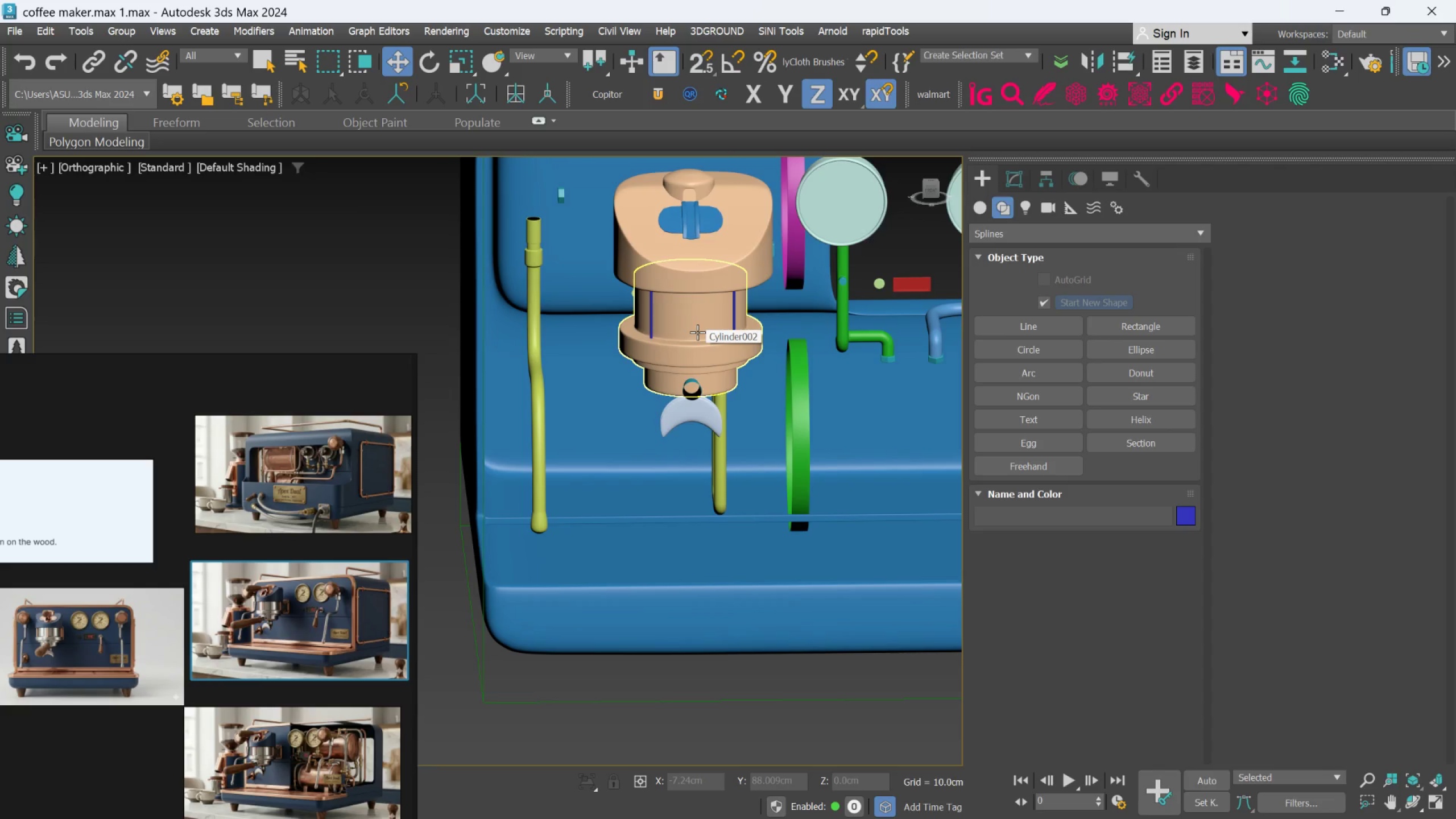 
wait(7.36)
 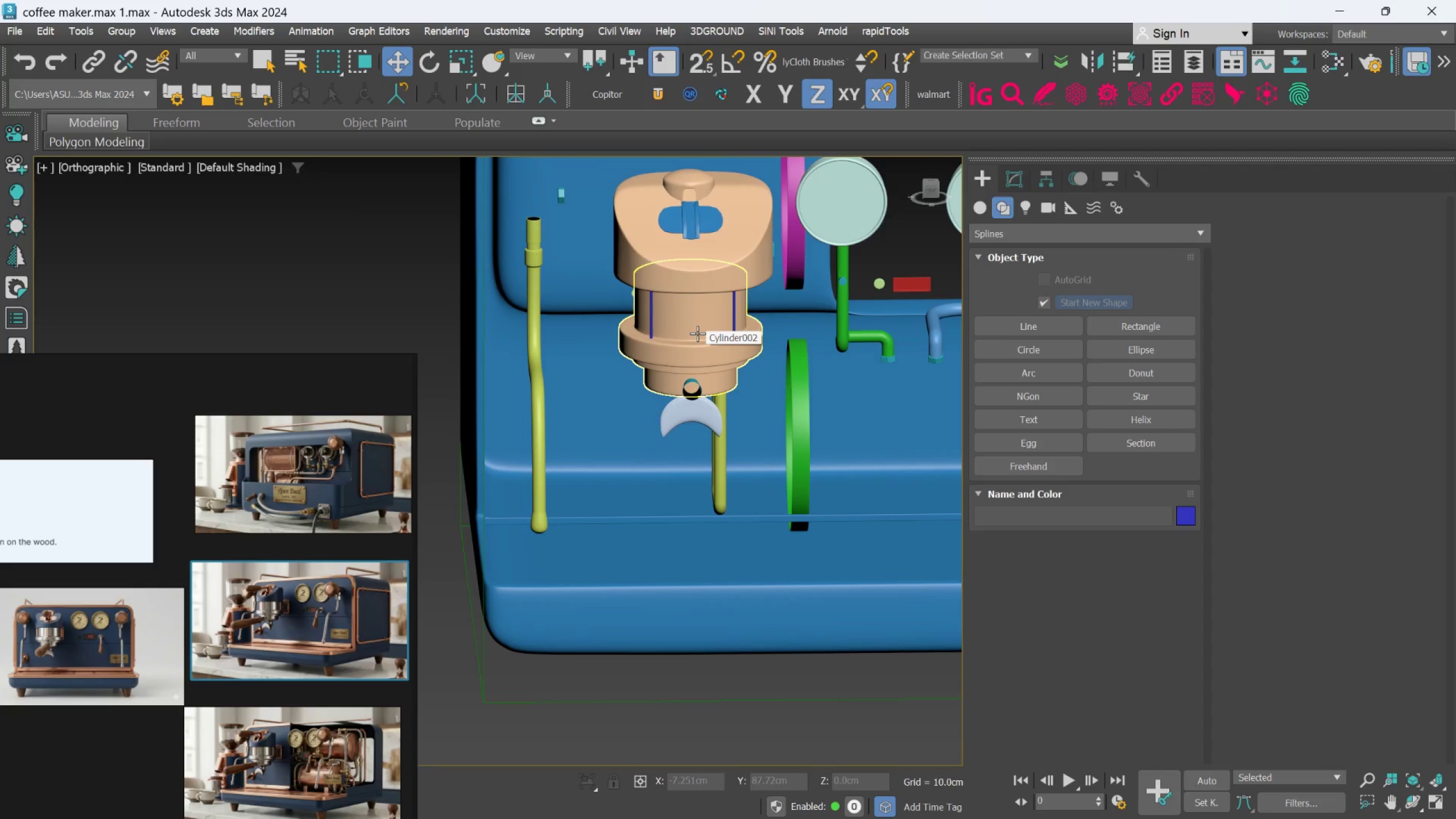 
scroll: coordinate [696, 337], scroll_direction: down, amount: 3.0
 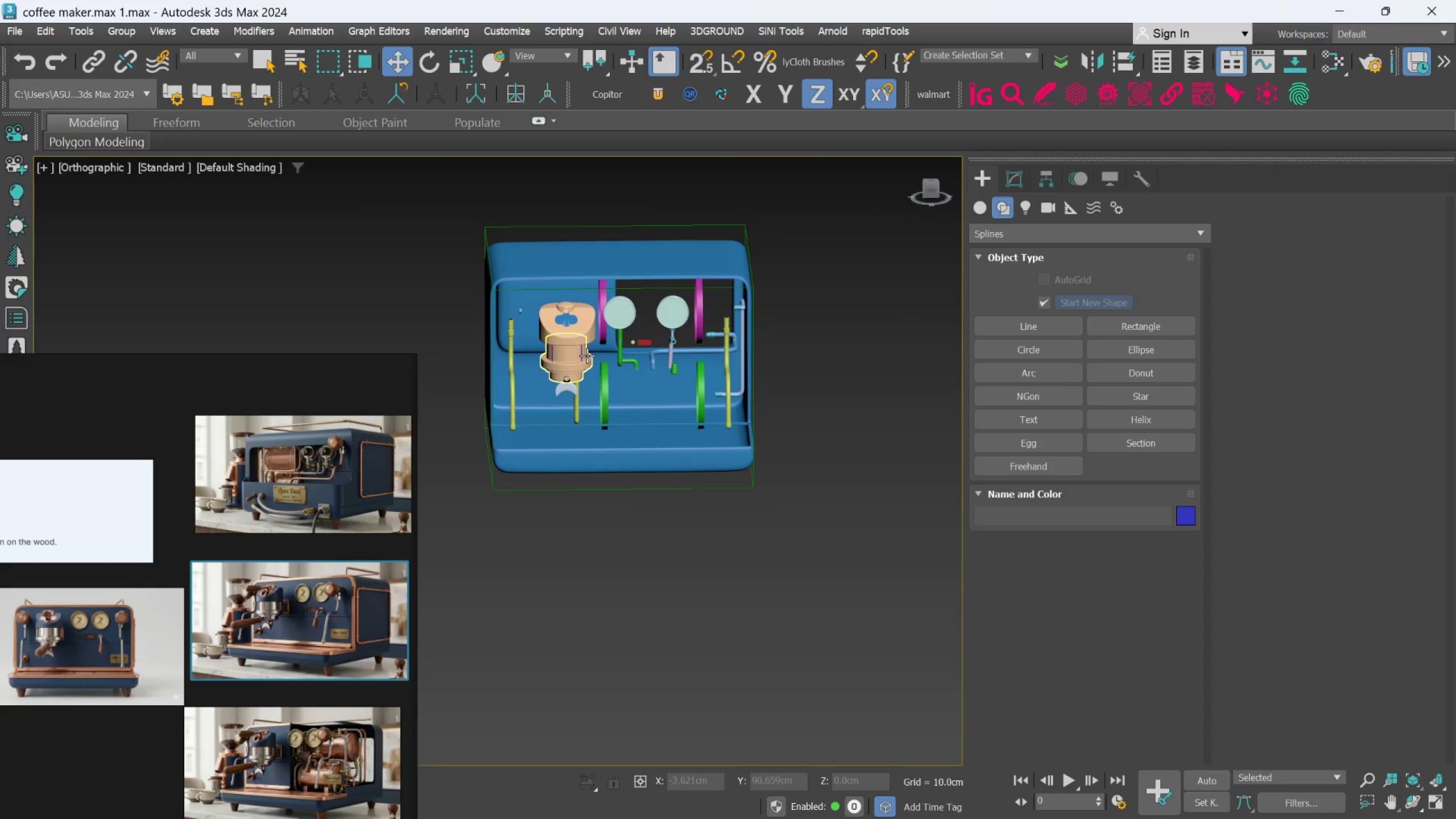 
scroll: coordinate [588, 354], scroll_direction: up, amount: 2.0
 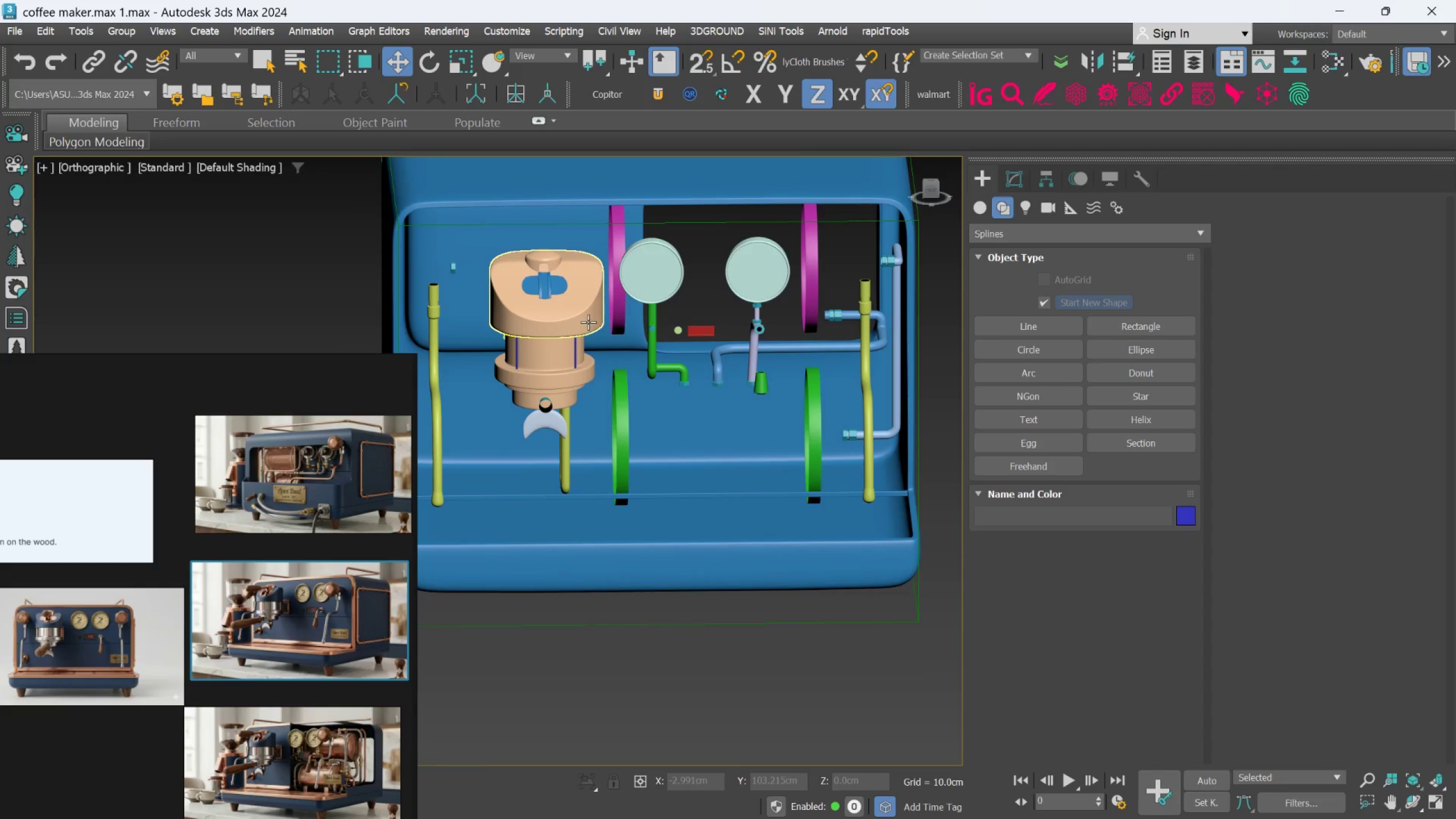 
scroll: coordinate [588, 321], scroll_direction: down, amount: 3.0
 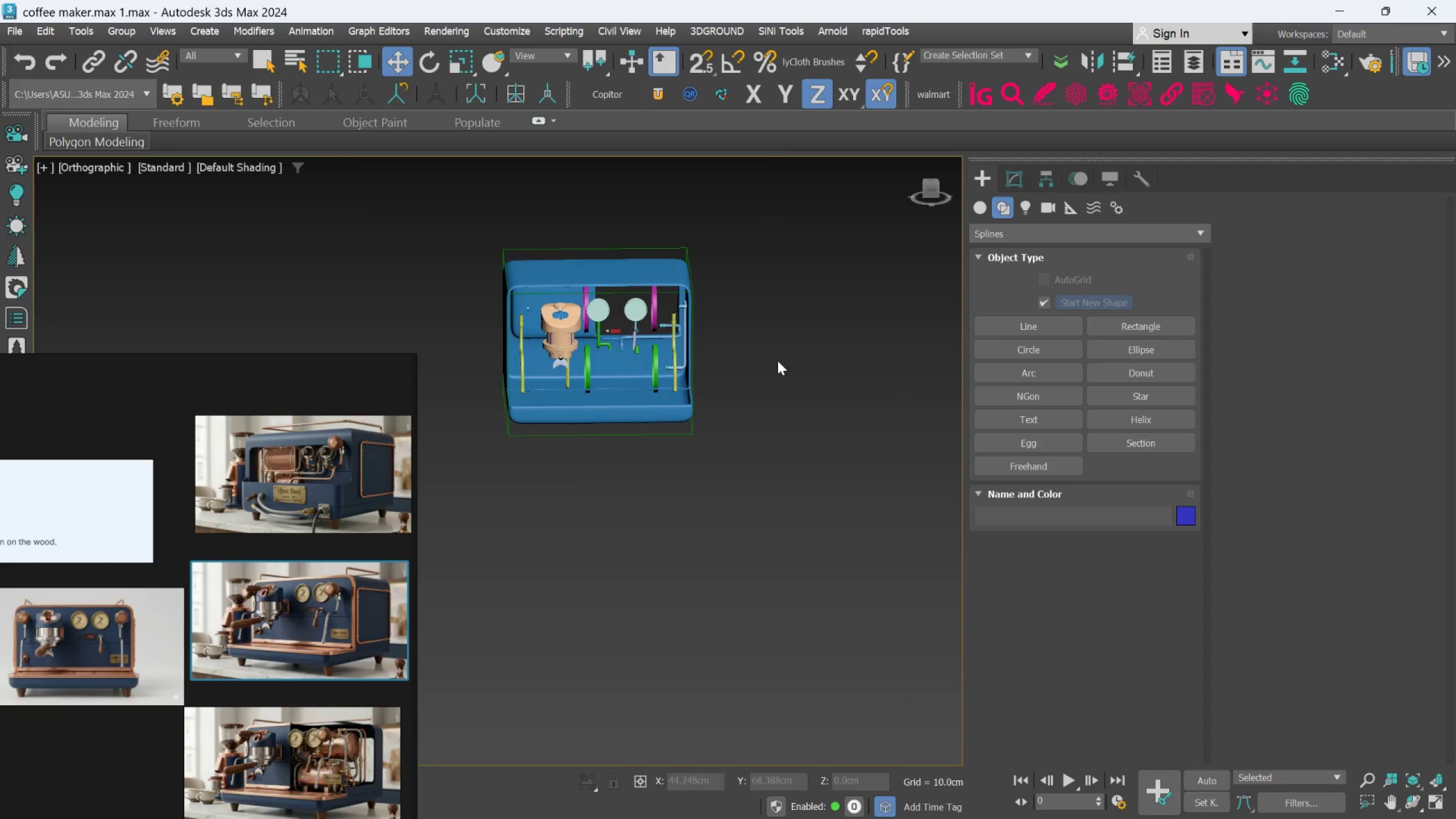 
right_click([801, 354])
 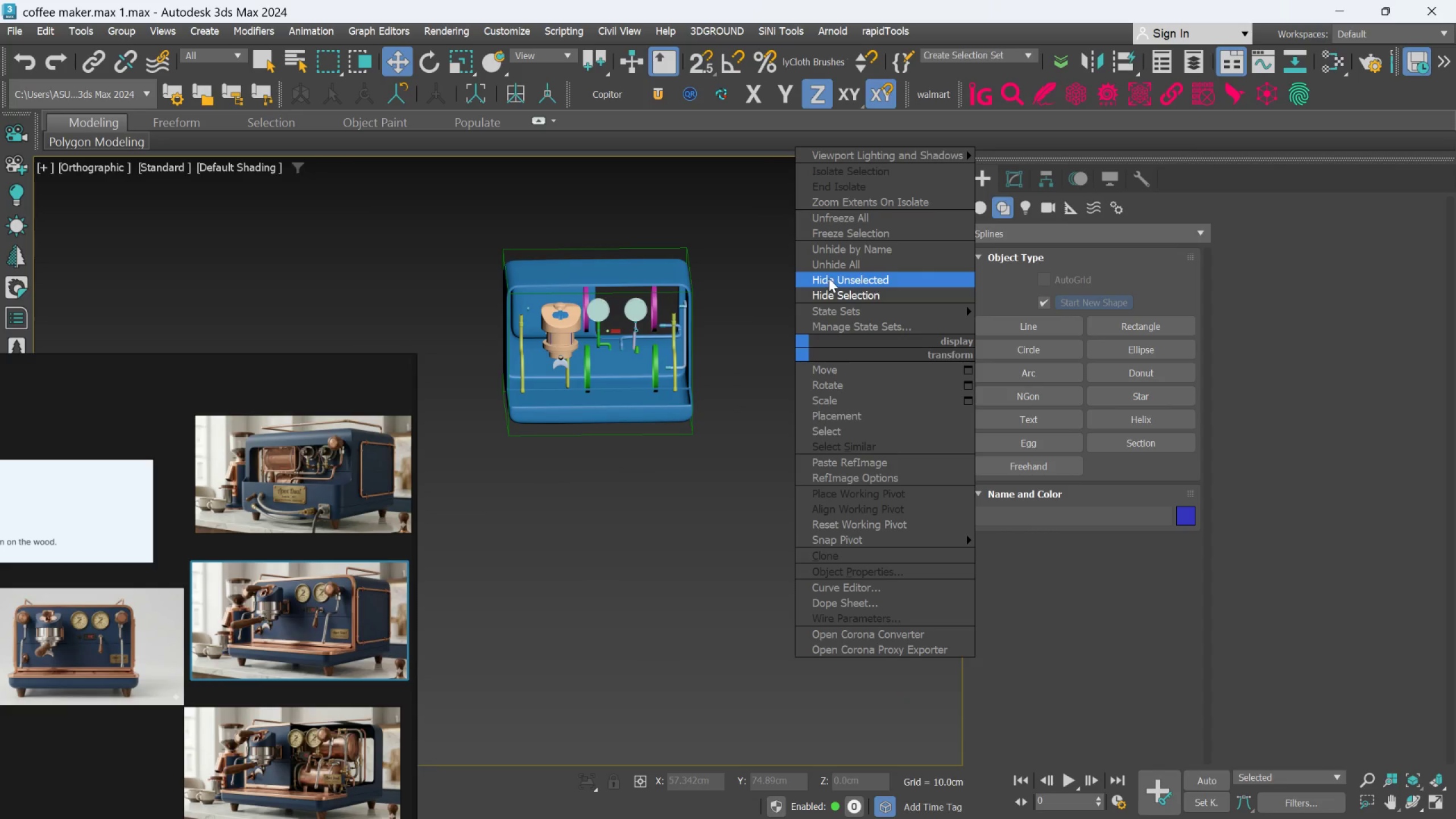 
left_click([830, 267])
 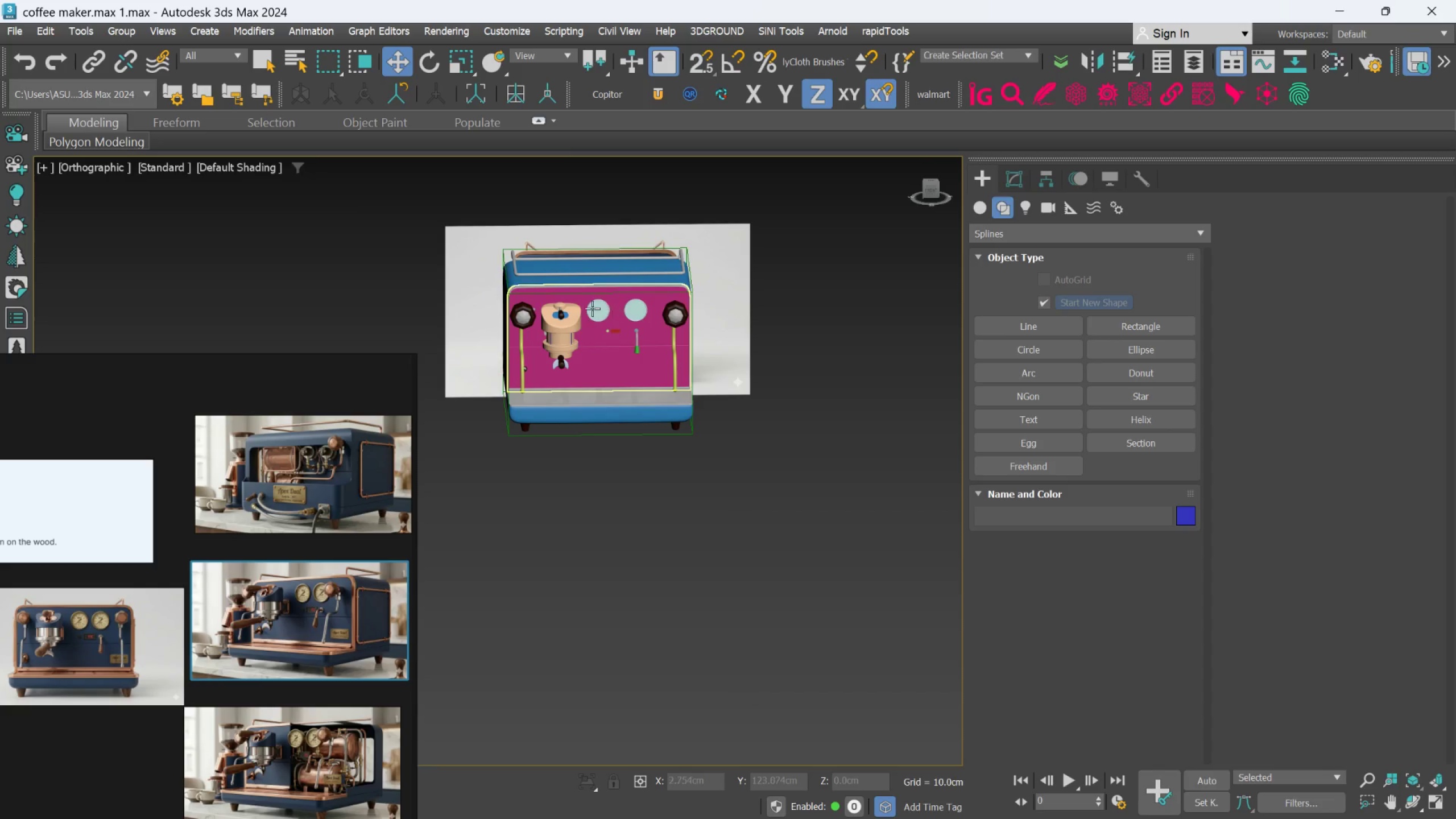 
scroll: coordinate [588, 310], scroll_direction: up, amount: 2.0
 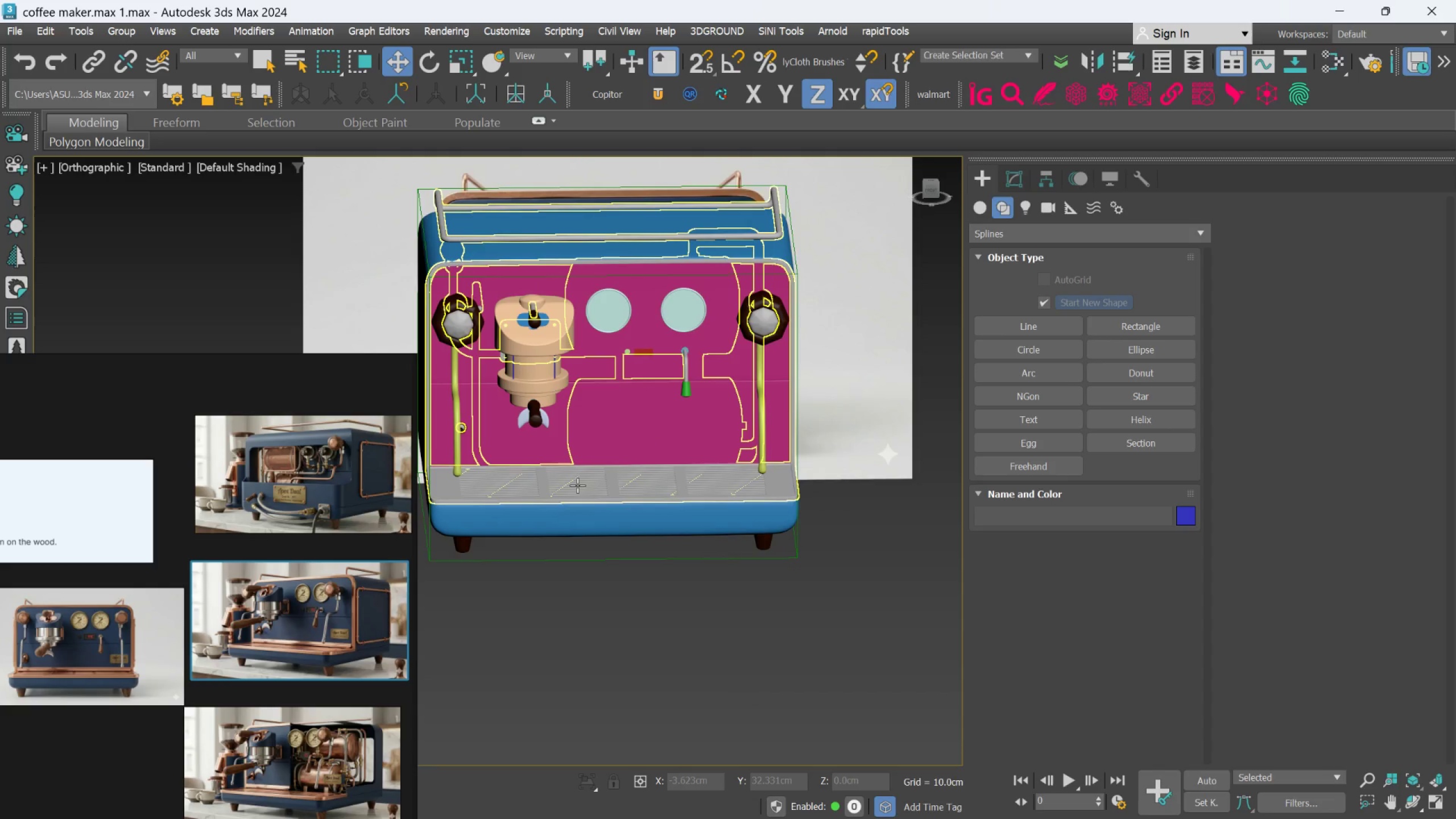 
left_click([577, 485])
 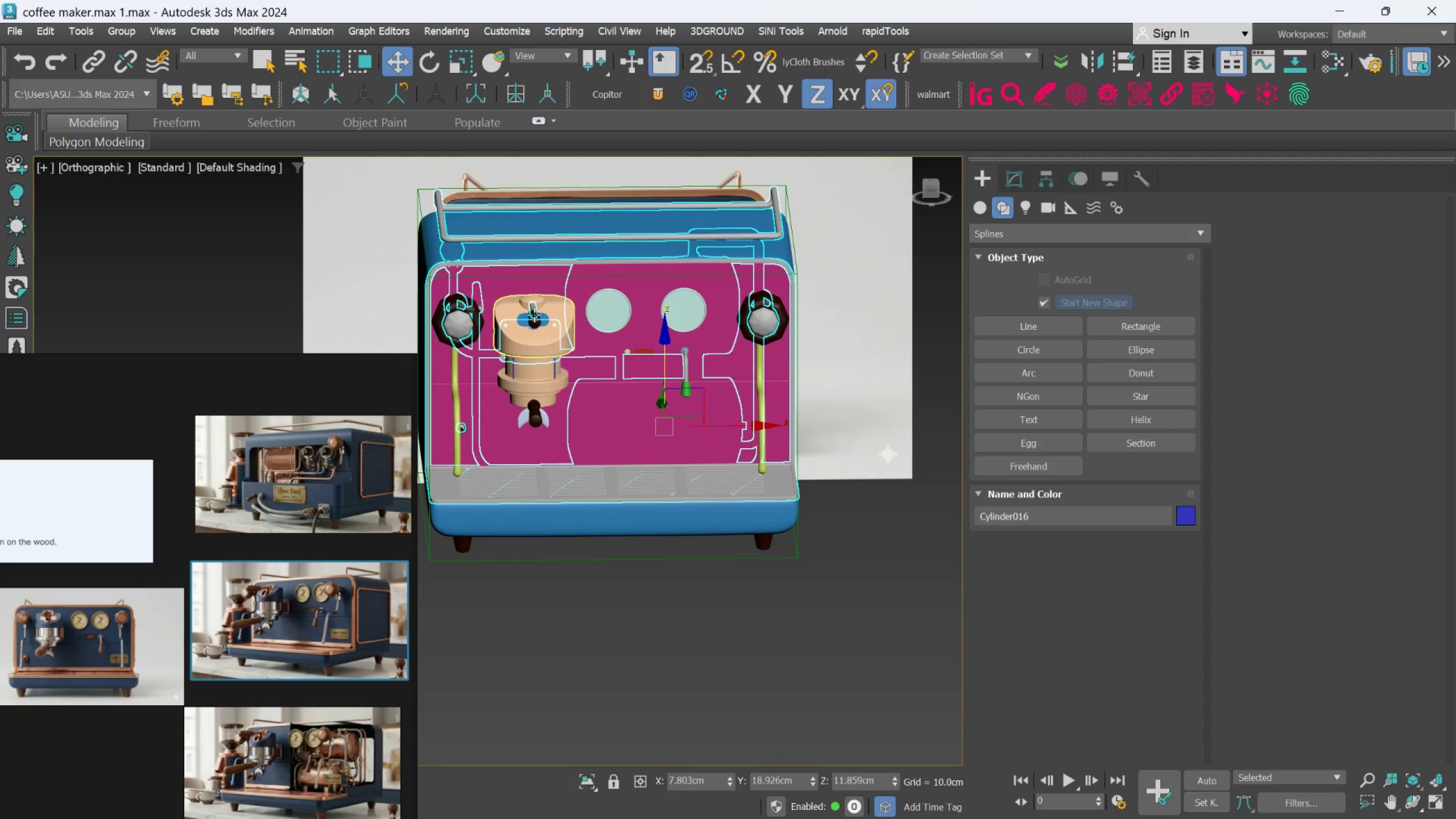 
scroll: coordinate [547, 334], scroll_direction: up, amount: 5.0
 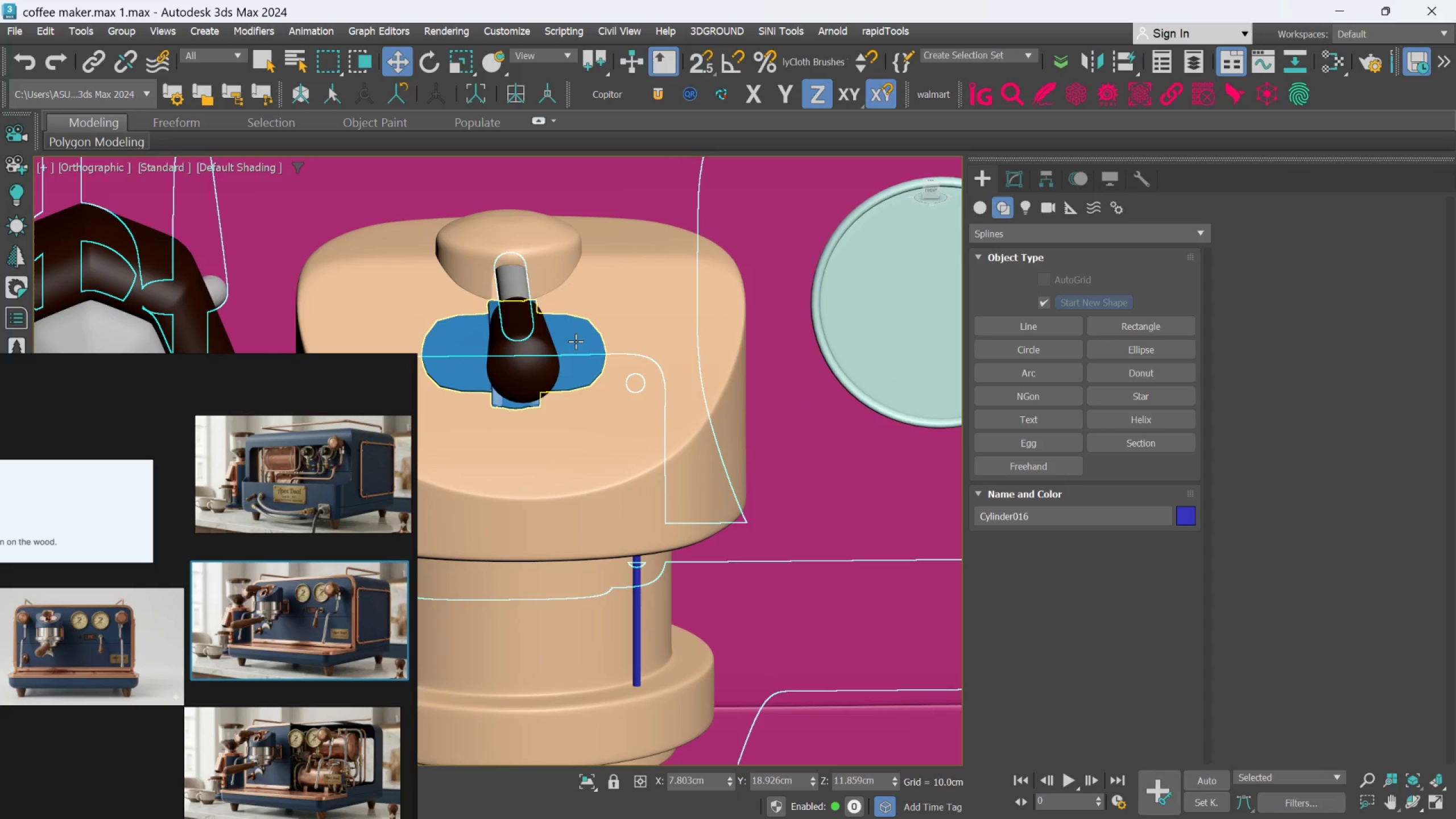 
left_click([576, 341])
 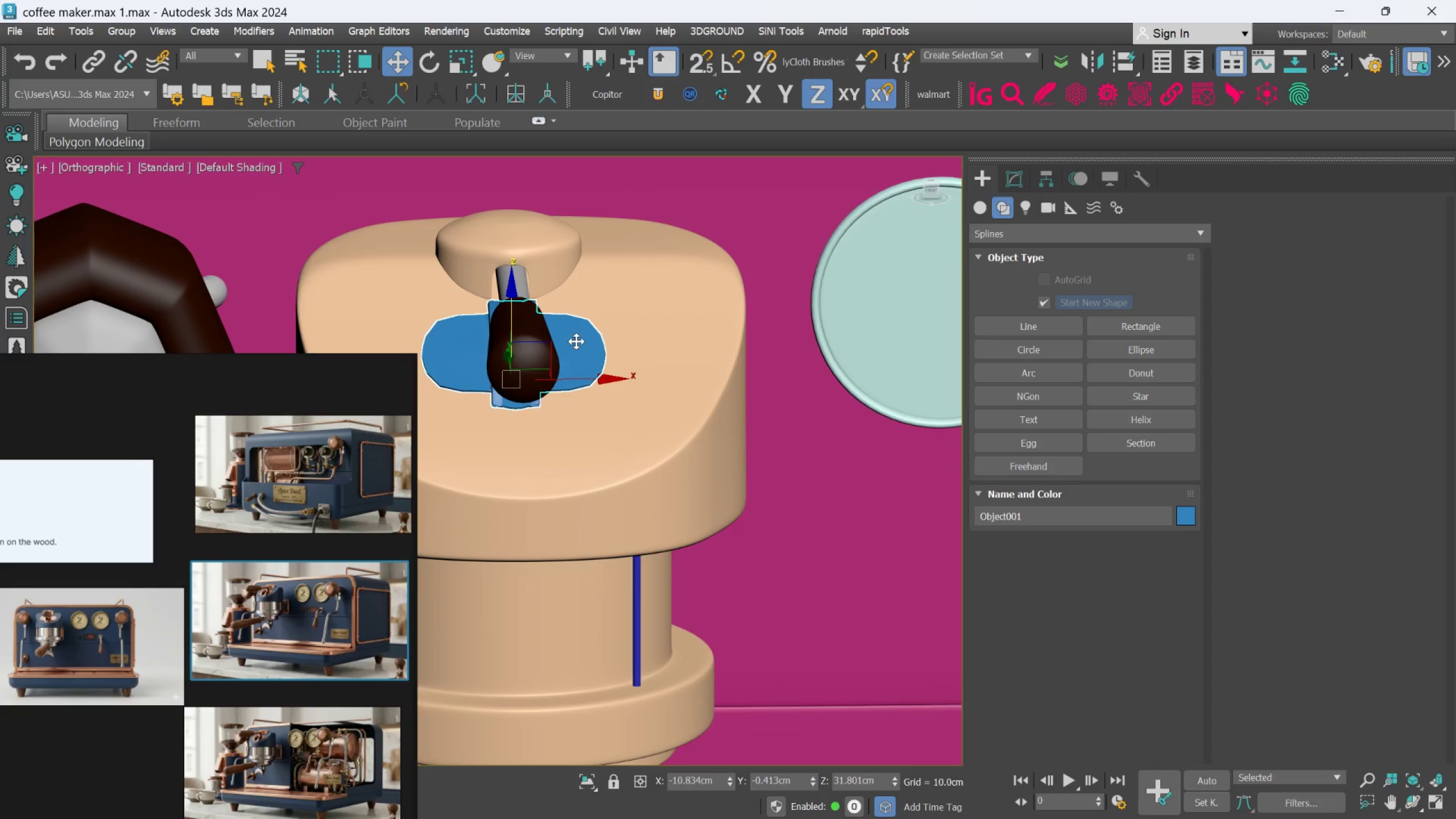 
hold_key(key=AltLeft, duration=0.88)
 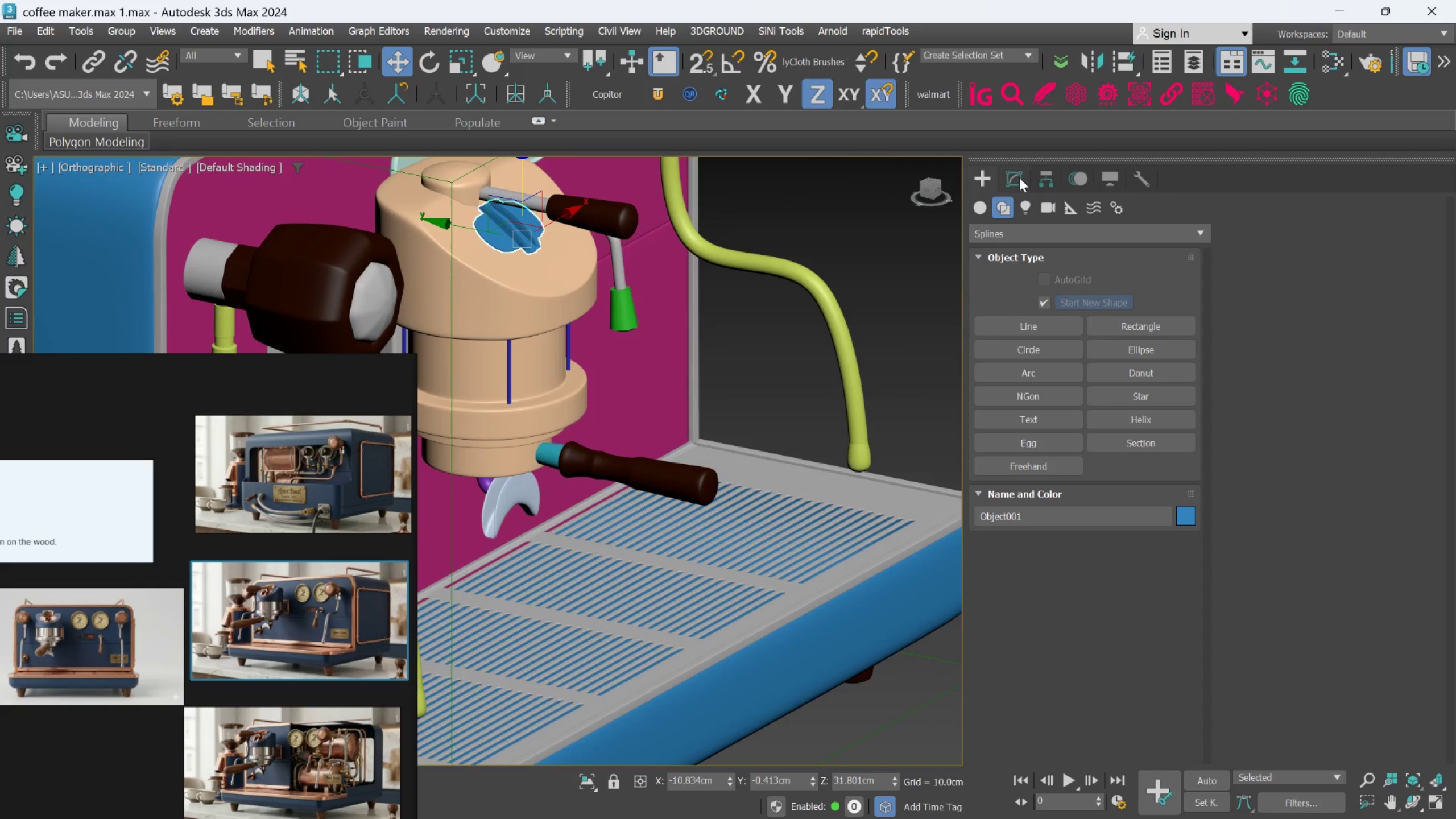 
scroll: coordinate [576, 341], scroll_direction: down, amount: 2.0
 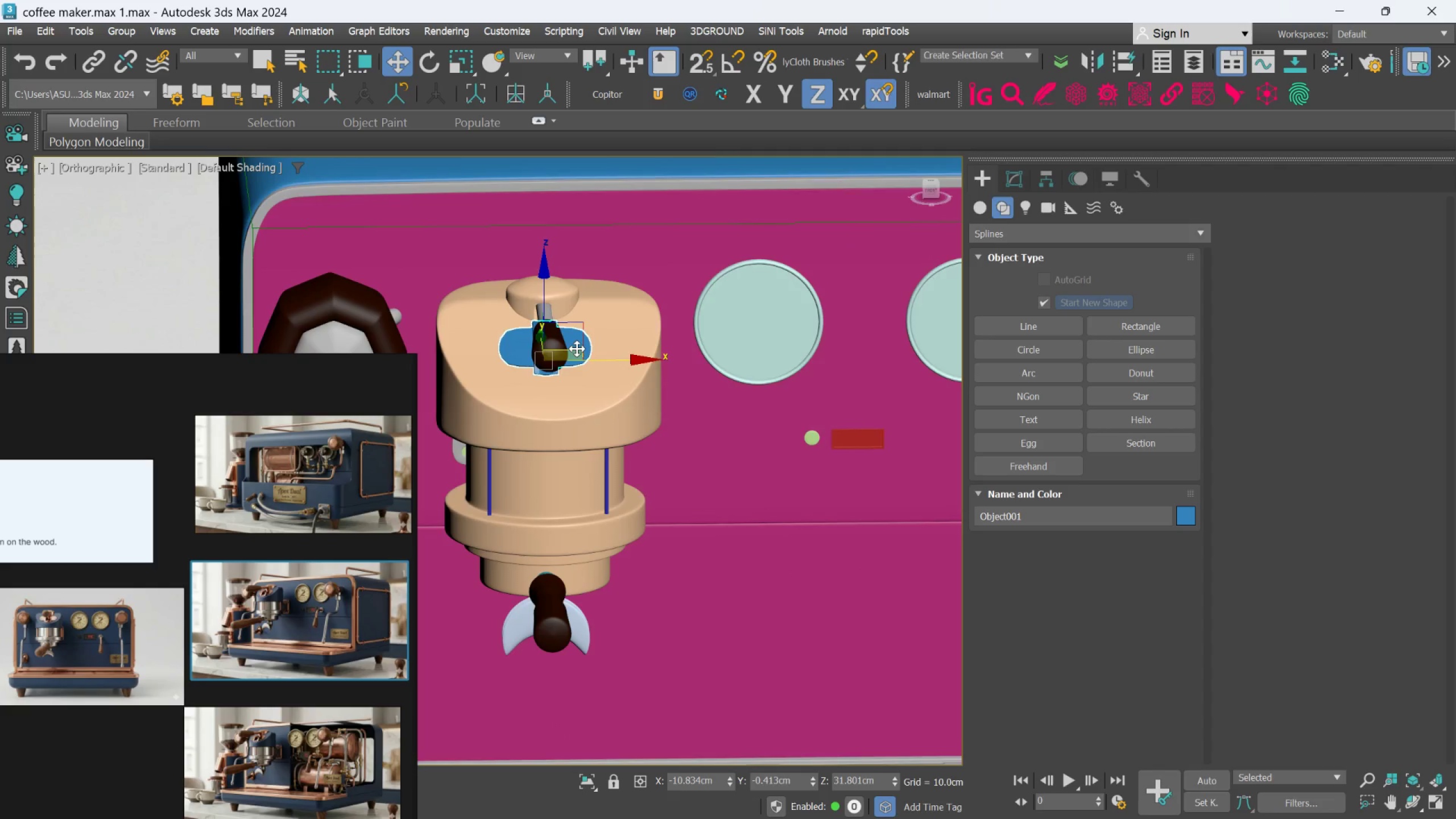 
left_click([847, 492])
 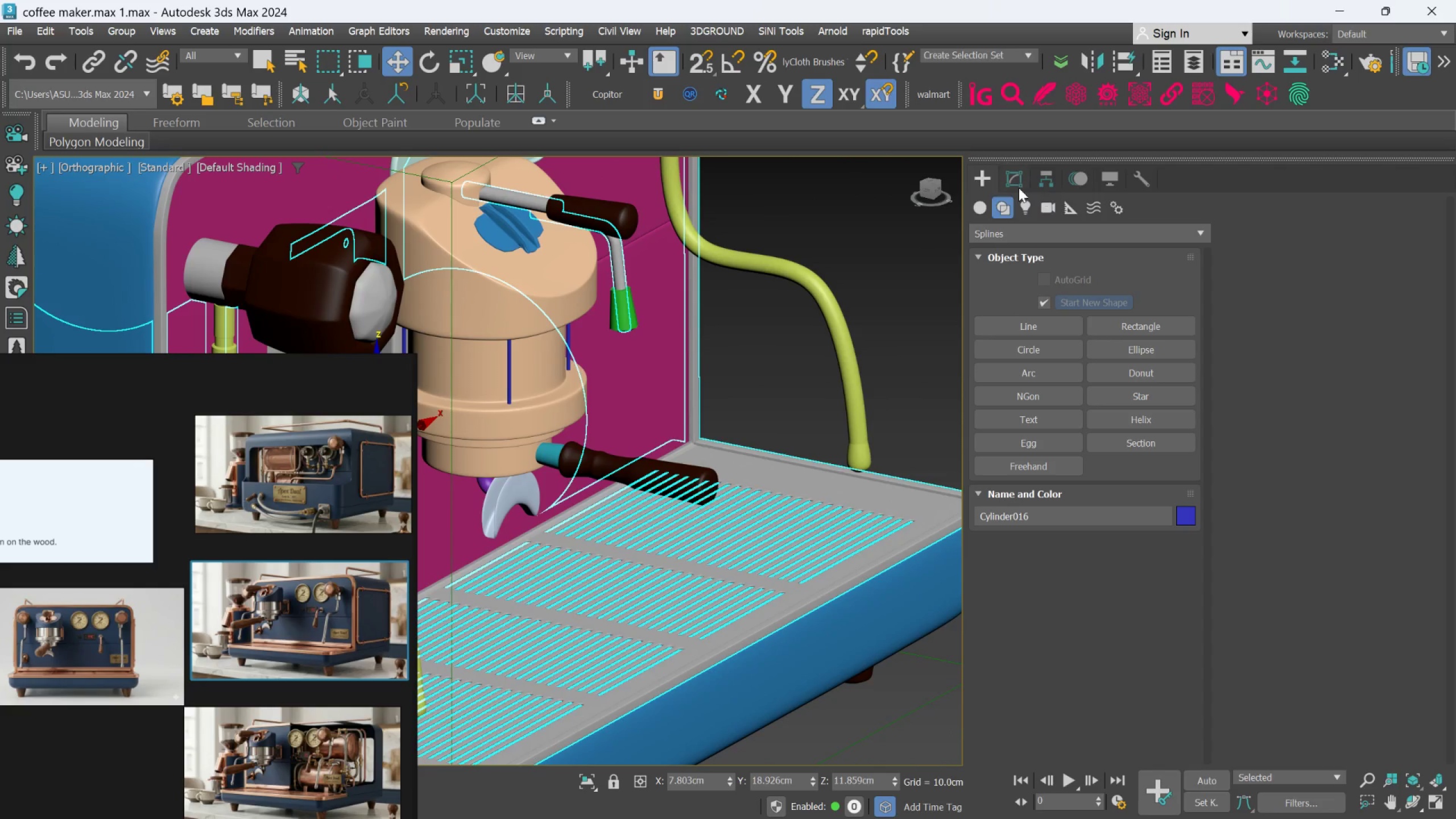 
left_click([1015, 183])
 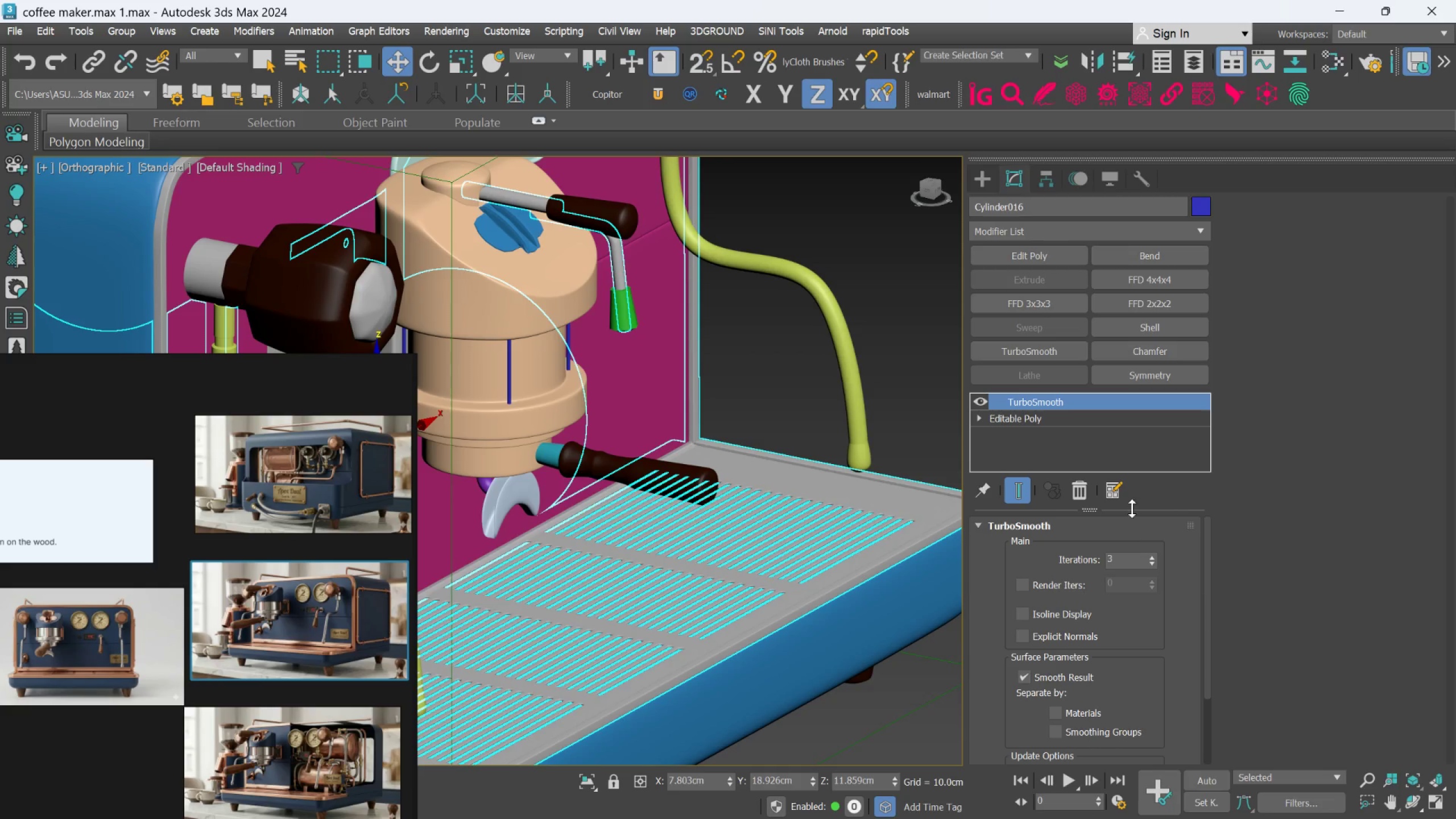 
scroll: coordinate [1132, 553], scroll_direction: down, amount: 1.0
 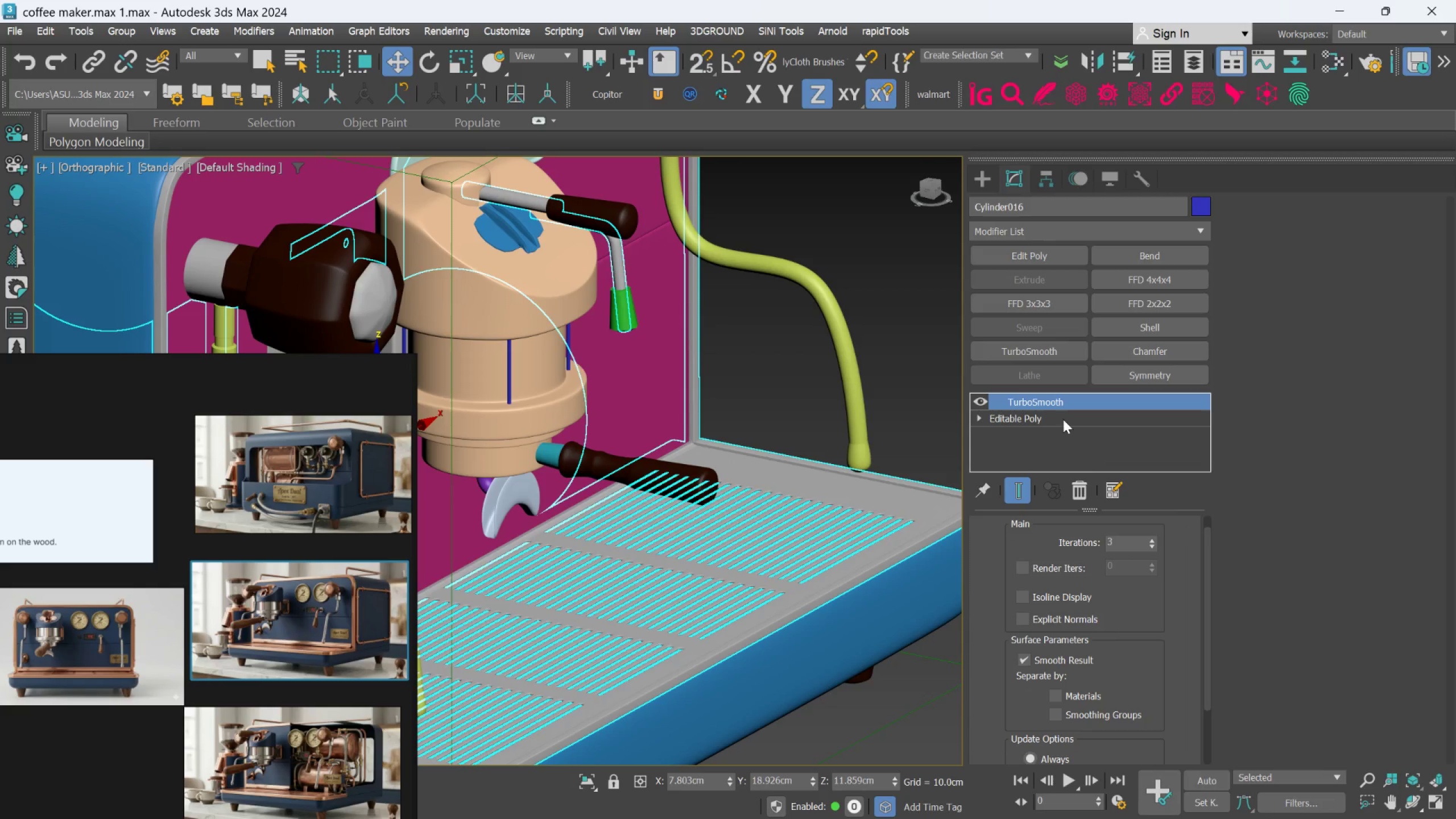 
left_click([1062, 416])
 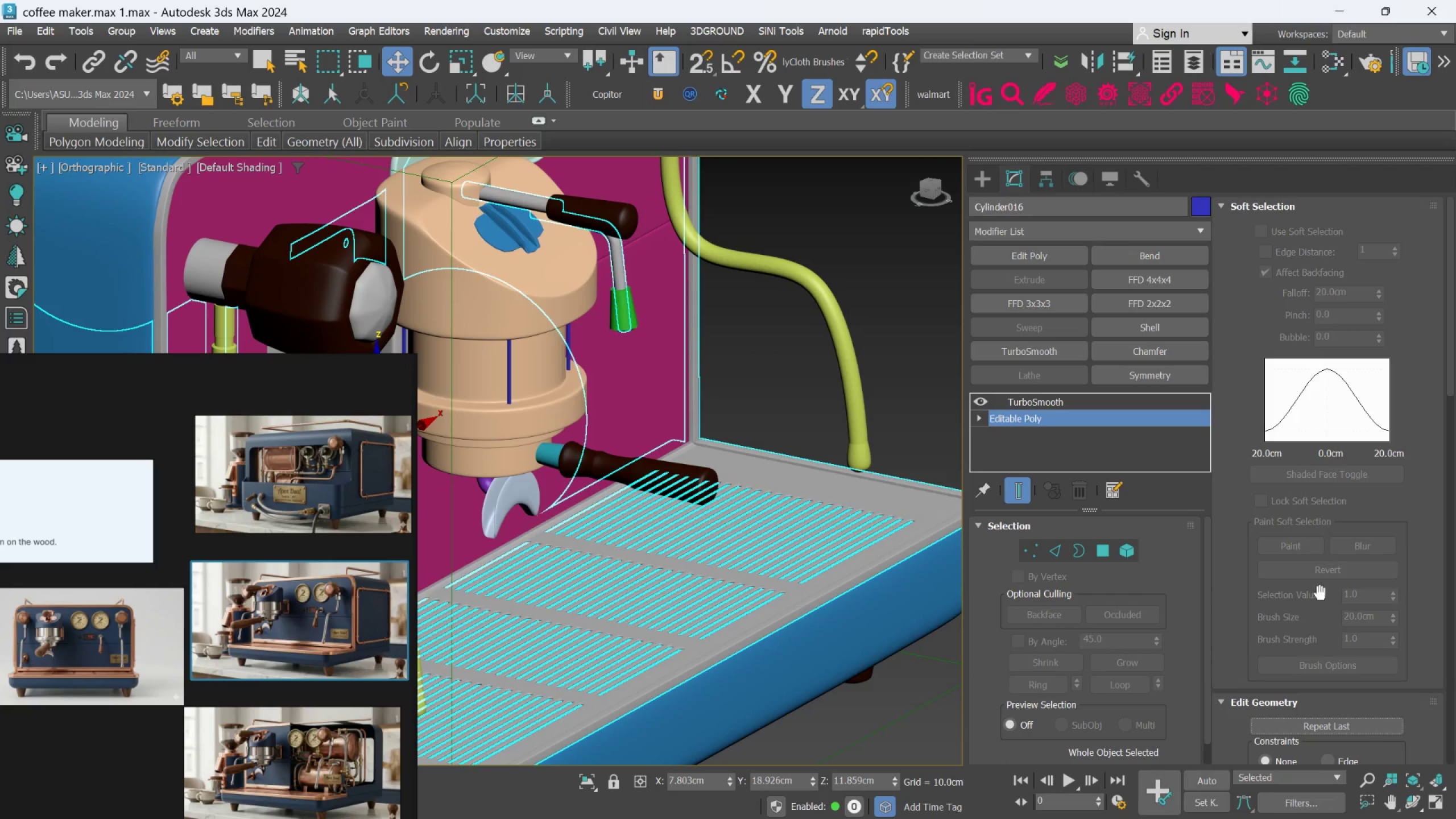 
scroll: coordinate [1257, 735], scroll_direction: down, amount: 6.0
 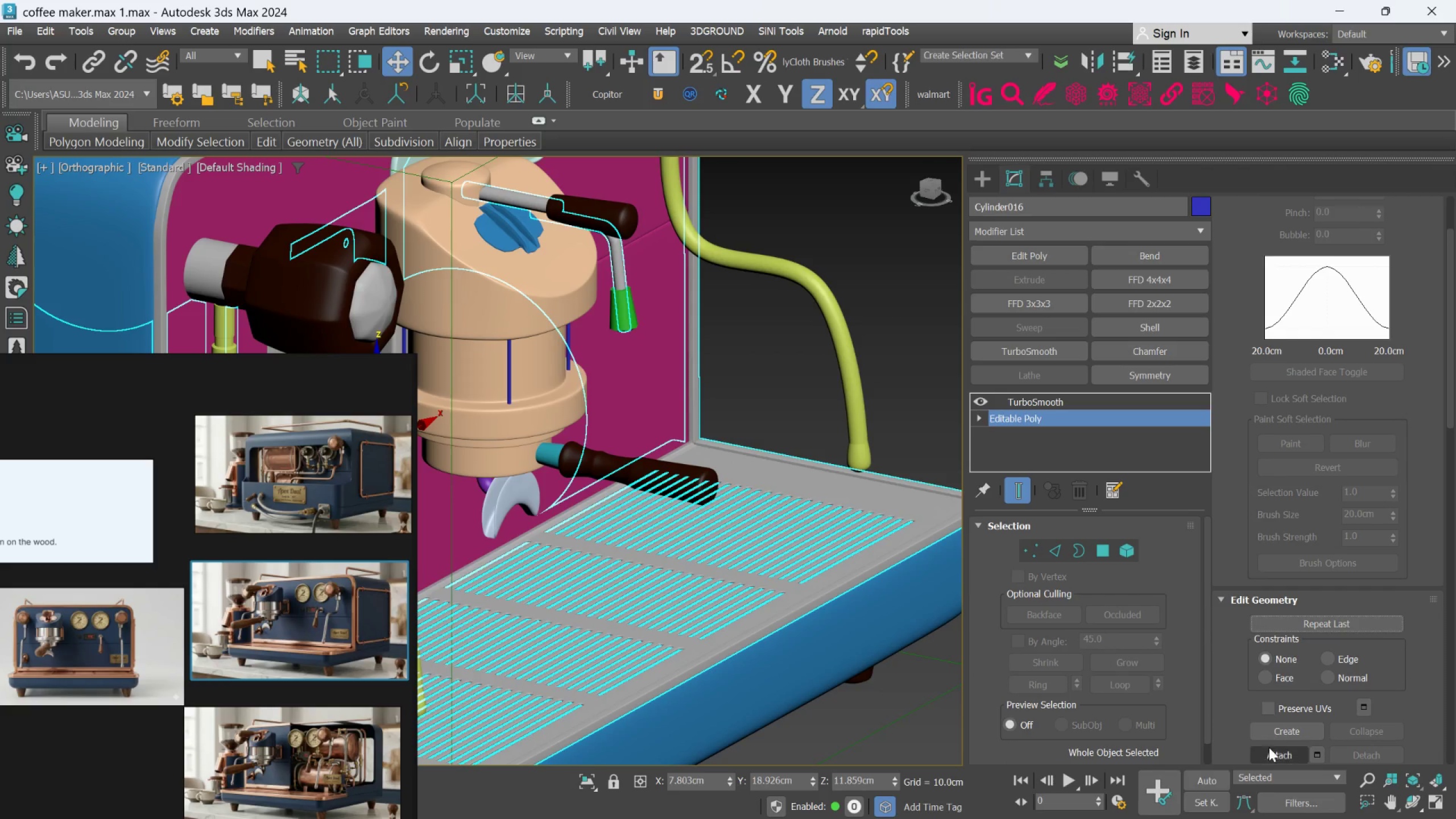 
left_click([1269, 750])
 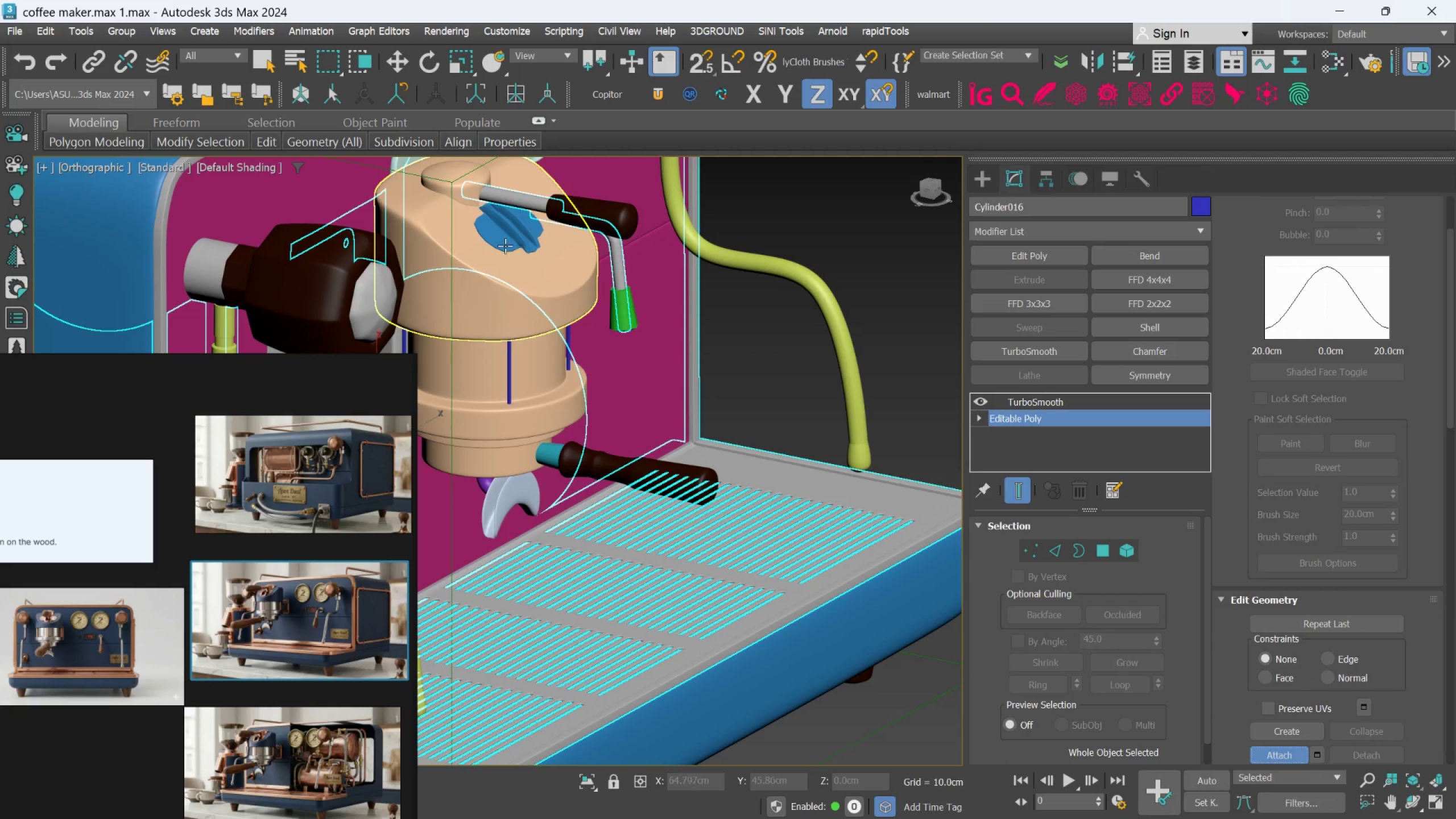 
left_click([502, 227])
 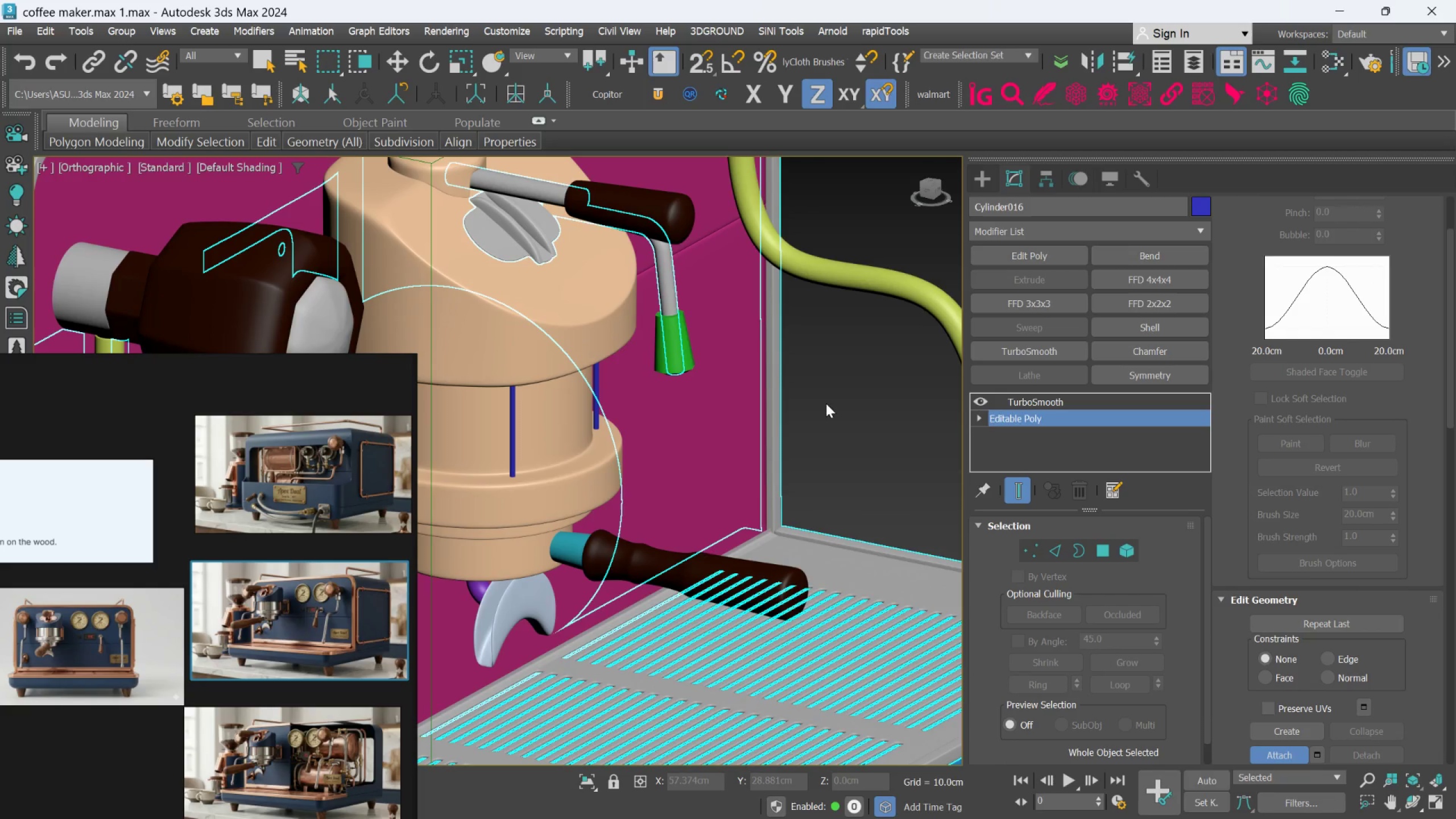 
scroll: coordinate [501, 228], scroll_direction: up, amount: 1.0
 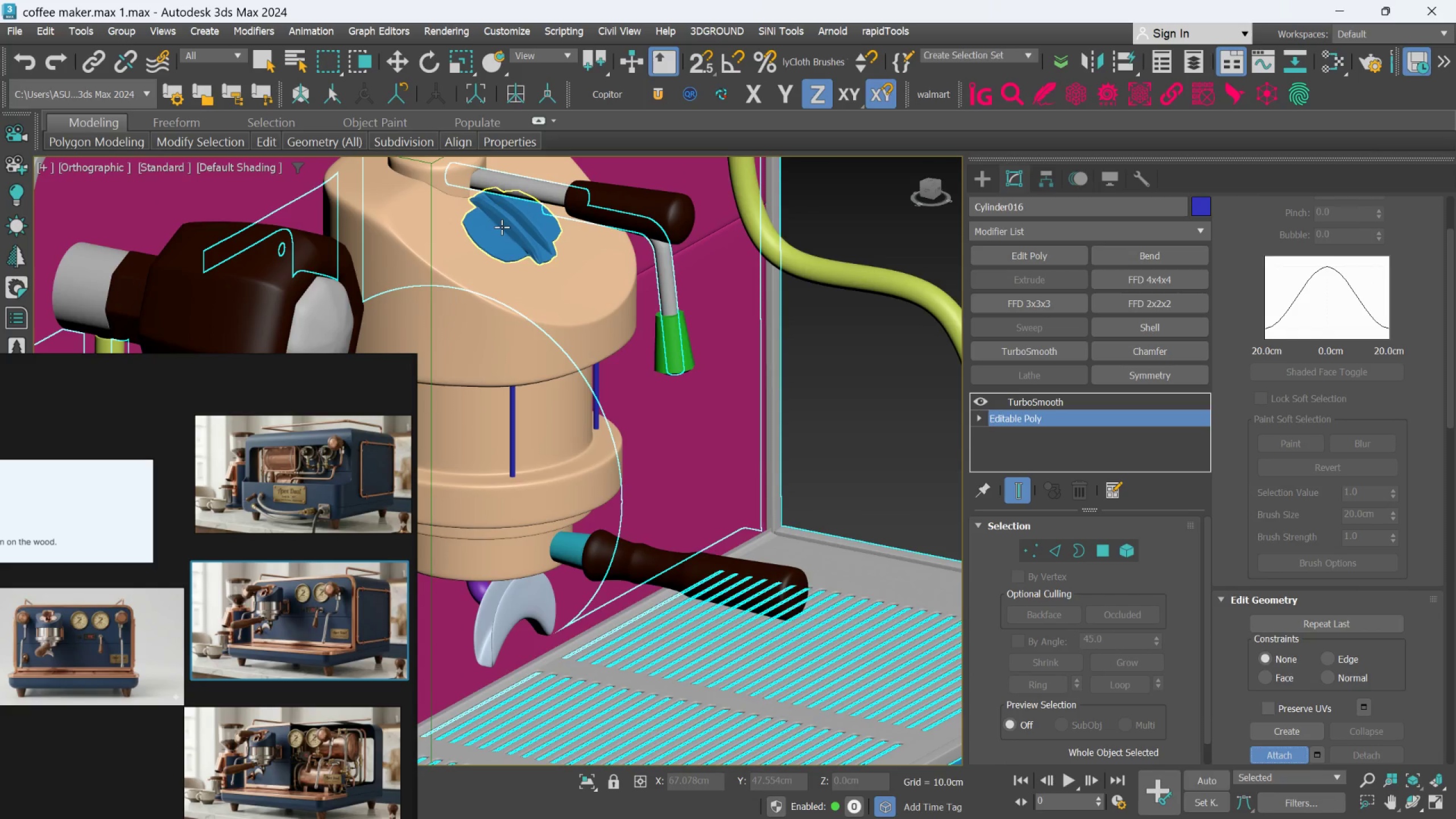 
scroll: coordinate [826, 403], scroll_direction: down, amount: 3.0
 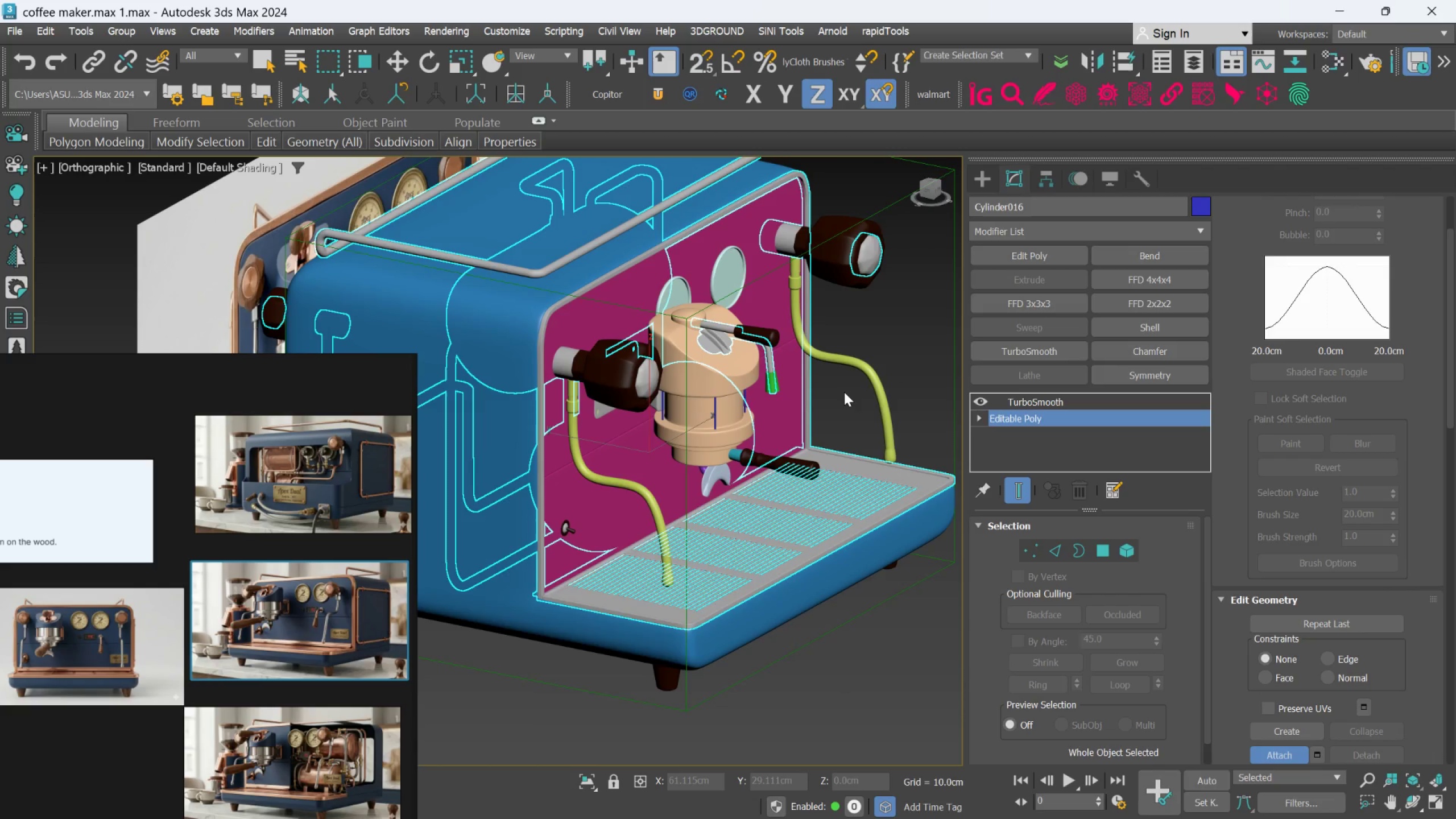 
wait(8.0)
 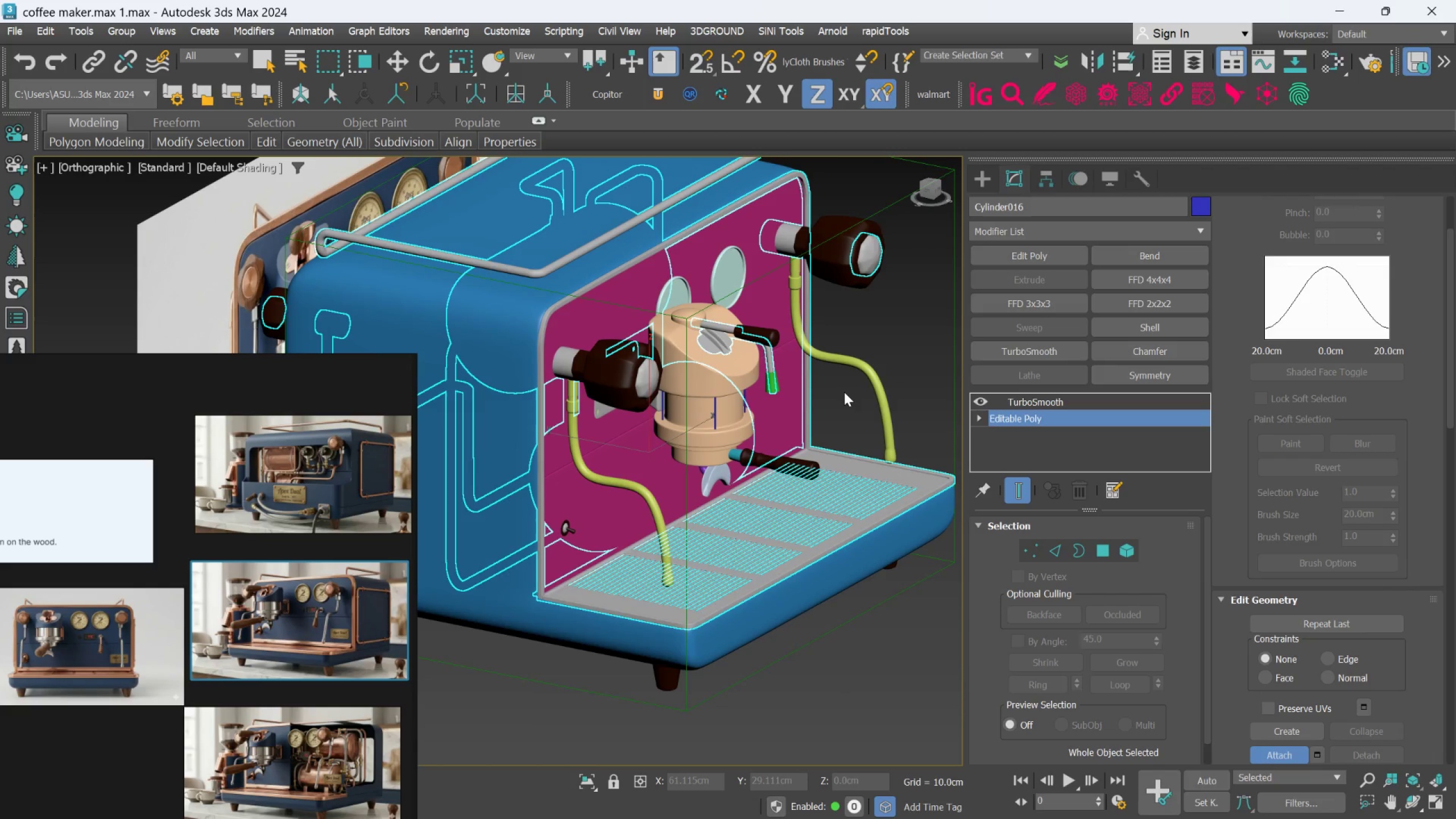 
double_click([907, 299])
 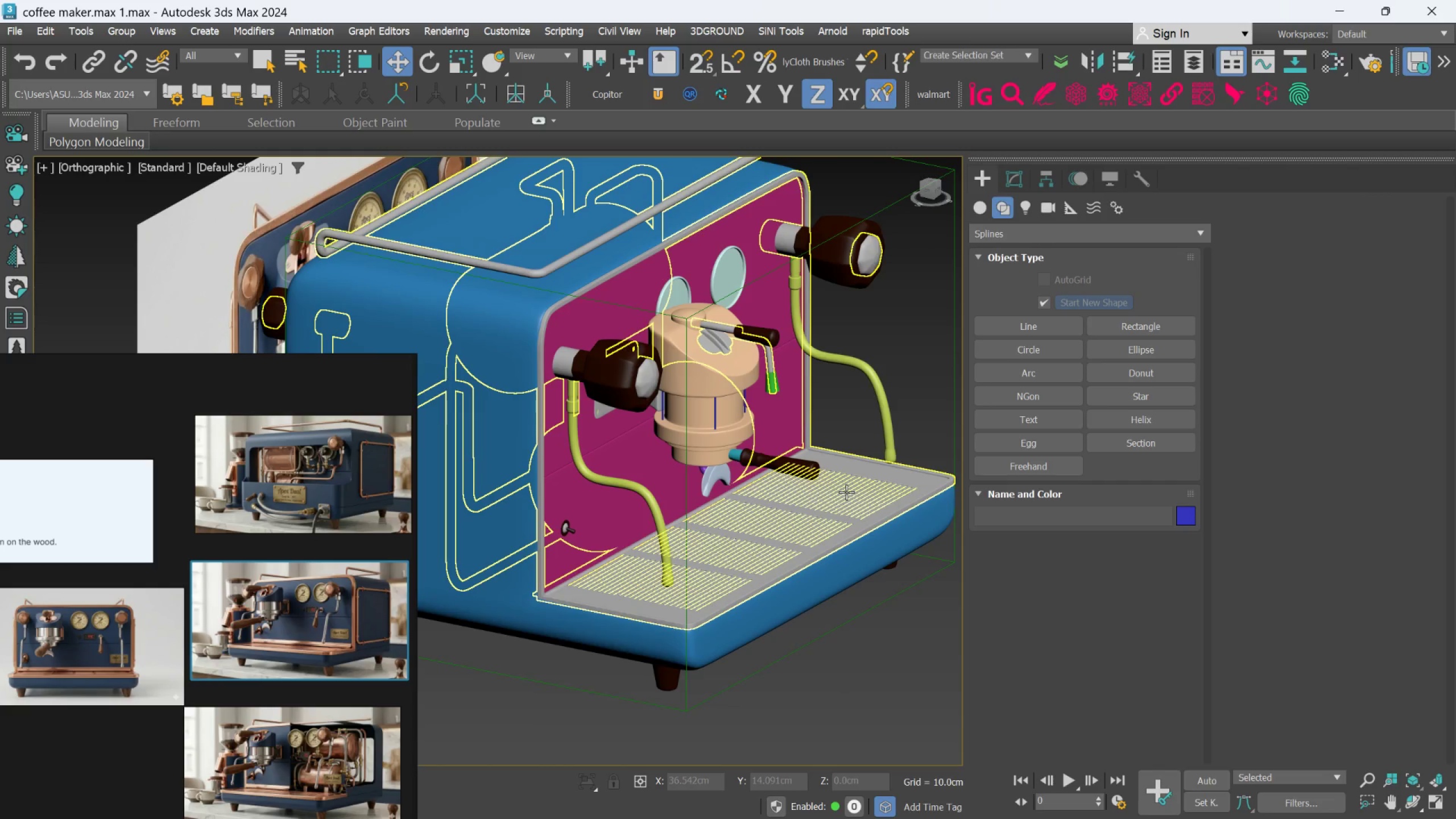 
right_click([846, 492])
 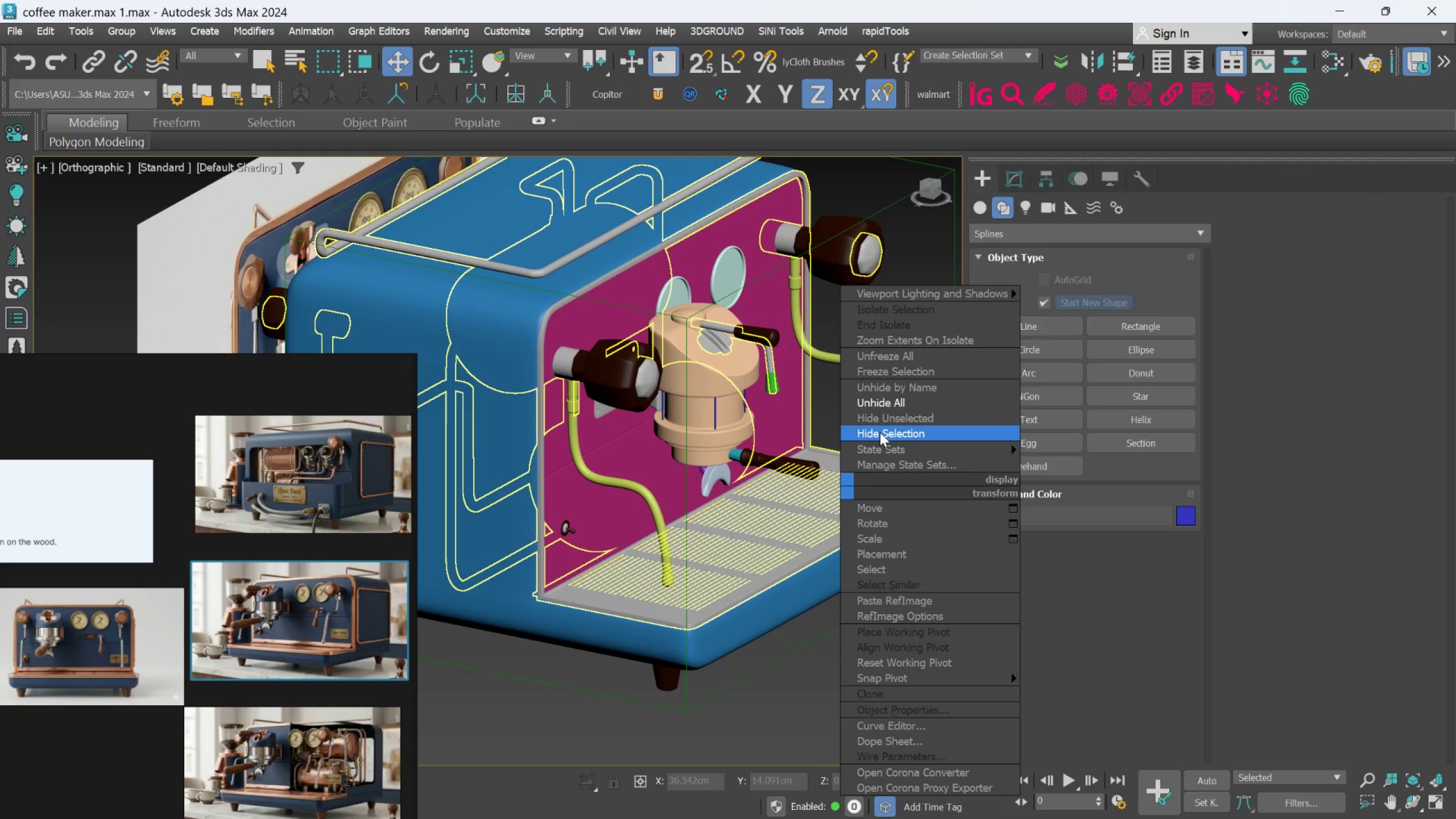 
left_click([880, 432])
 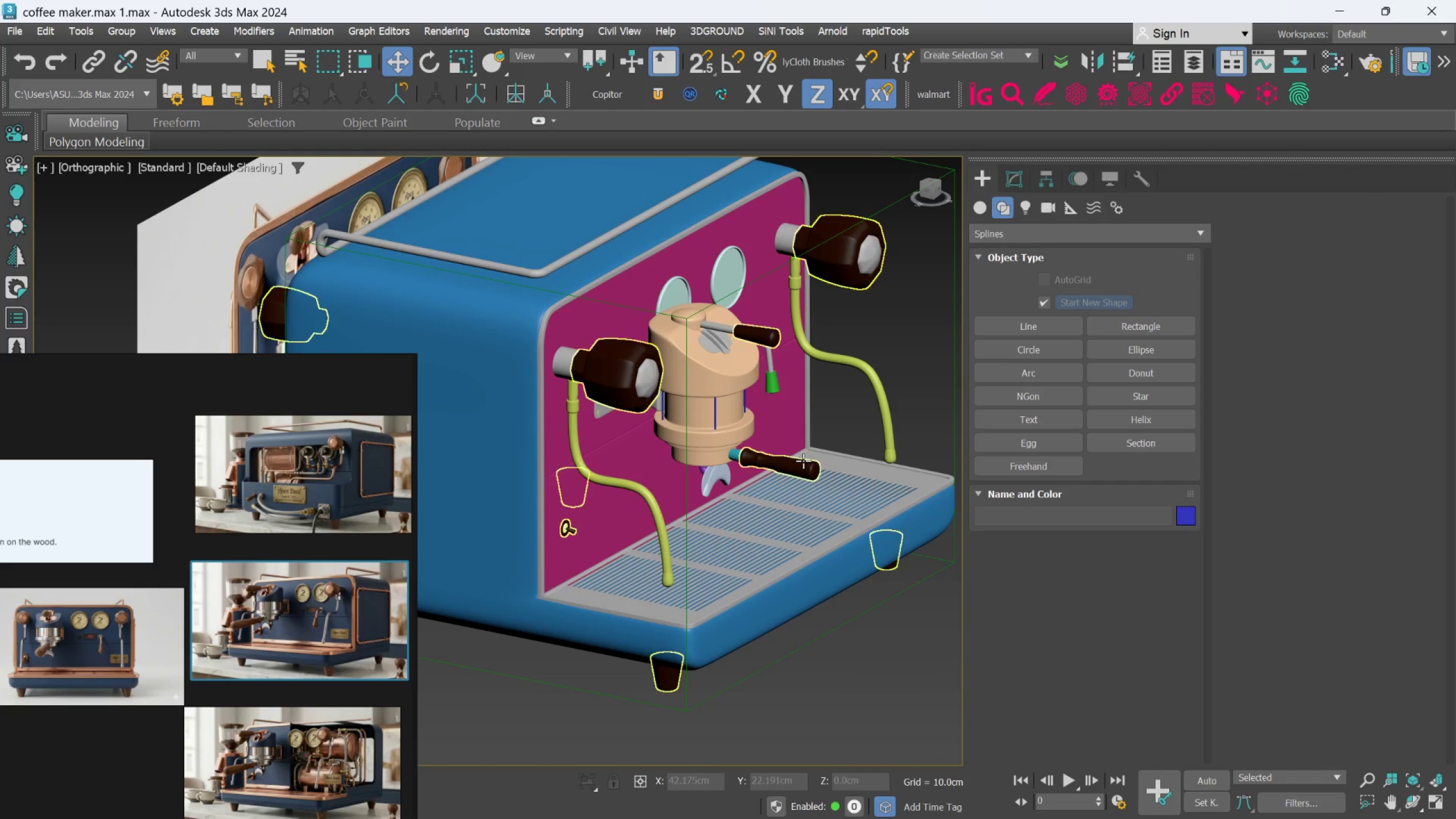 
left_click([802, 461])
 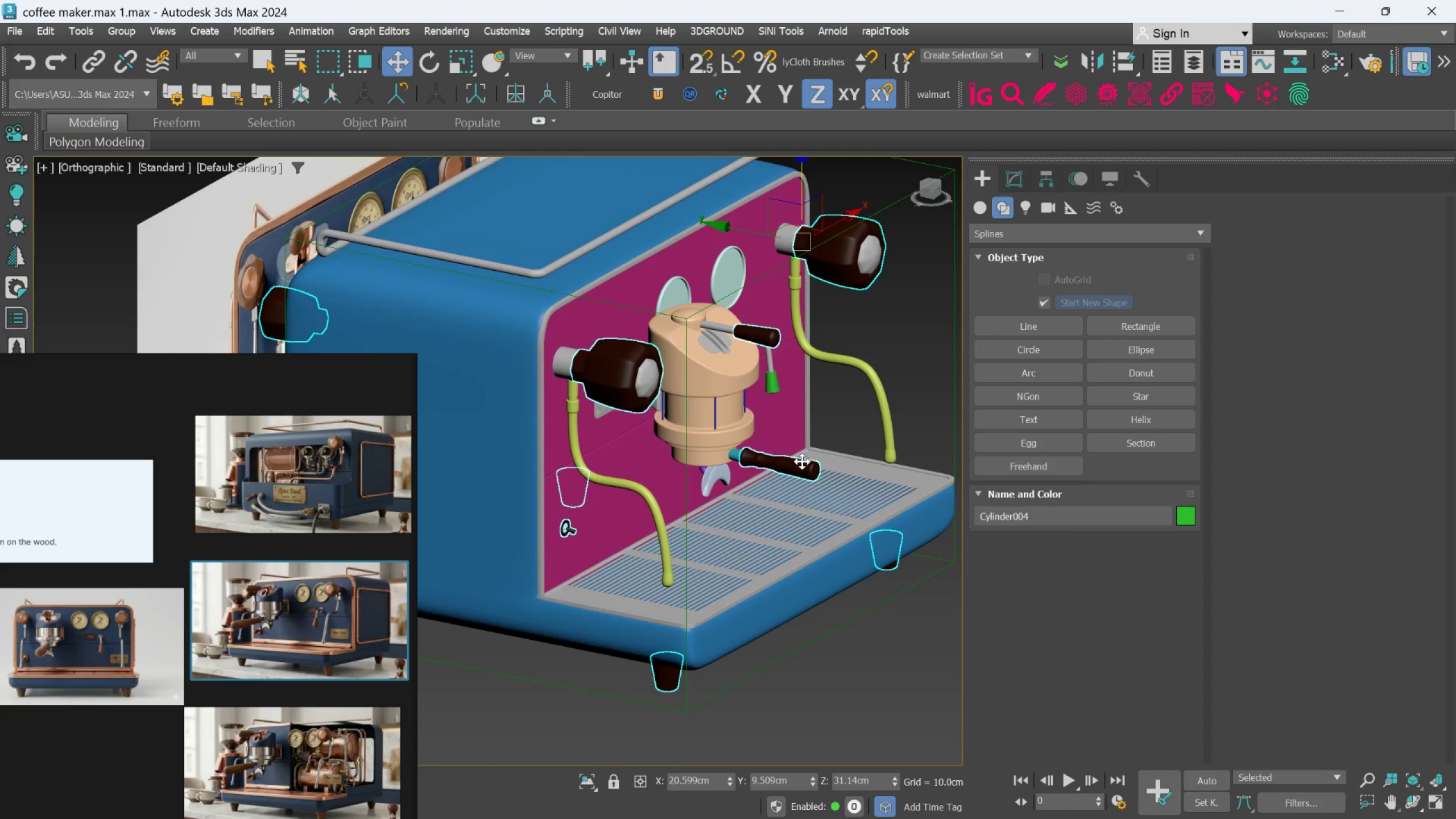 
right_click([802, 461])
 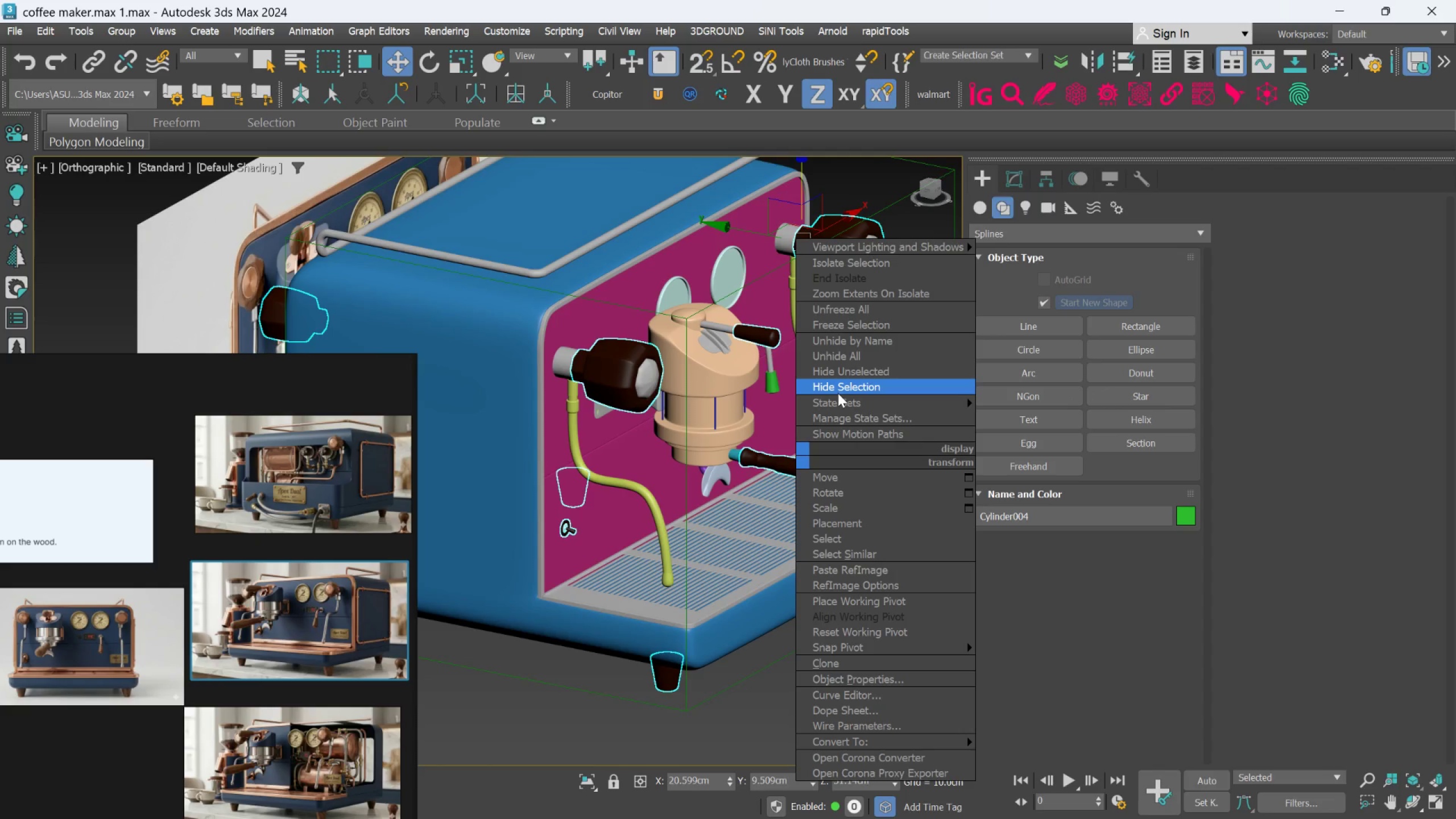 
left_click([838, 393])
 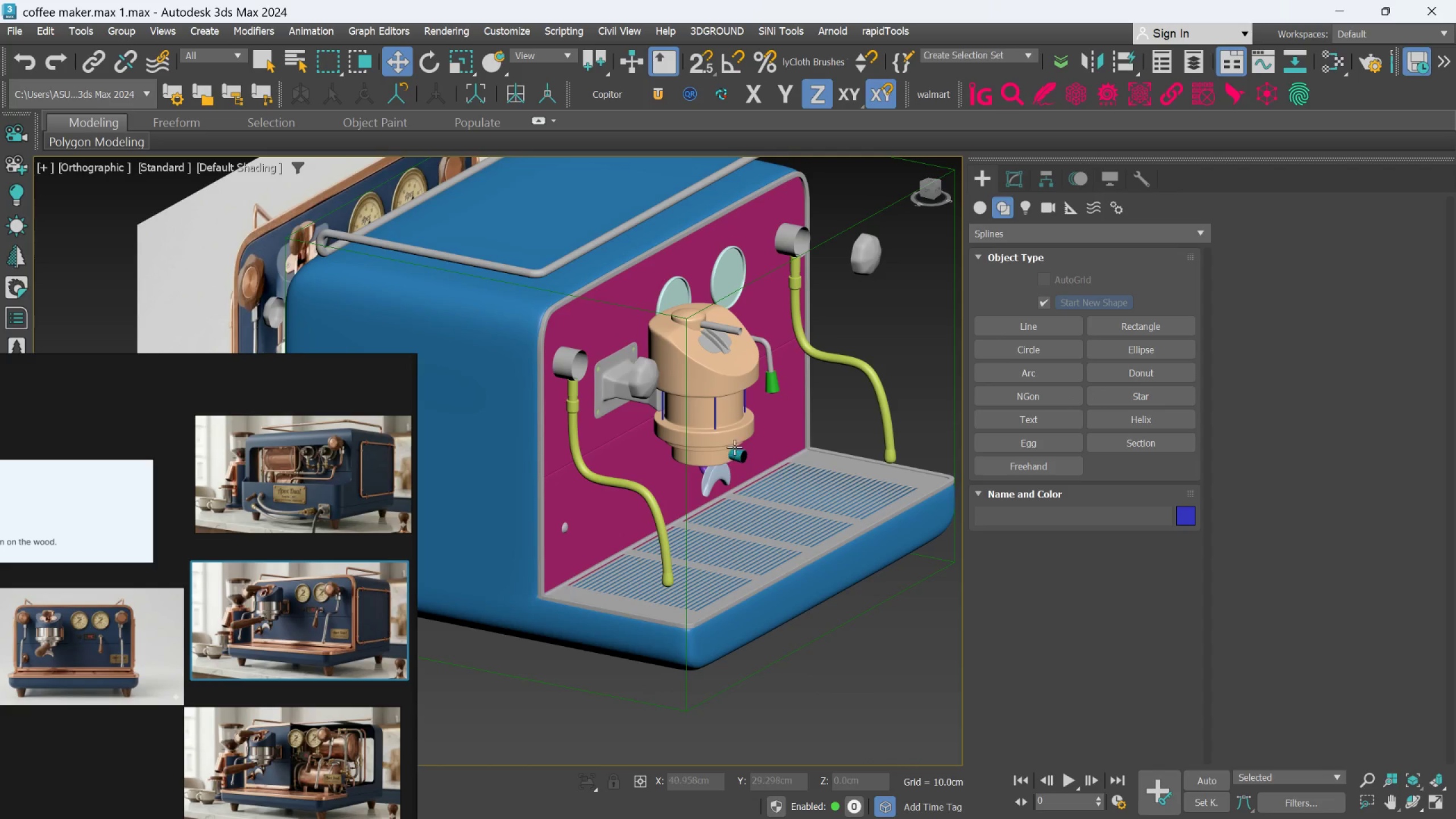 
scroll: coordinate [725, 369], scroll_direction: up, amount: 3.0
 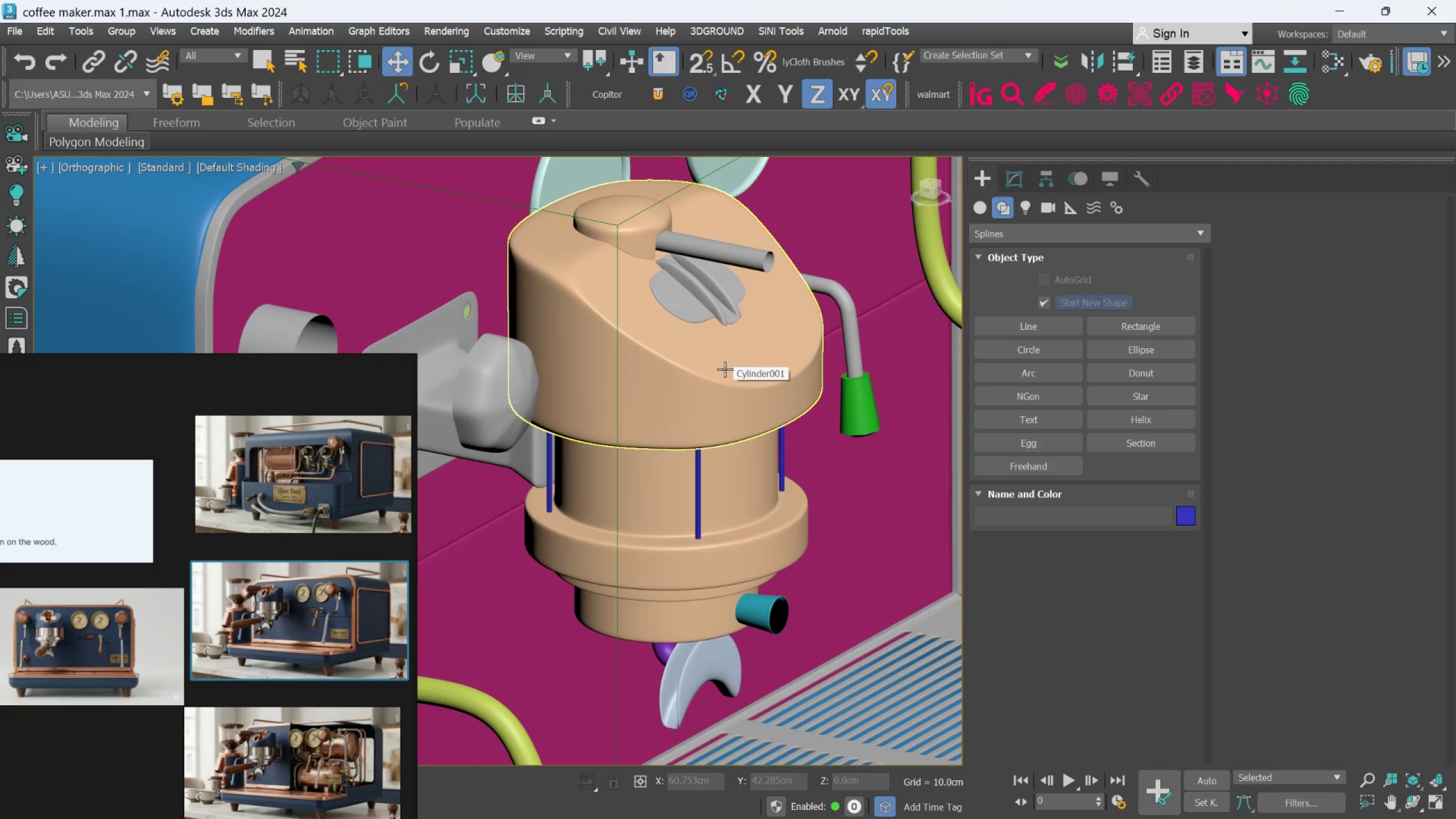 
scroll: coordinate [725, 369], scroll_direction: down, amount: 1.0
 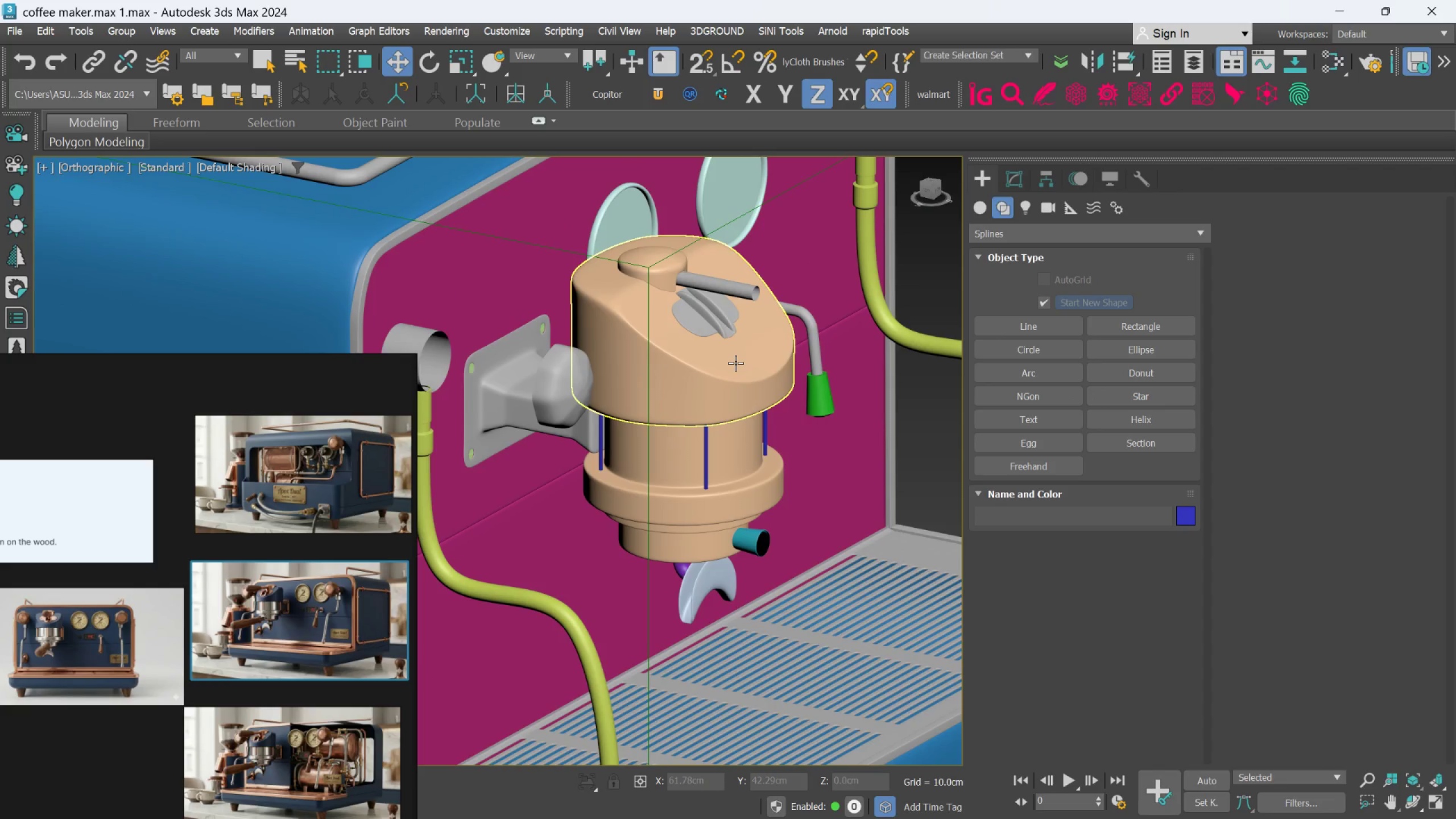 
key(Control+Z)
 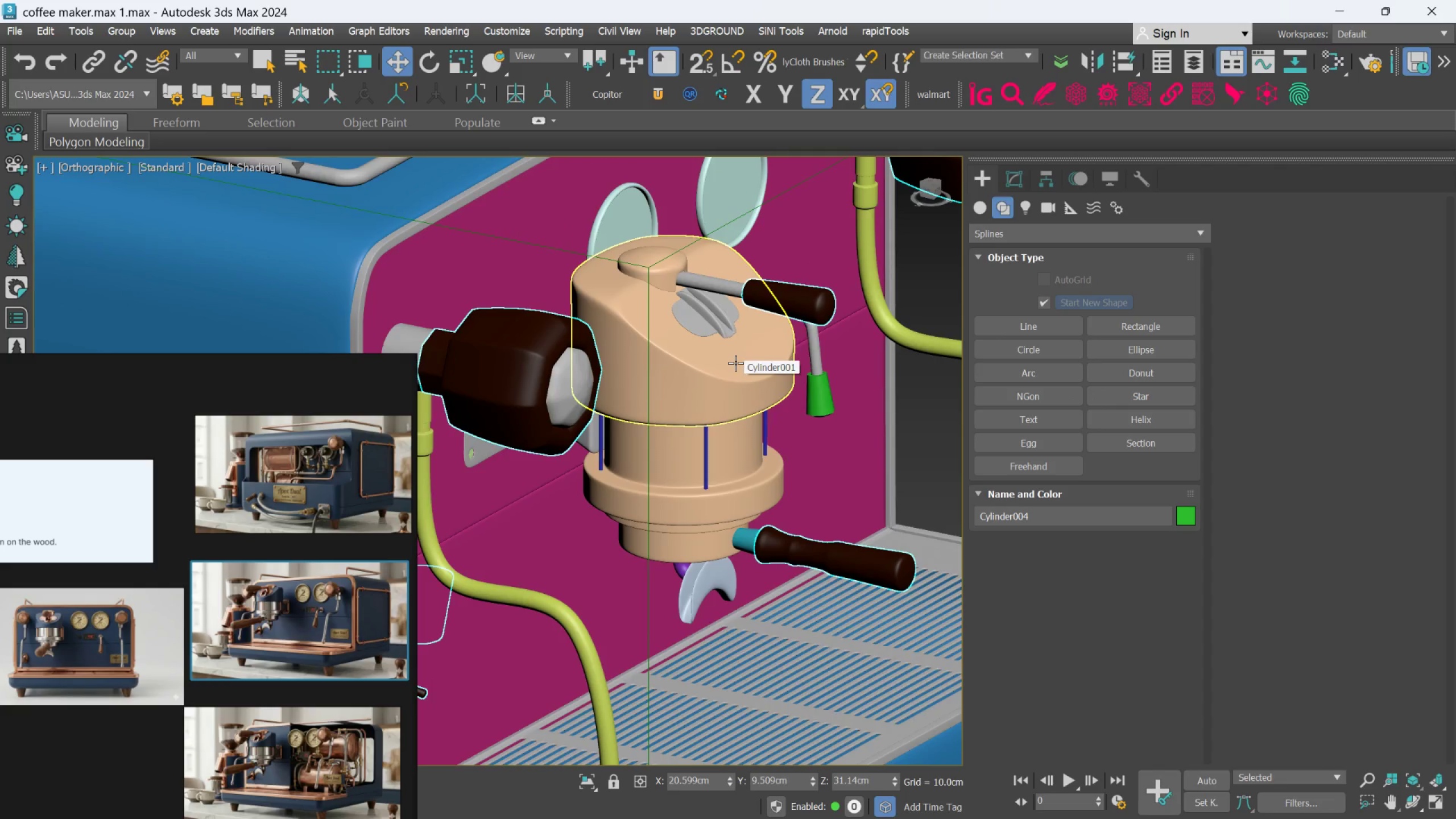 
key(Control+ControlLeft)
 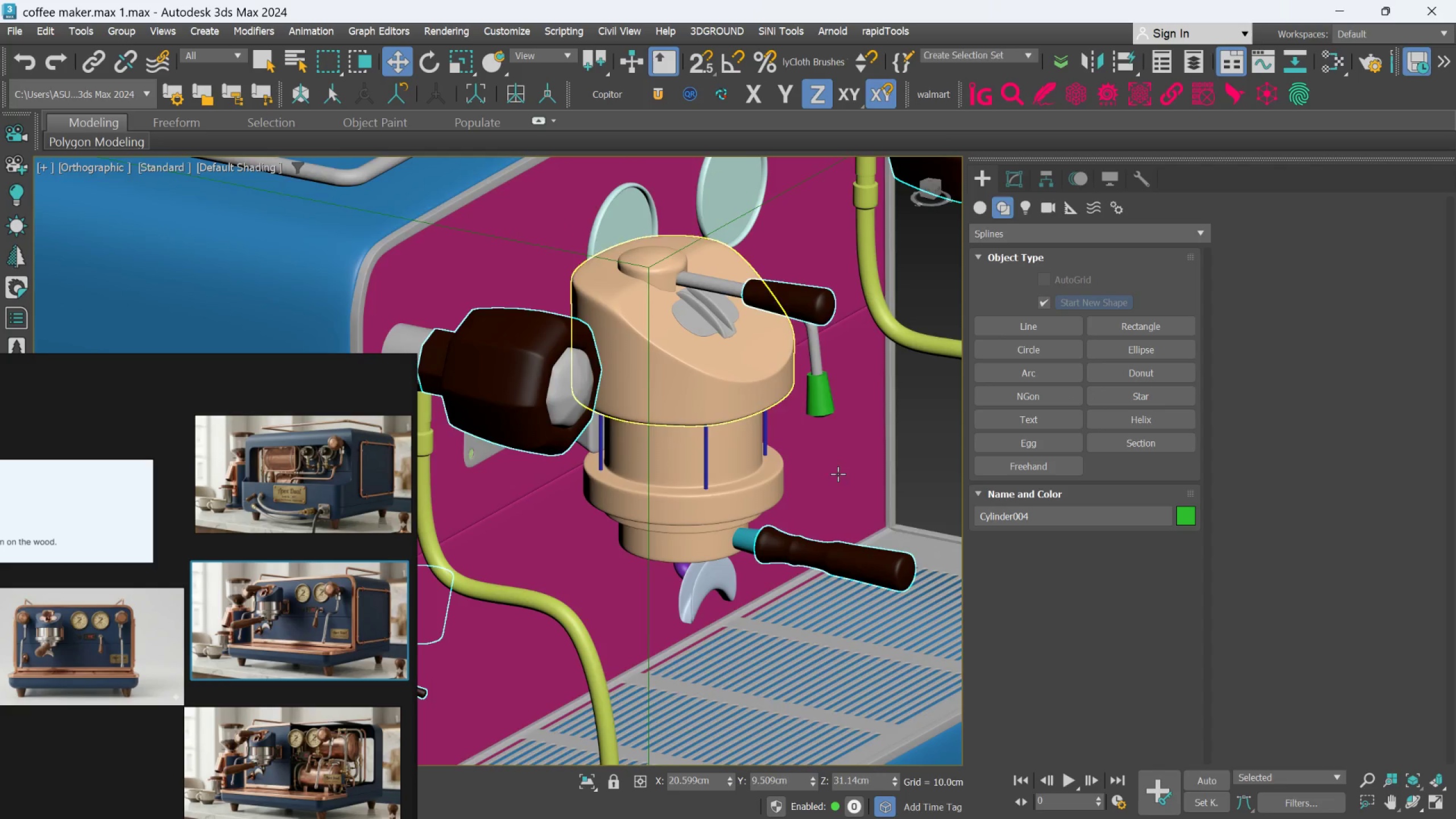 
scroll: coordinate [838, 478], scroll_direction: down, amount: 3.0
 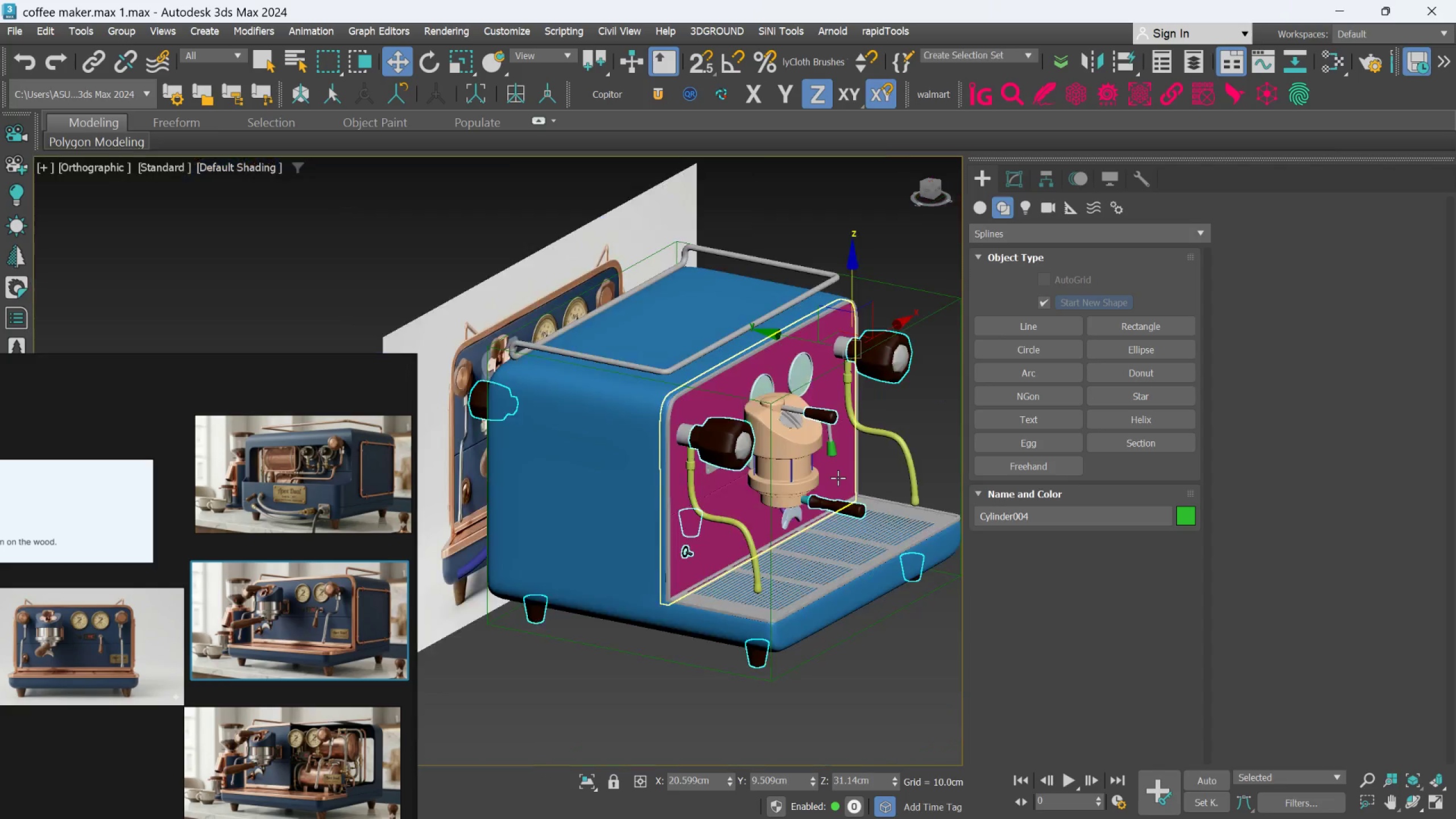 
key(Control+Z)
 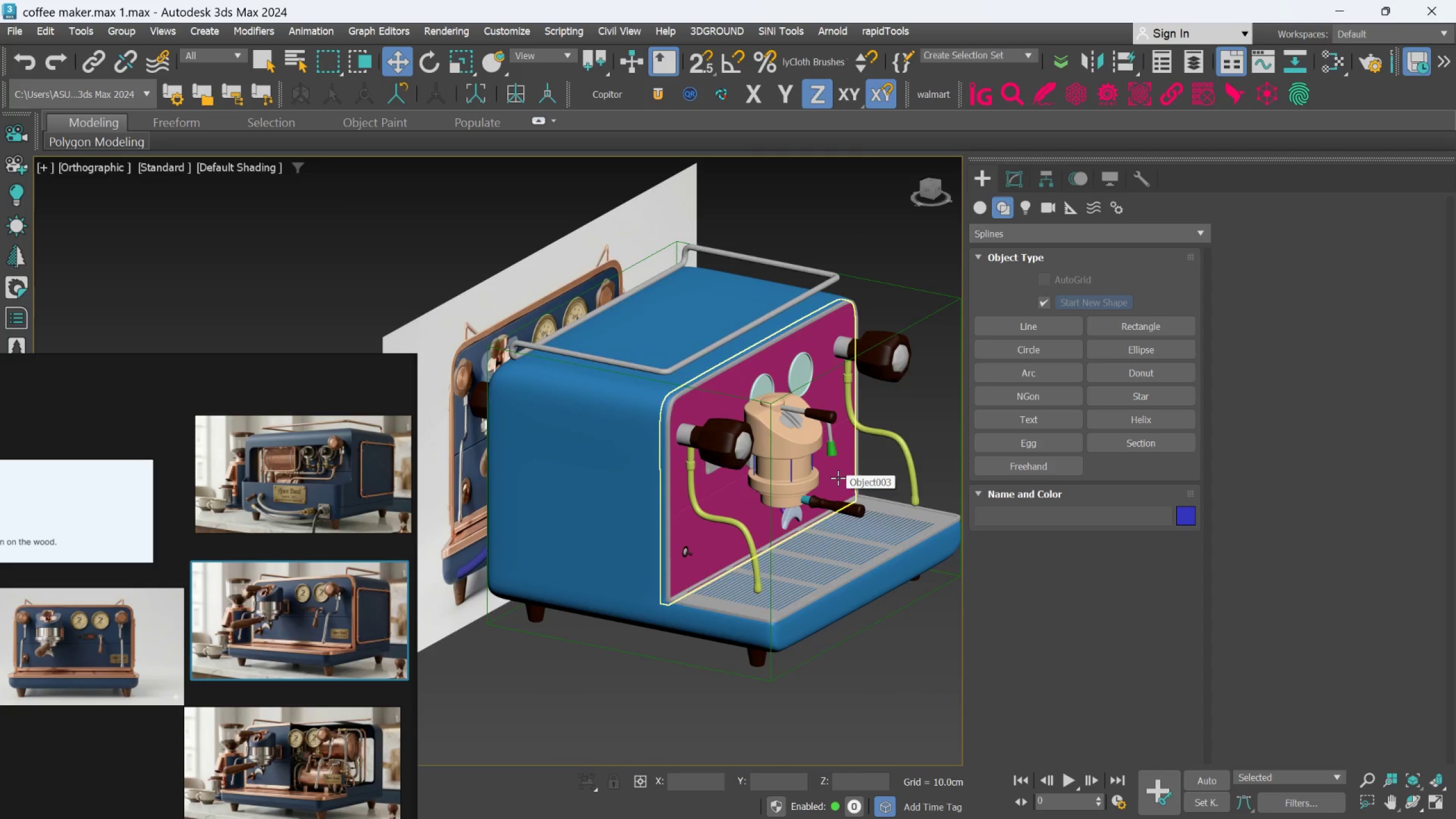 
key(Control+Z)
 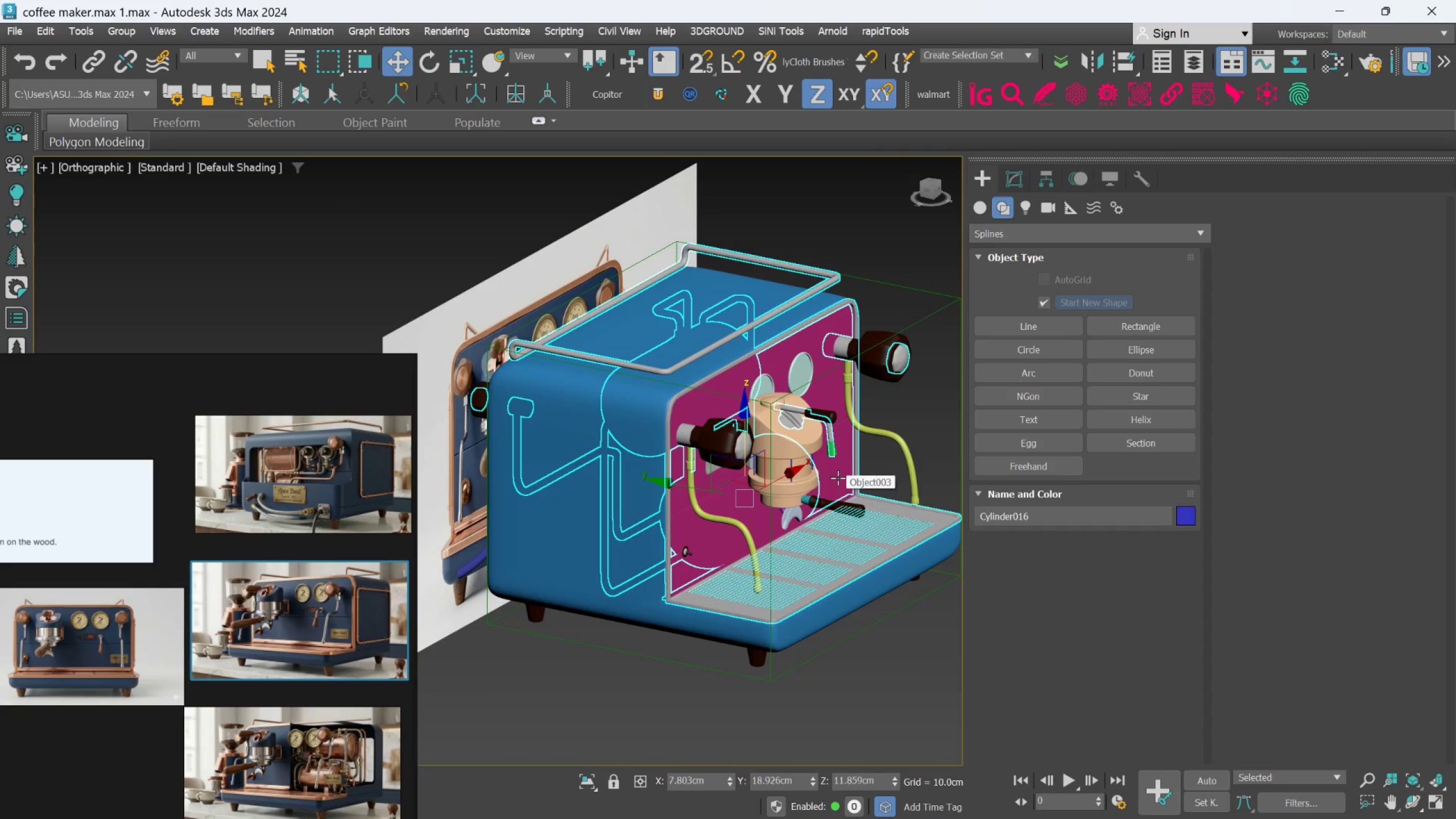 
key(Control+Z)
 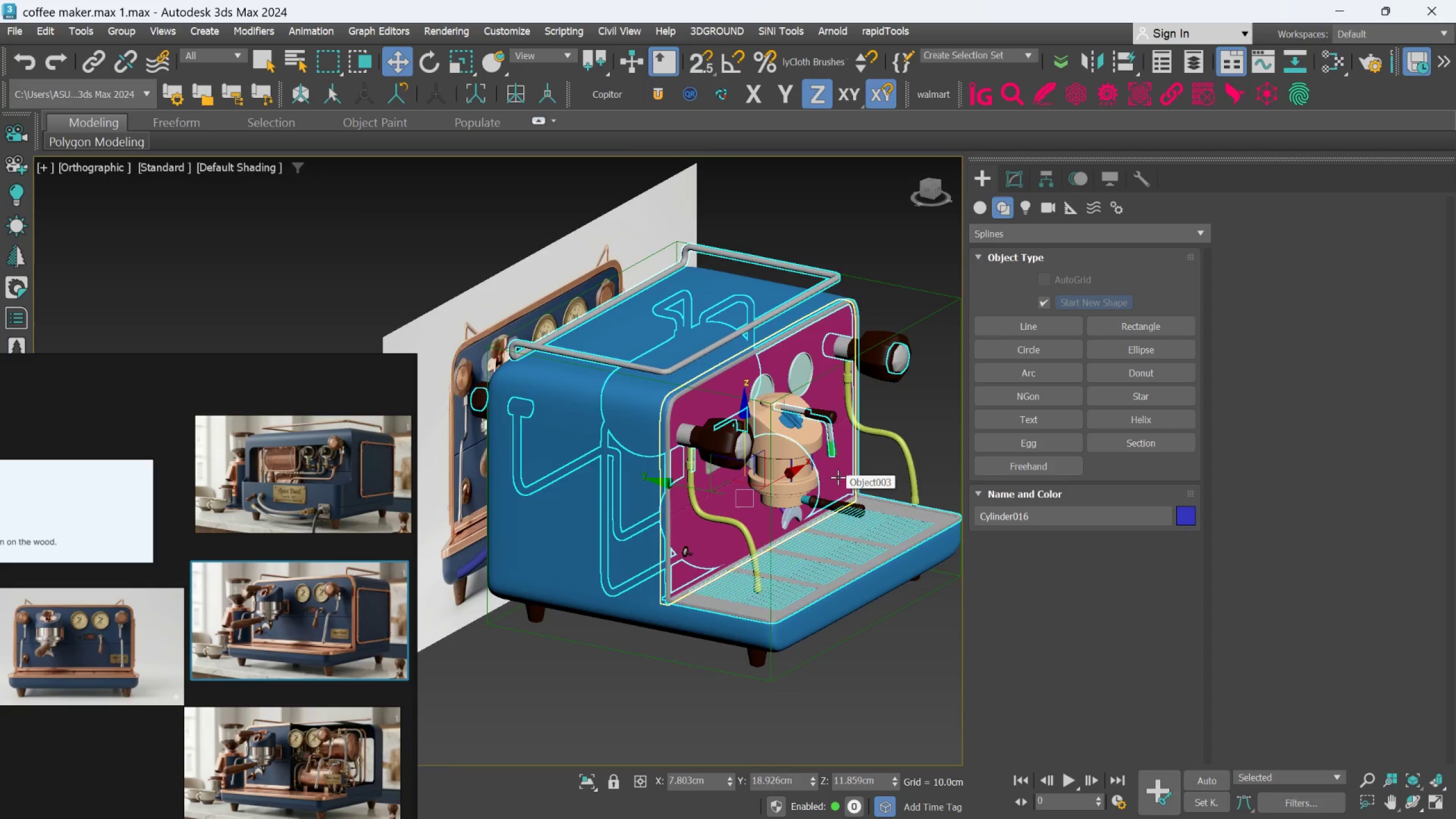 
key(Control+Z)
 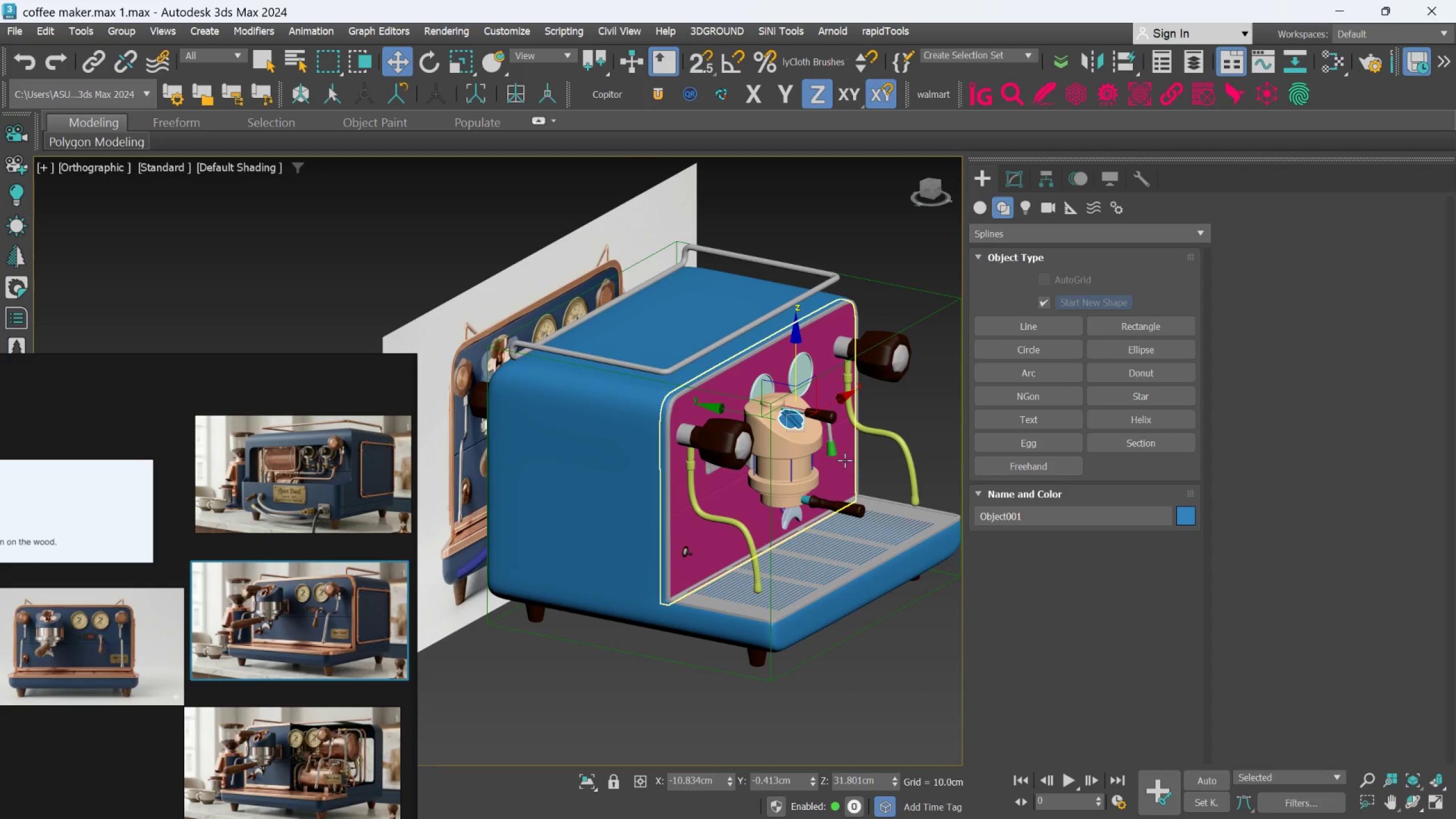 
key(Control+Y)
 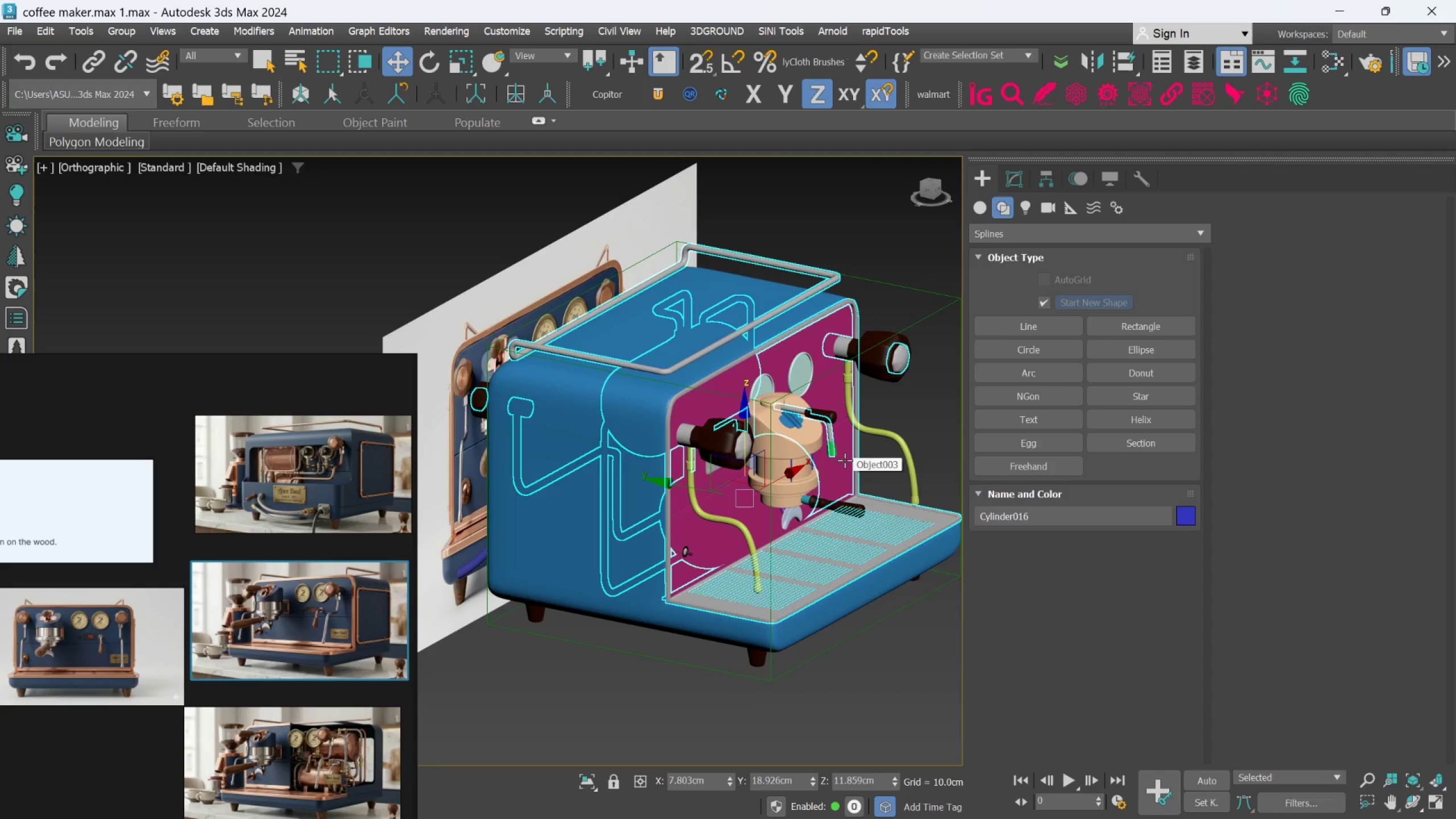 
key(Control+Y)
 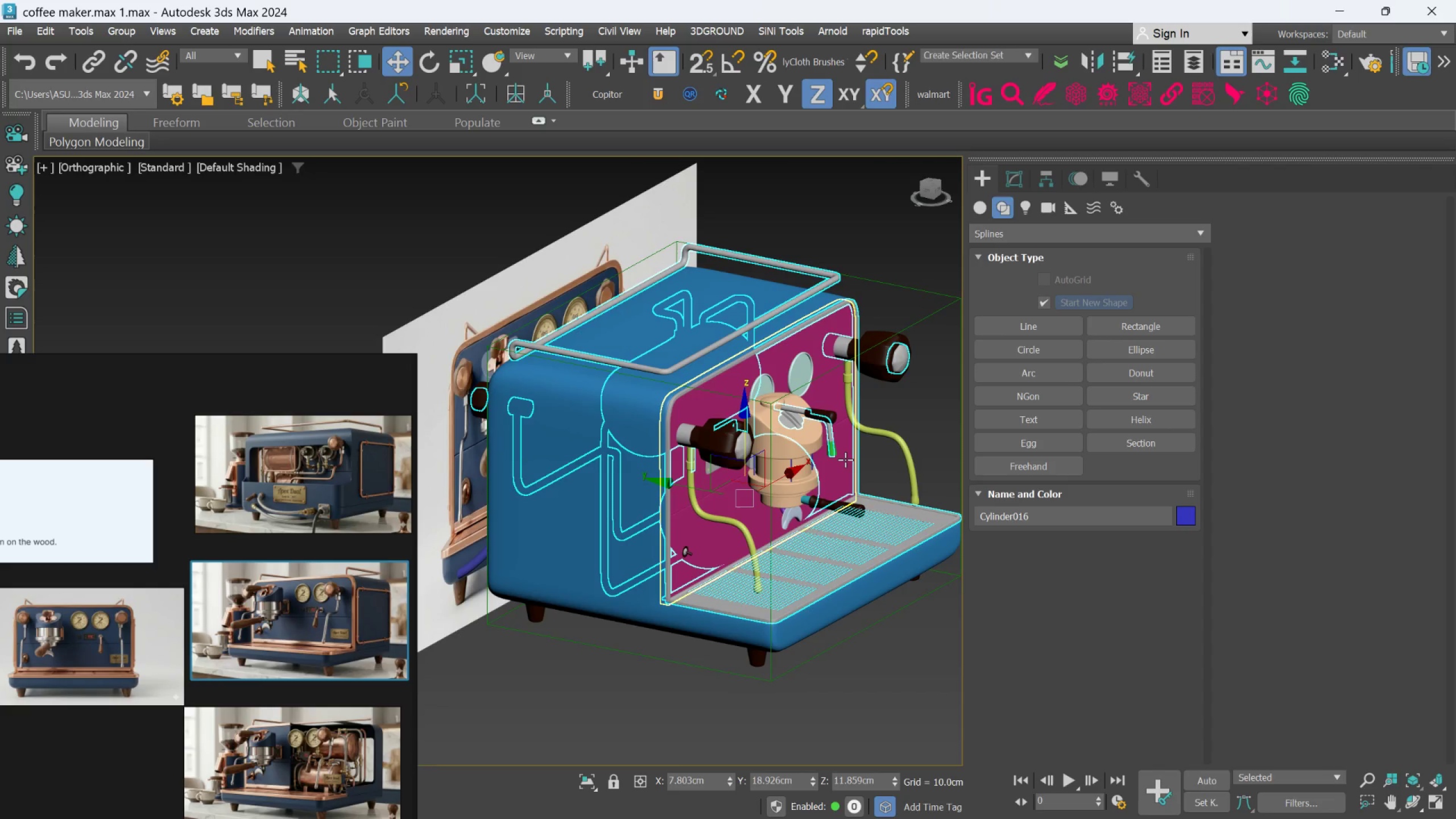 
scroll: coordinate [845, 463], scroll_direction: up, amount: 2.0
 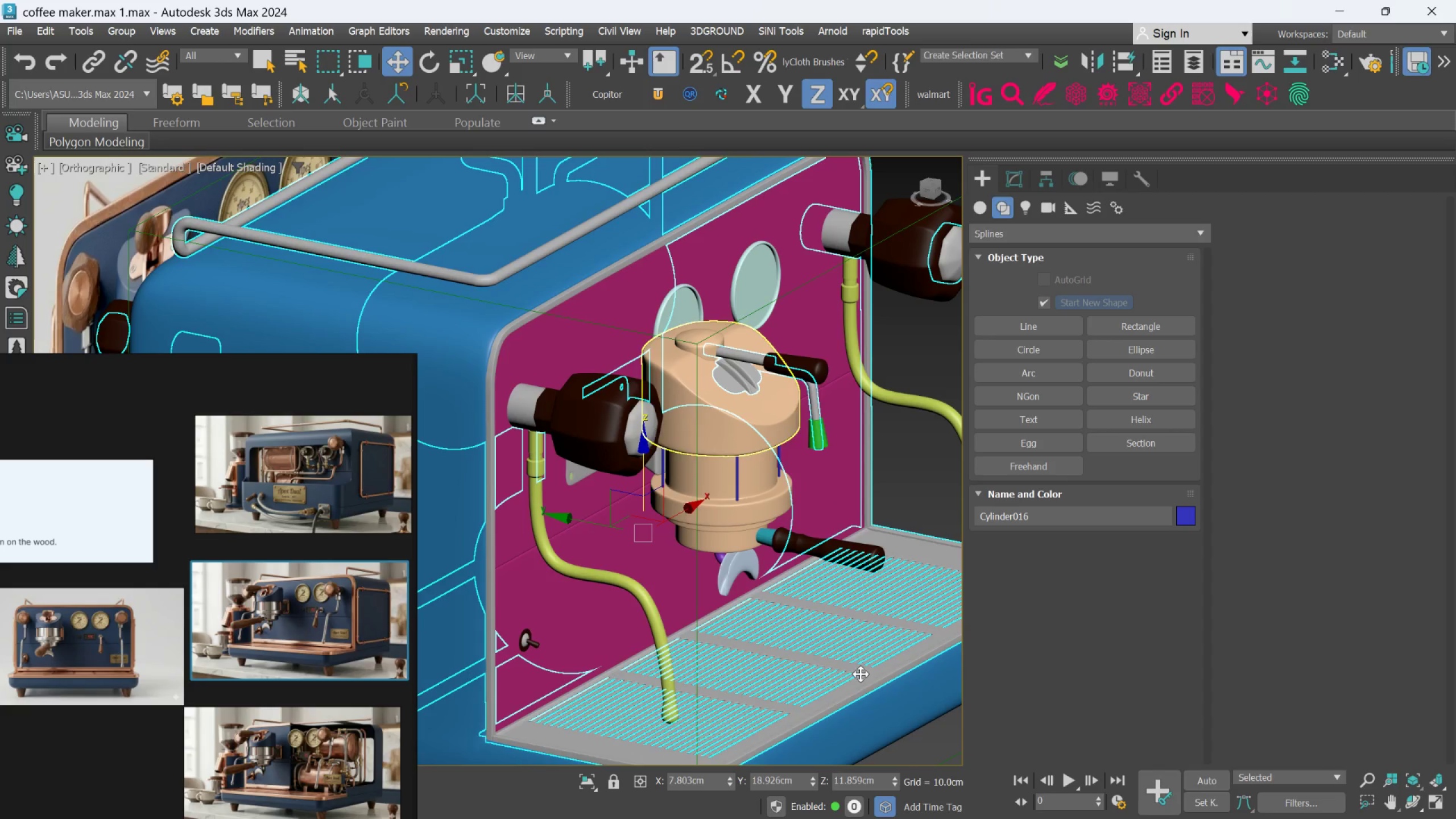 
left_click([857, 656])
 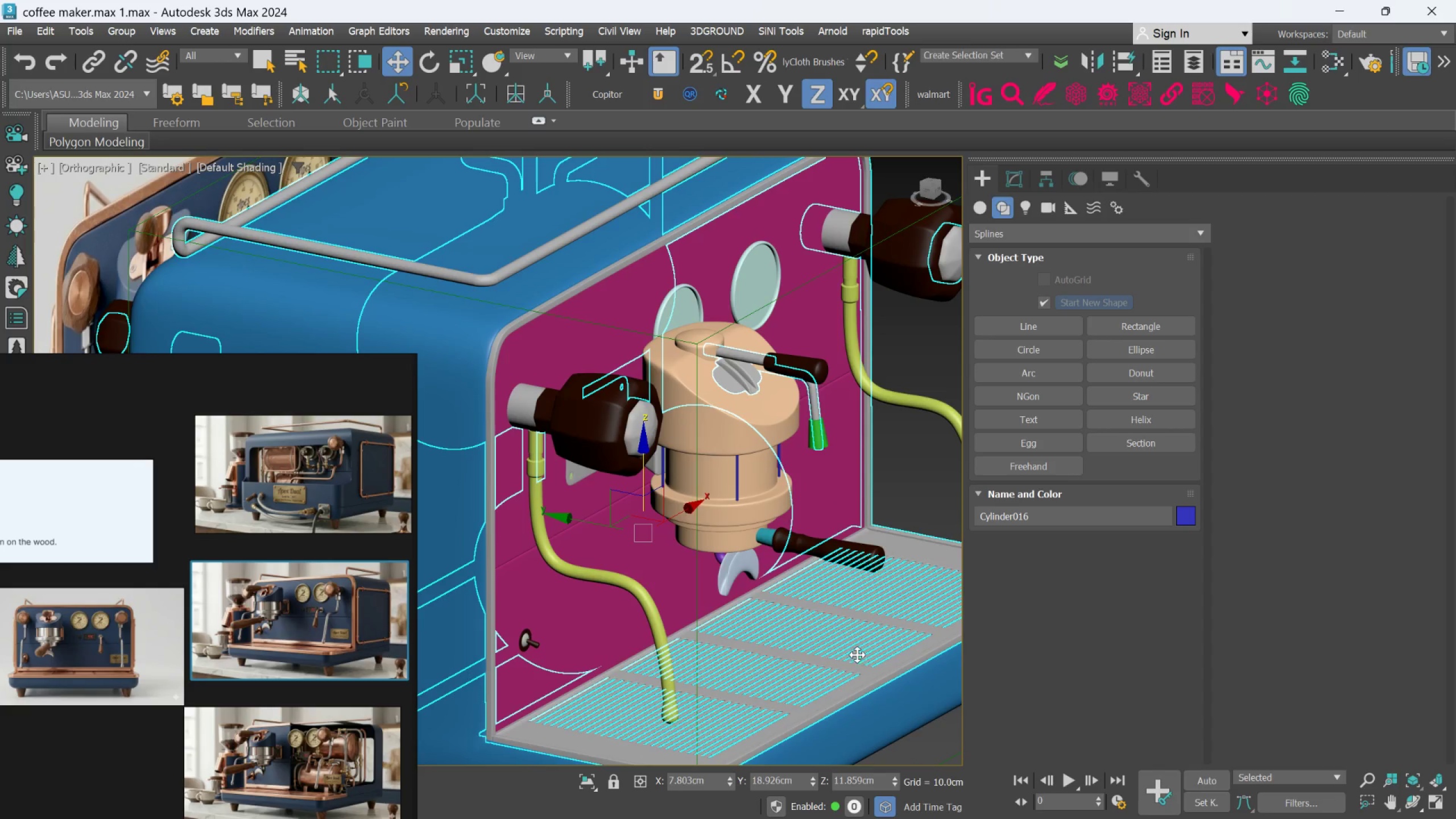 
left_click([899, 700])
 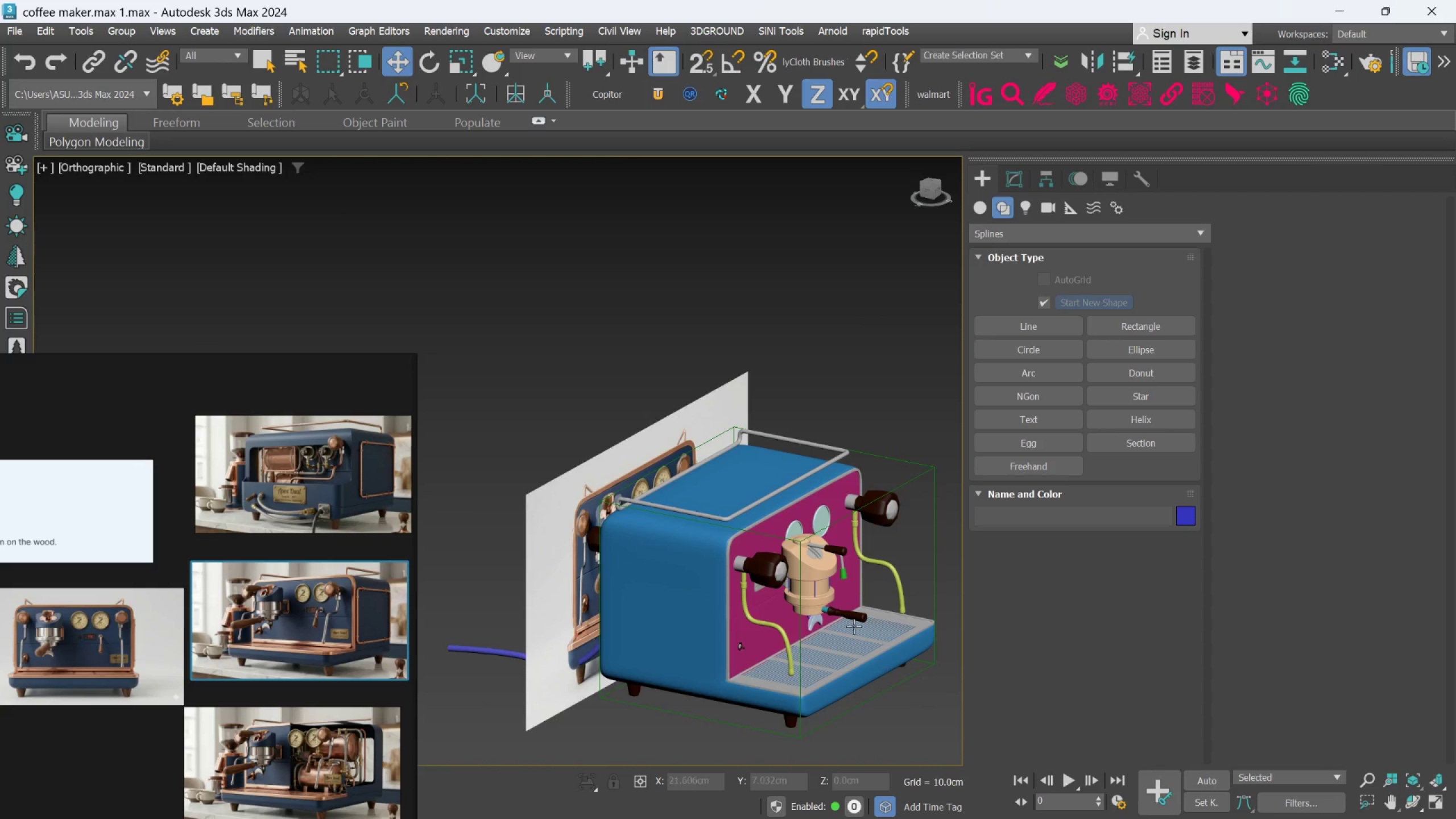 
scroll: coordinate [857, 650], scroll_direction: down, amount: 3.0
 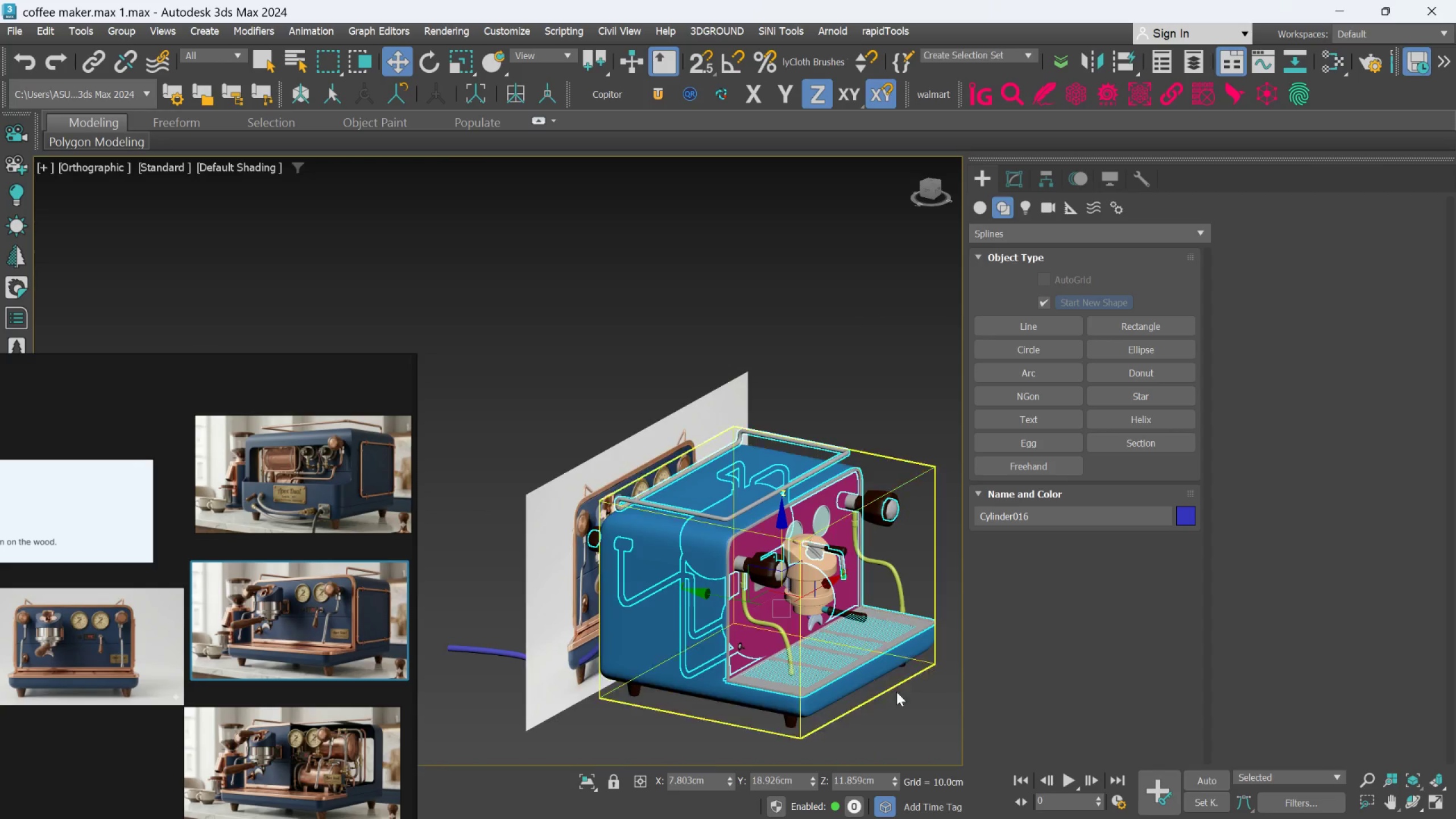 
scroll: coordinate [854, 624], scroll_direction: up, amount: 1.0
 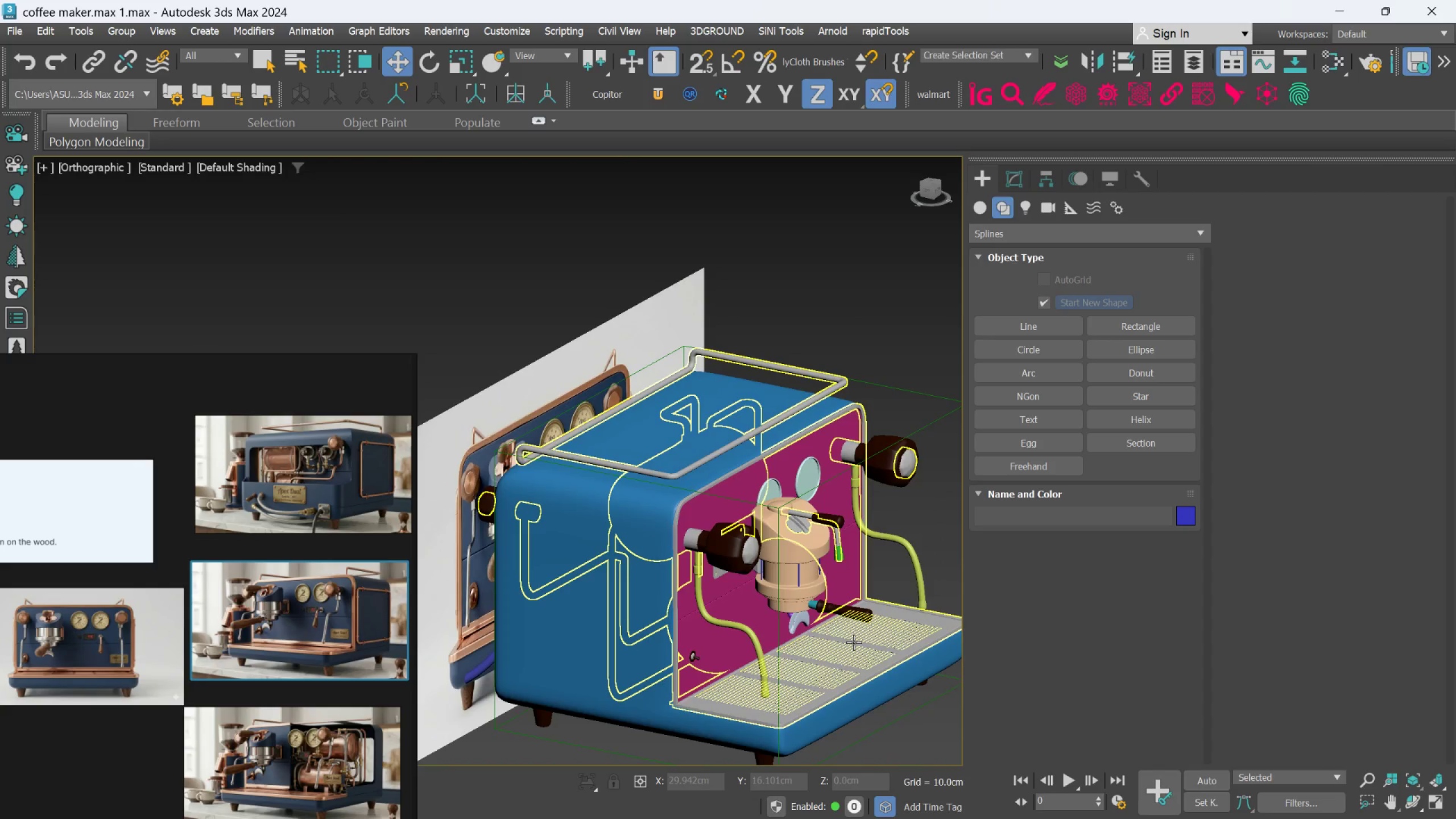 
left_click([854, 642])
 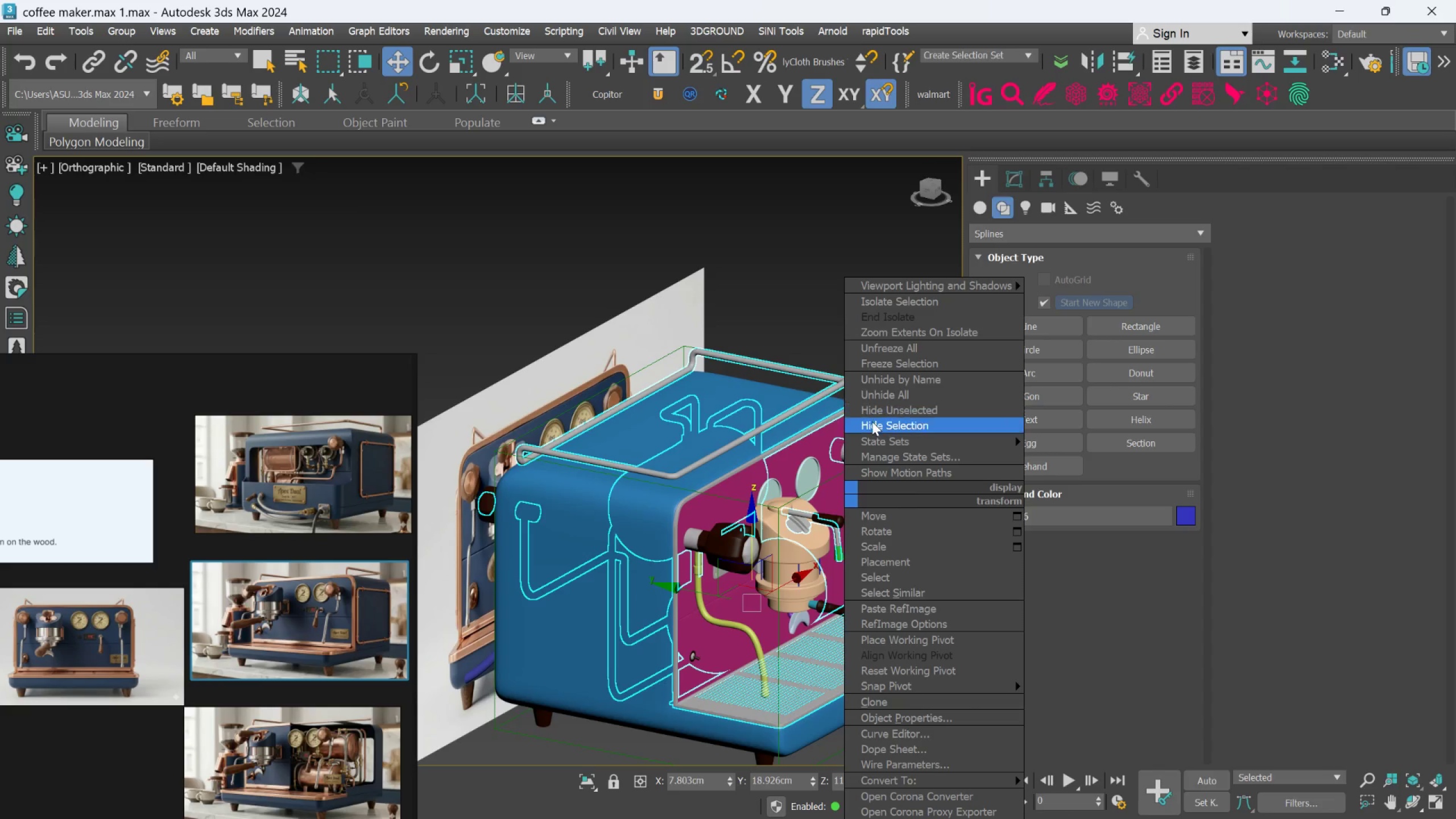 
left_click_drag(start_coordinate=[871, 423], to_coordinate=[871, 560])
 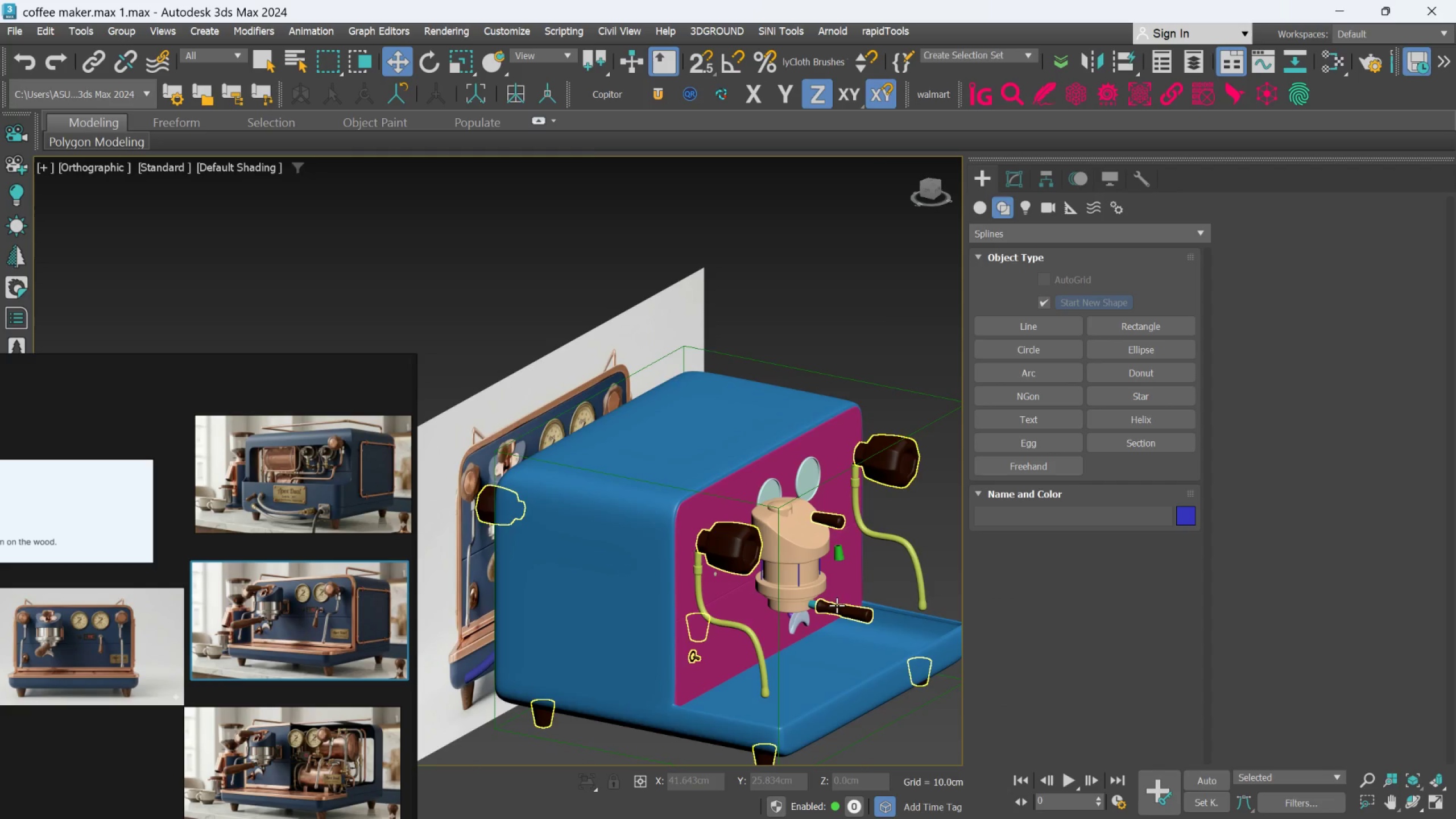 
scroll: coordinate [837, 605], scroll_direction: up, amount: 3.0
 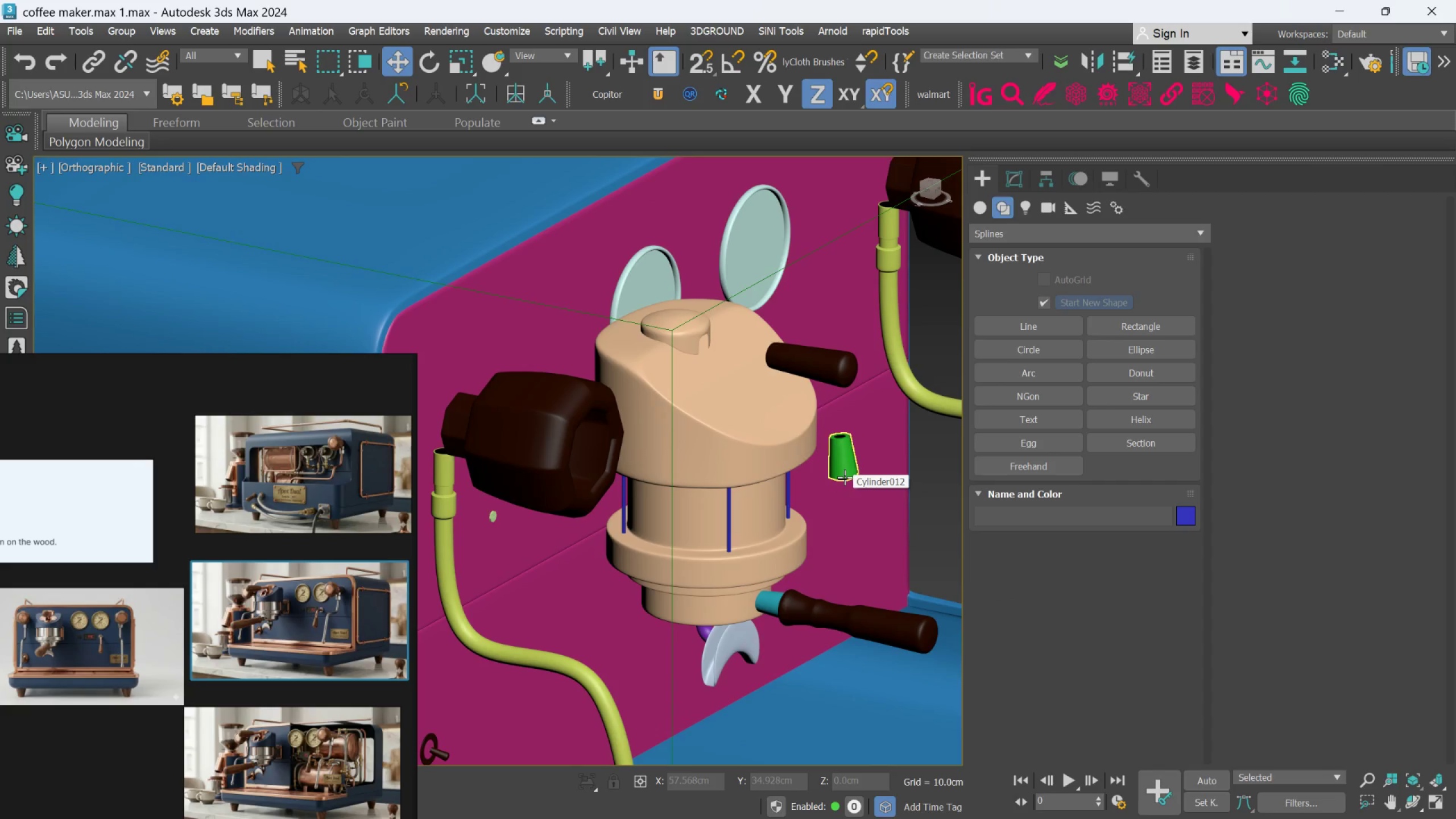 
scroll: coordinate [845, 477], scroll_direction: down, amount: 1.0
 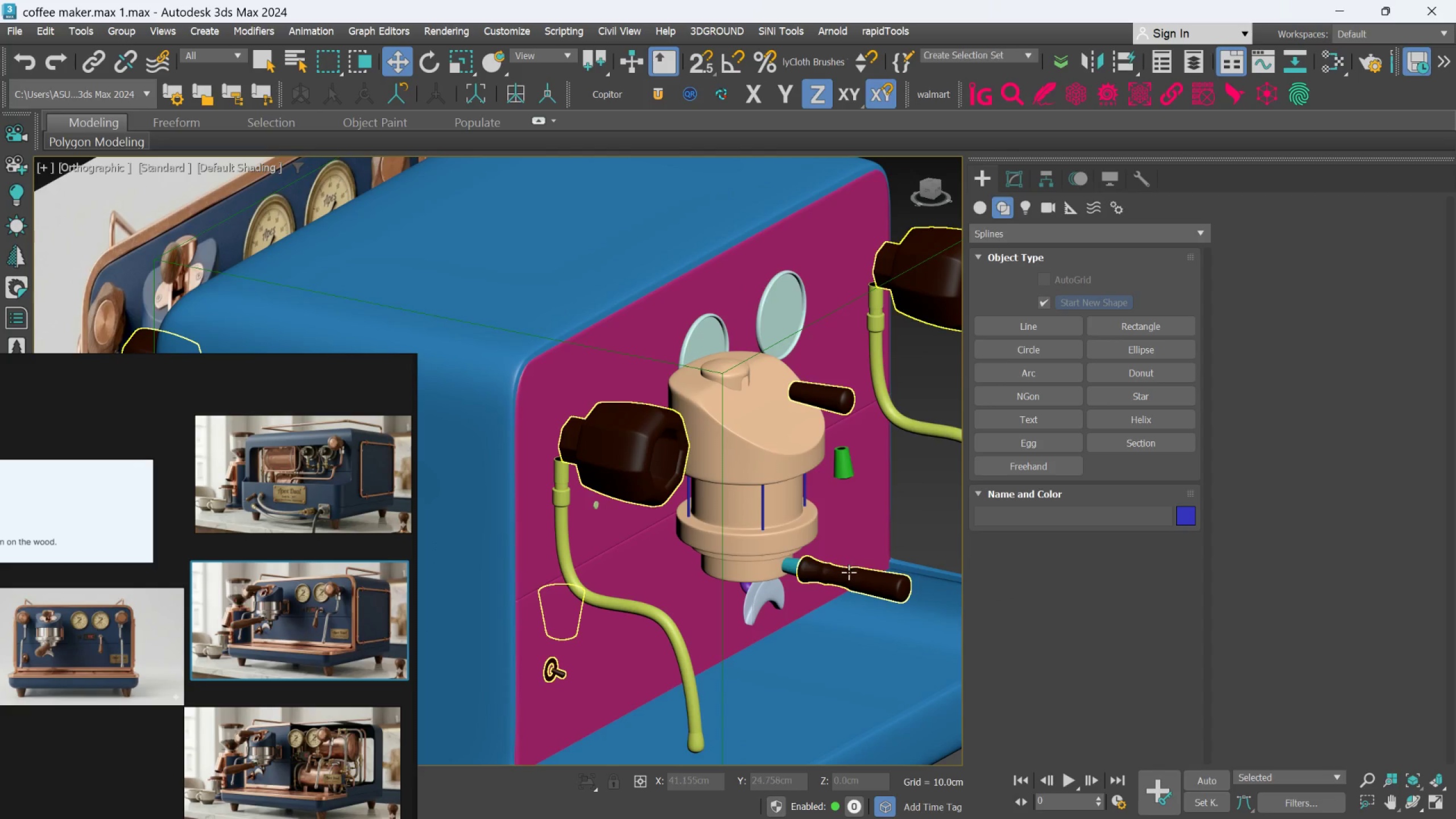 
left_click([849, 575])
 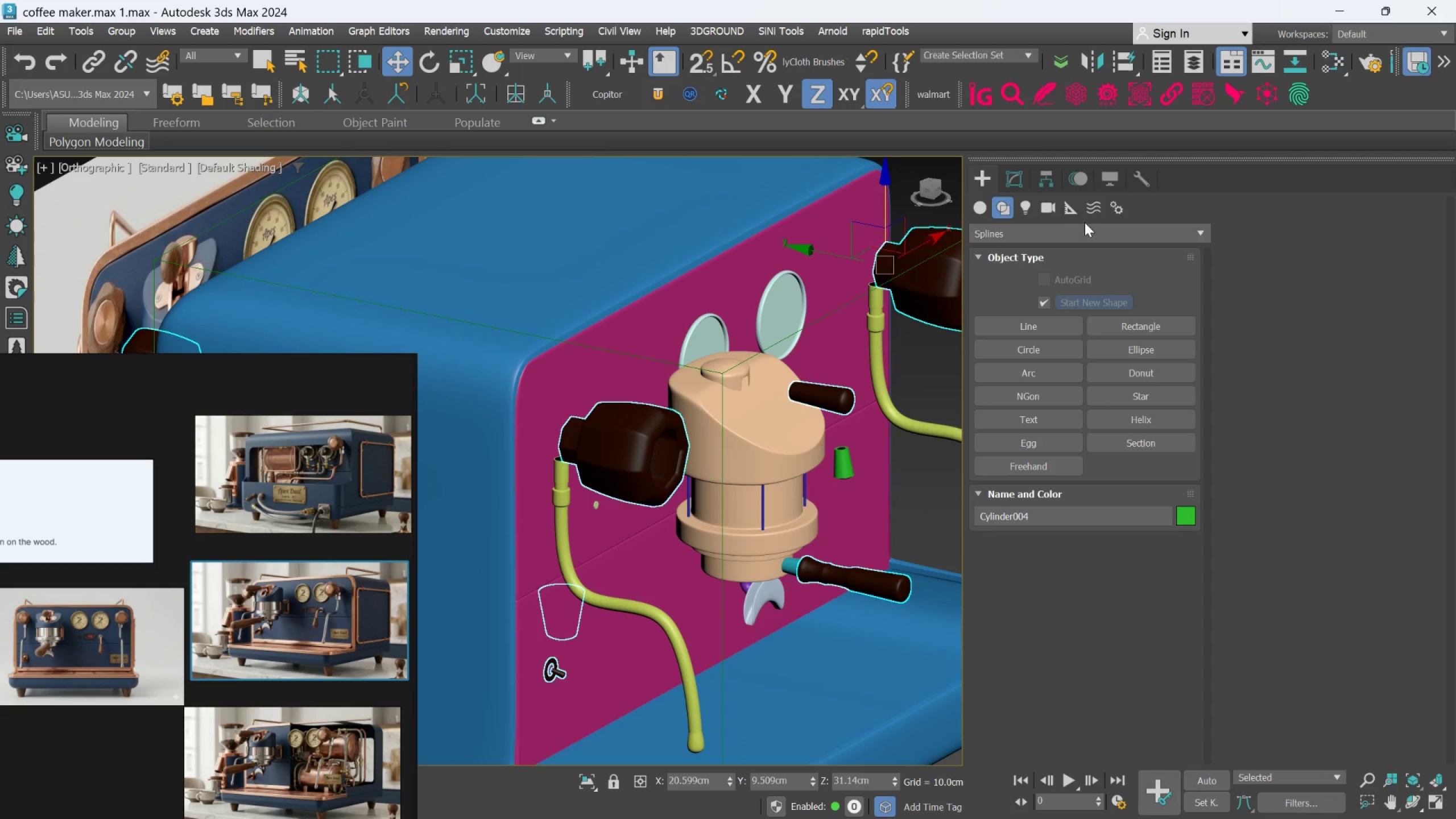 
scroll: coordinate [826, 445], scroll_direction: up, amount: 5.0
 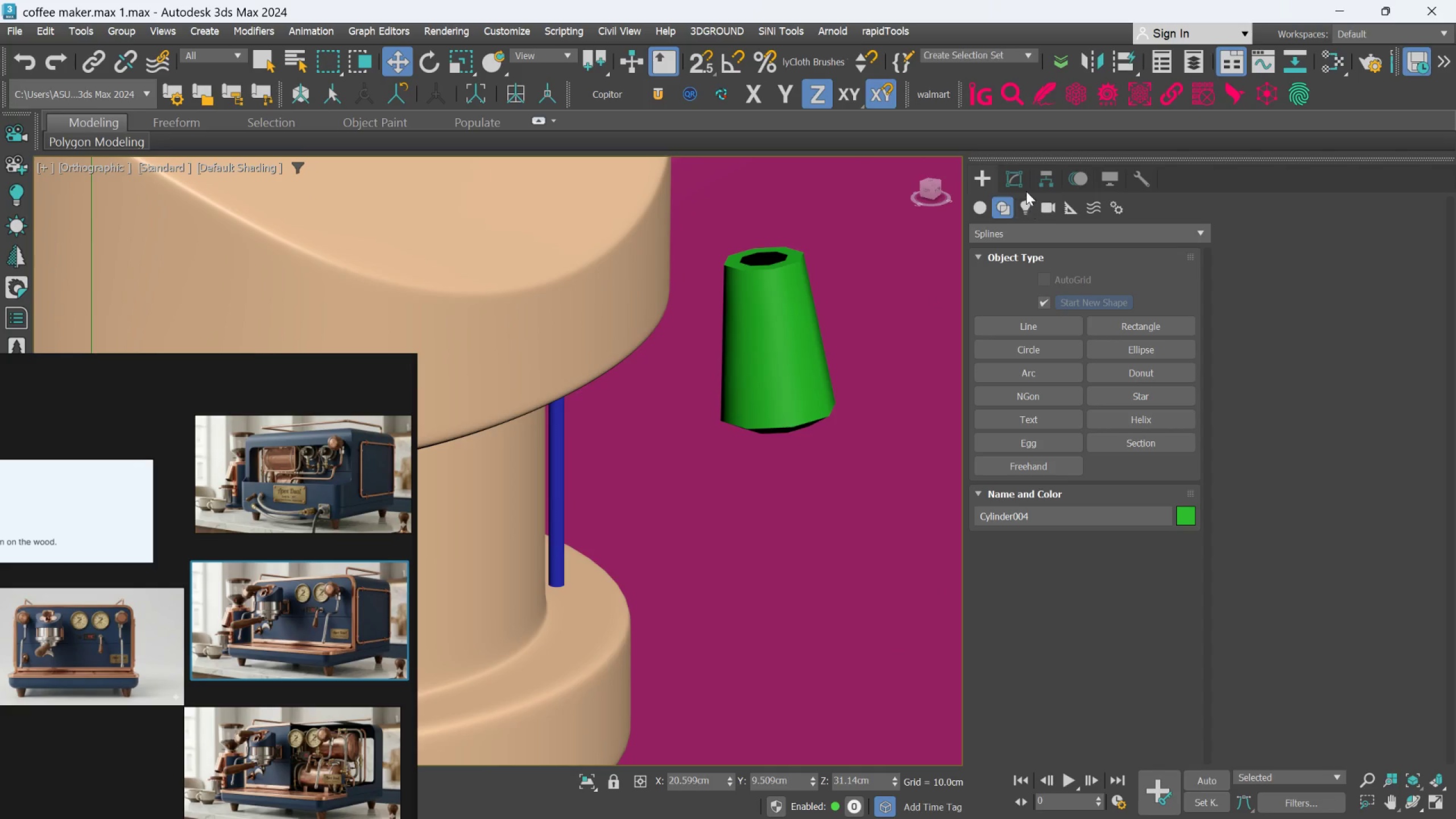 
left_click([1023, 184])
 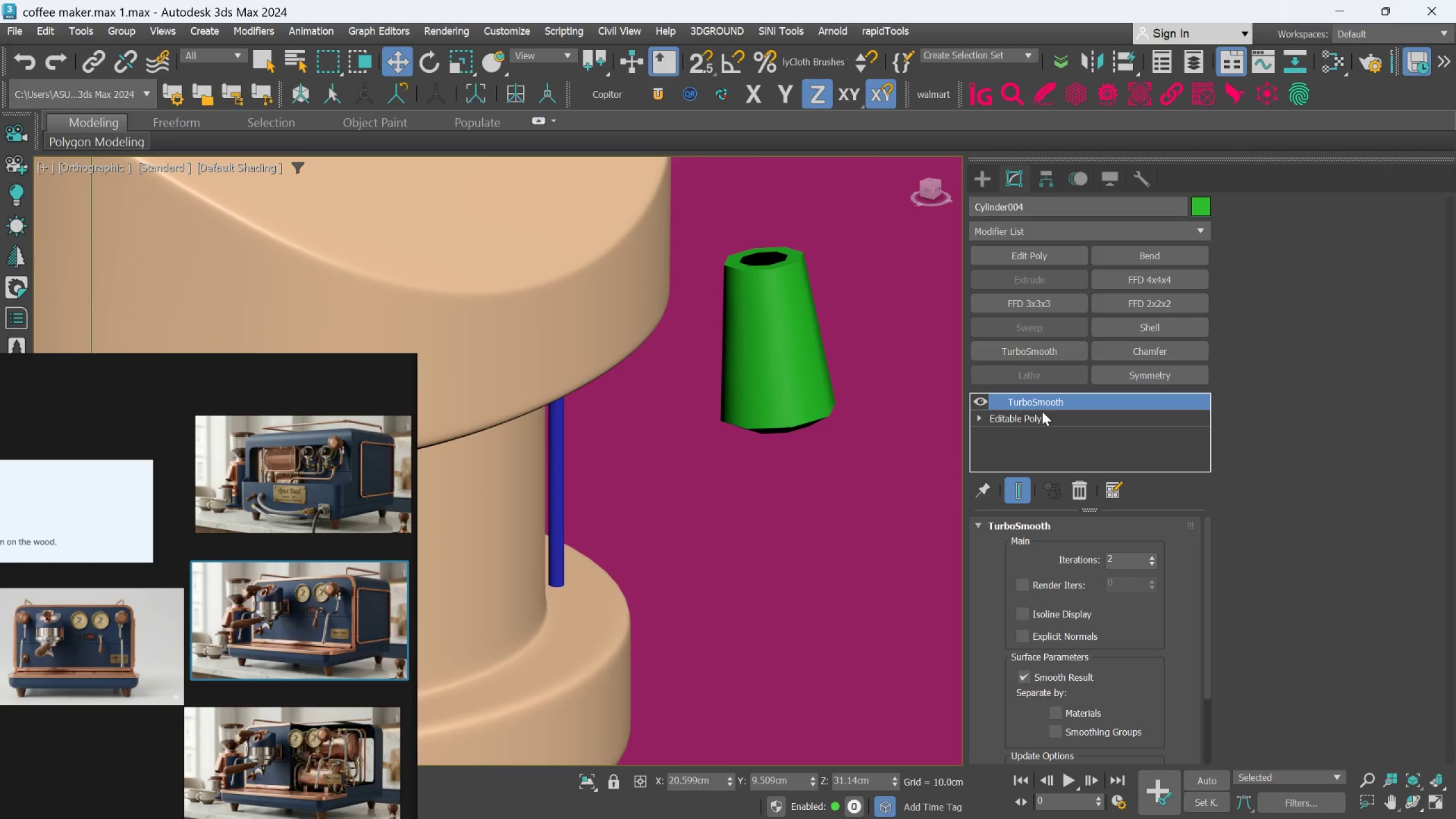 
left_click([1042, 412])
 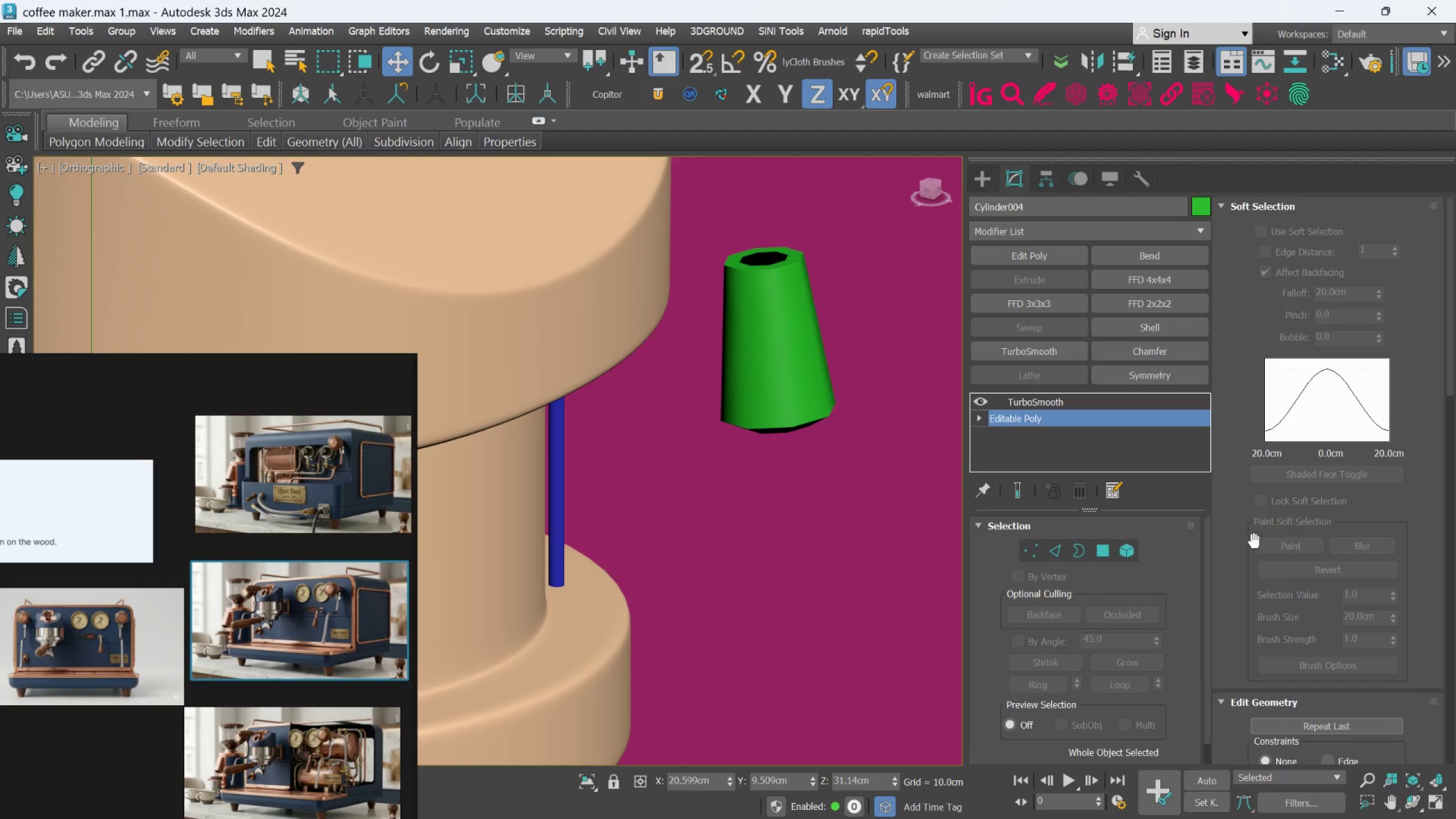 
scroll: coordinate [1294, 735], scroll_direction: down, amount: 8.0
 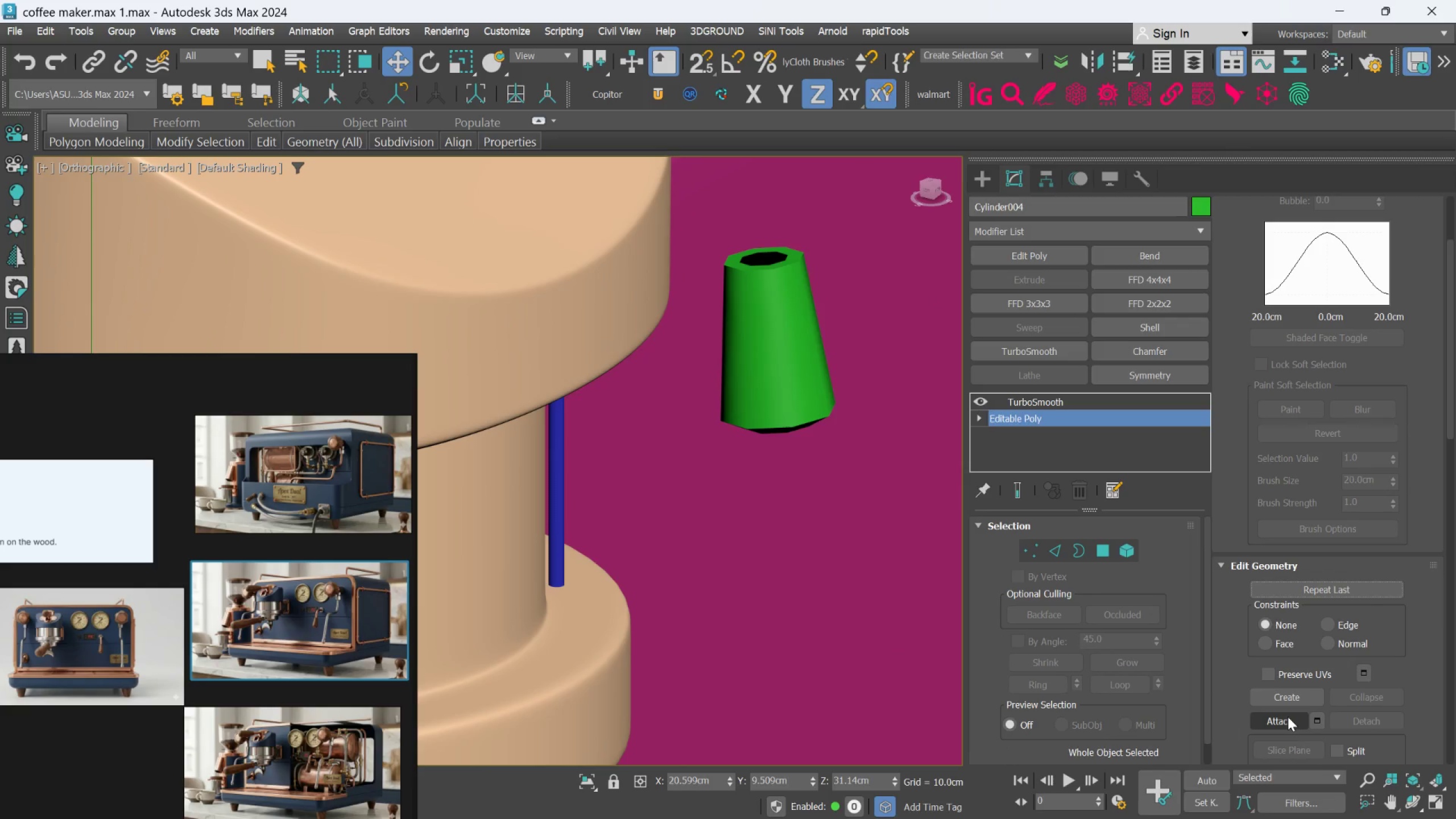 
left_click([1286, 716])
 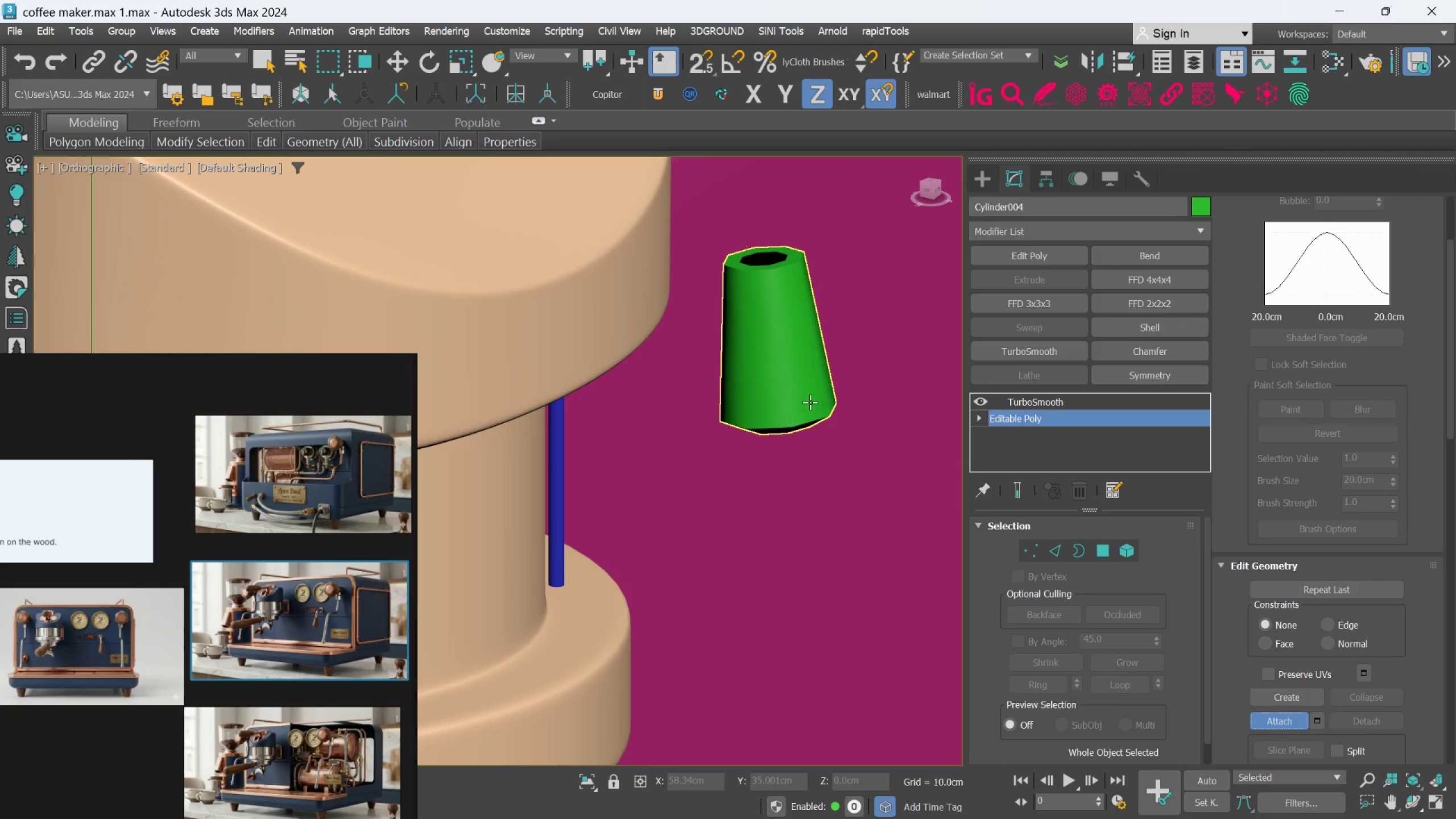 
left_click([809, 402])
 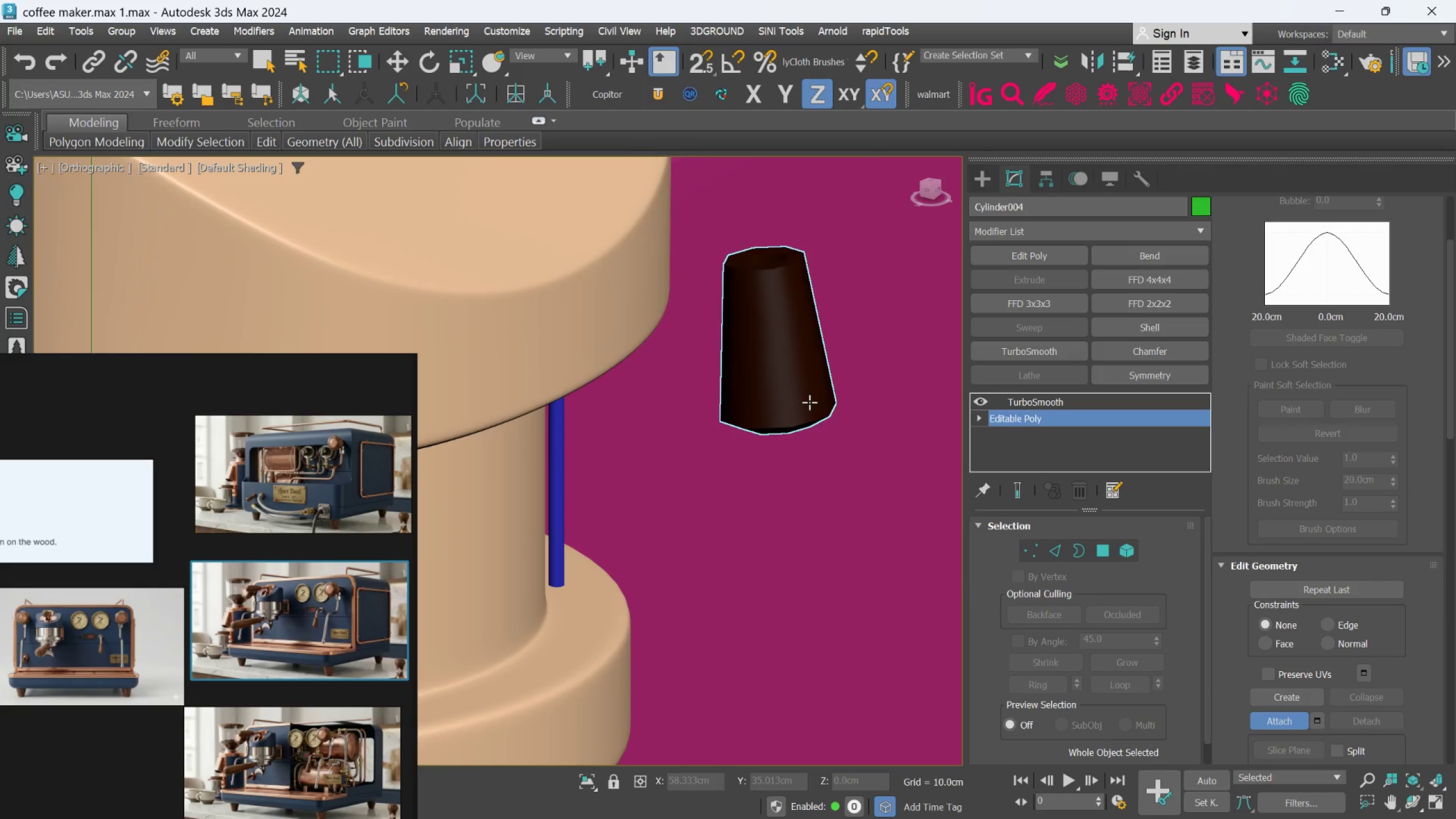 
scroll: coordinate [809, 392], scroll_direction: down, amount: 8.0
 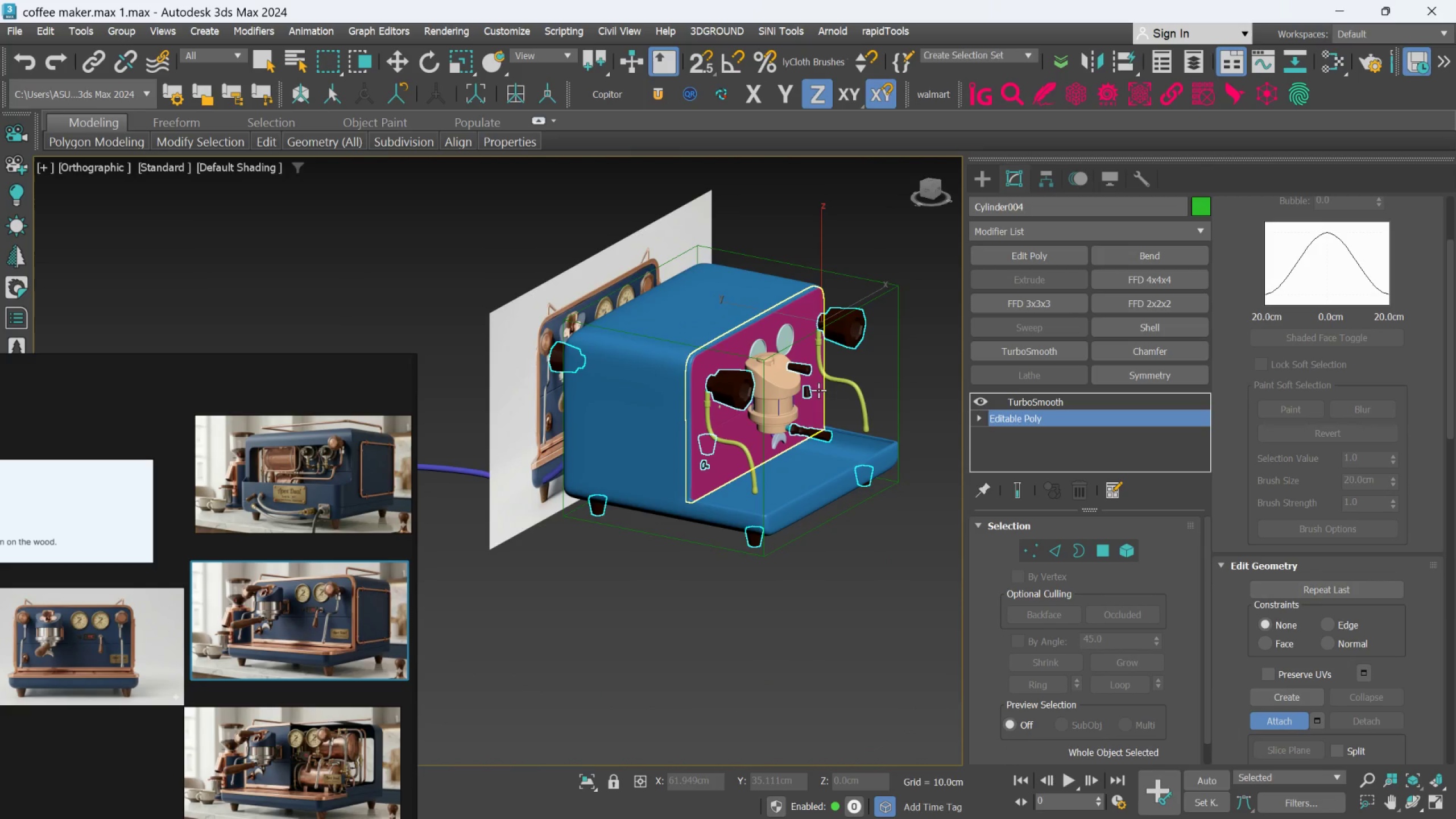 
scroll: coordinate [819, 390], scroll_direction: up, amount: 2.0
 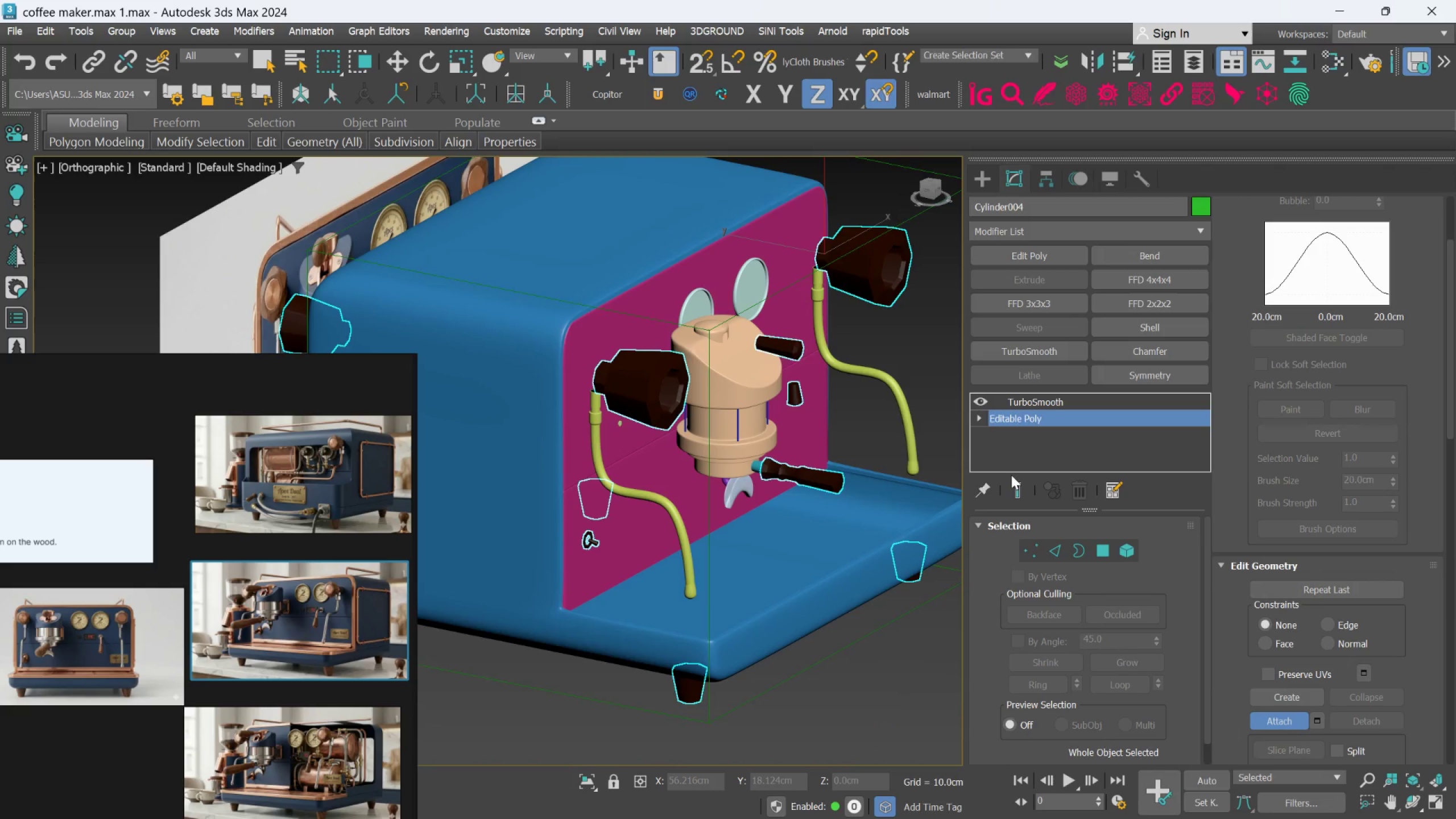 
left_click([1016, 489])
 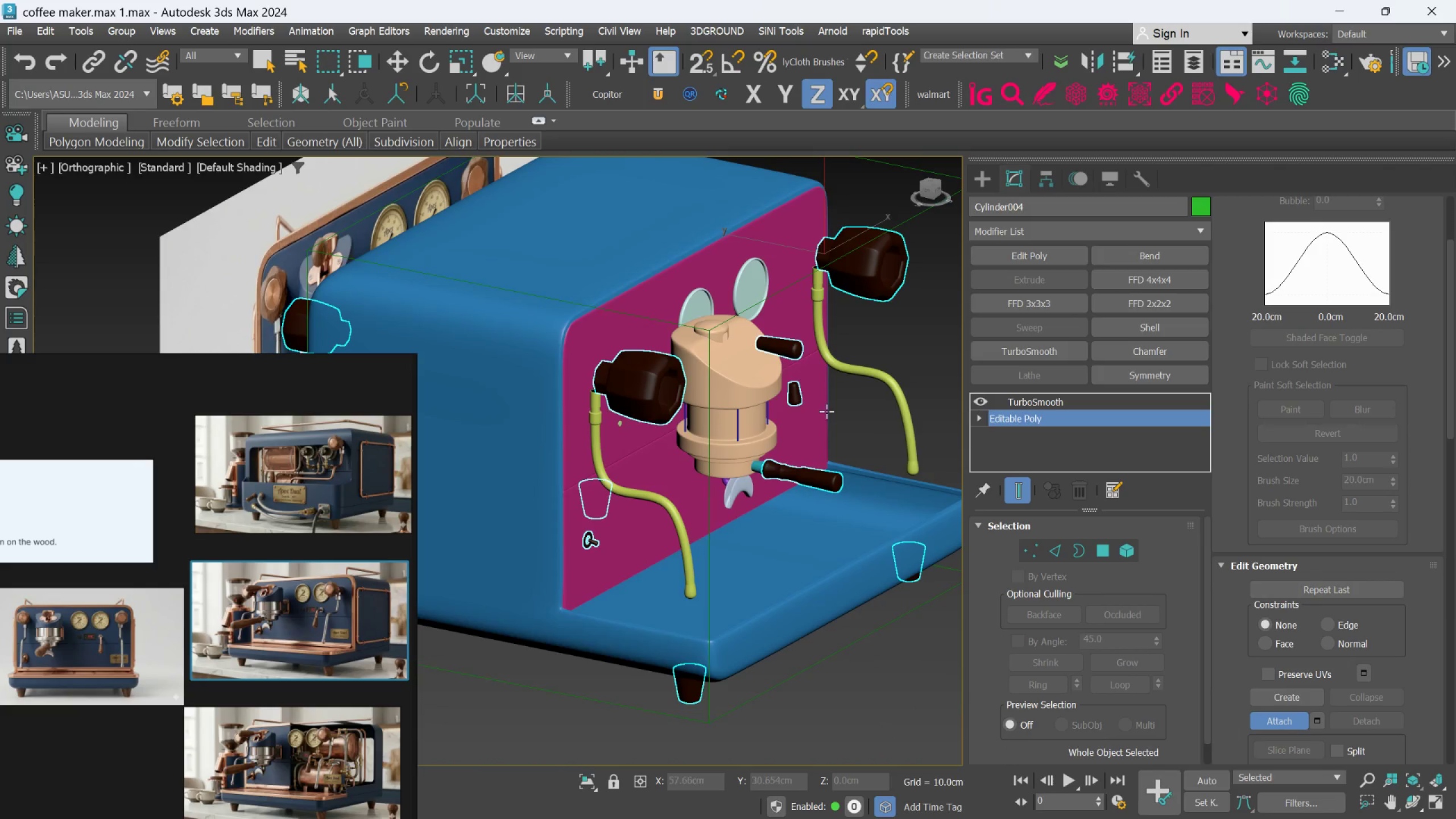 
scroll: coordinate [764, 366], scroll_direction: up, amount: 6.0
 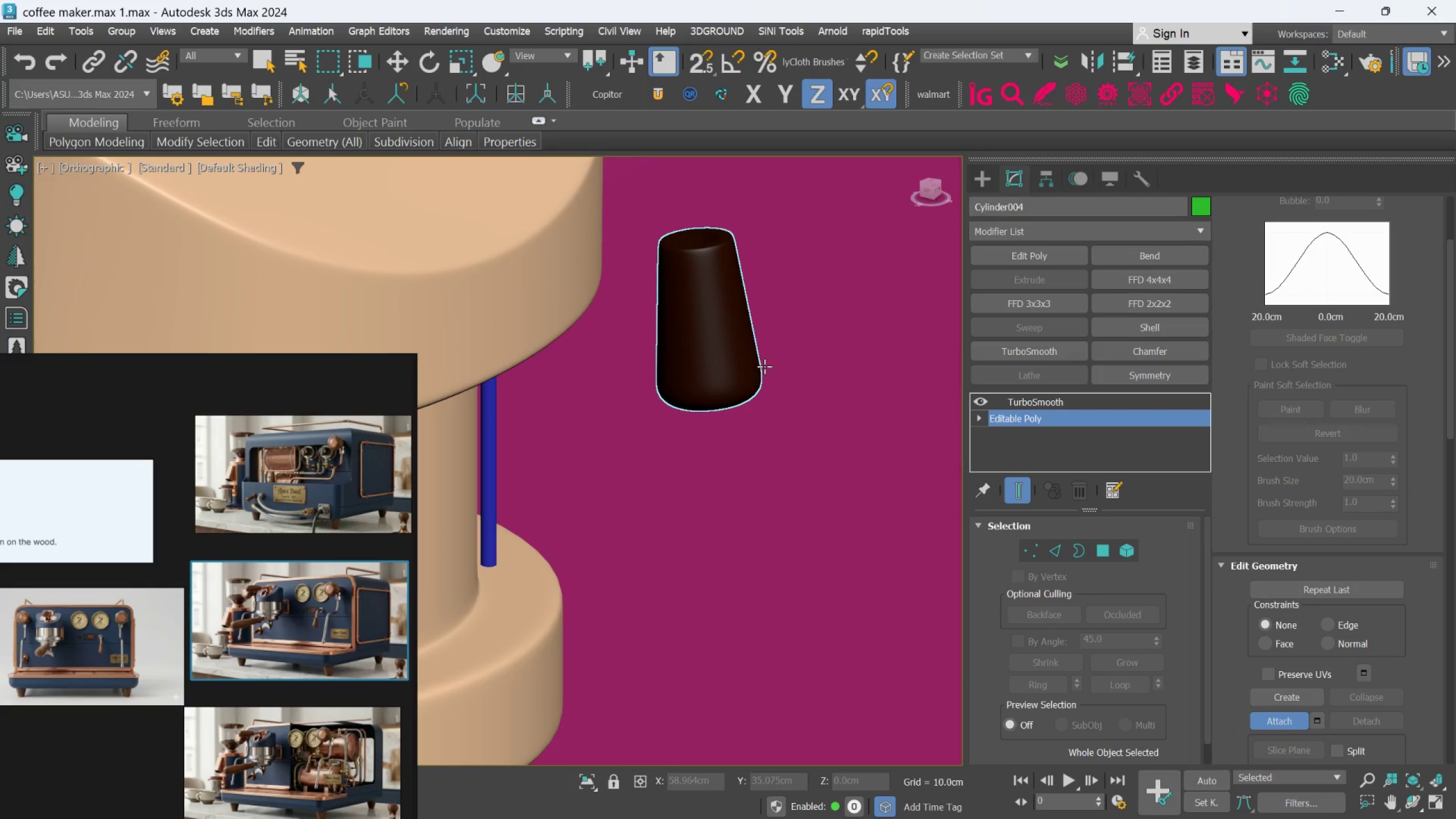 
scroll: coordinate [764, 370], scroll_direction: down, amount: 8.0
 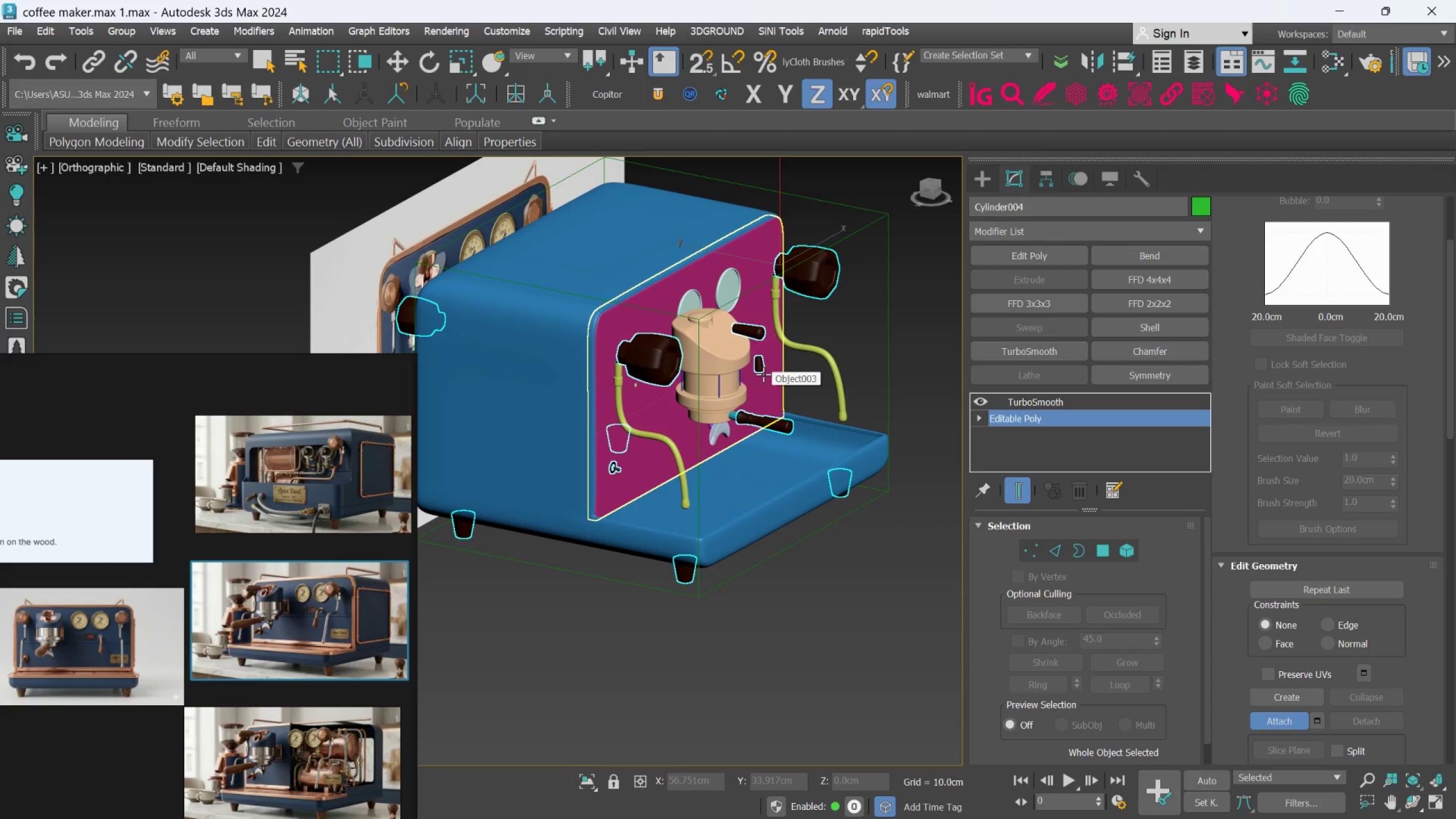 
hold_key(key=AltLeft, duration=1.16)
 